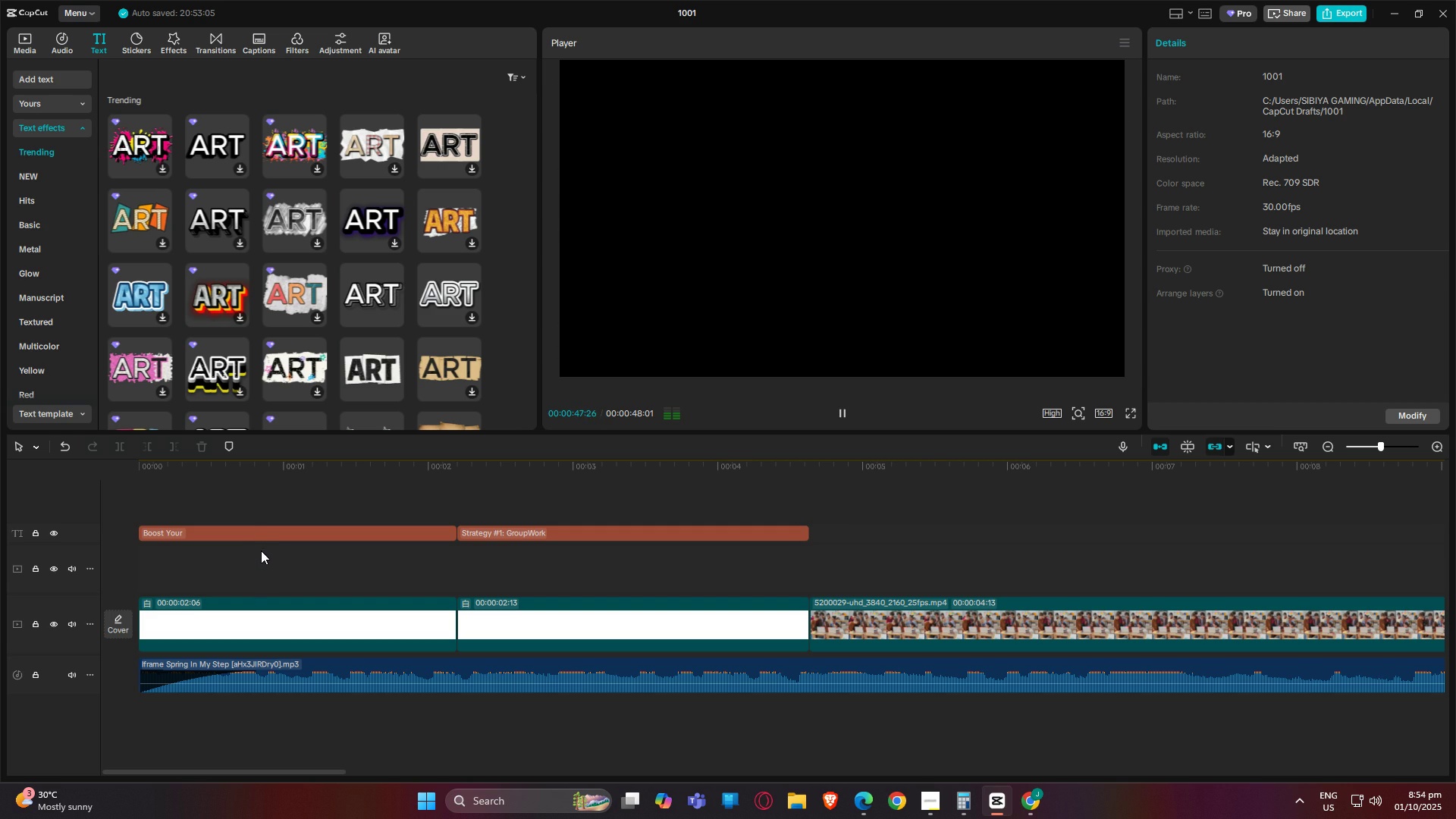 
left_click([261, 551])
 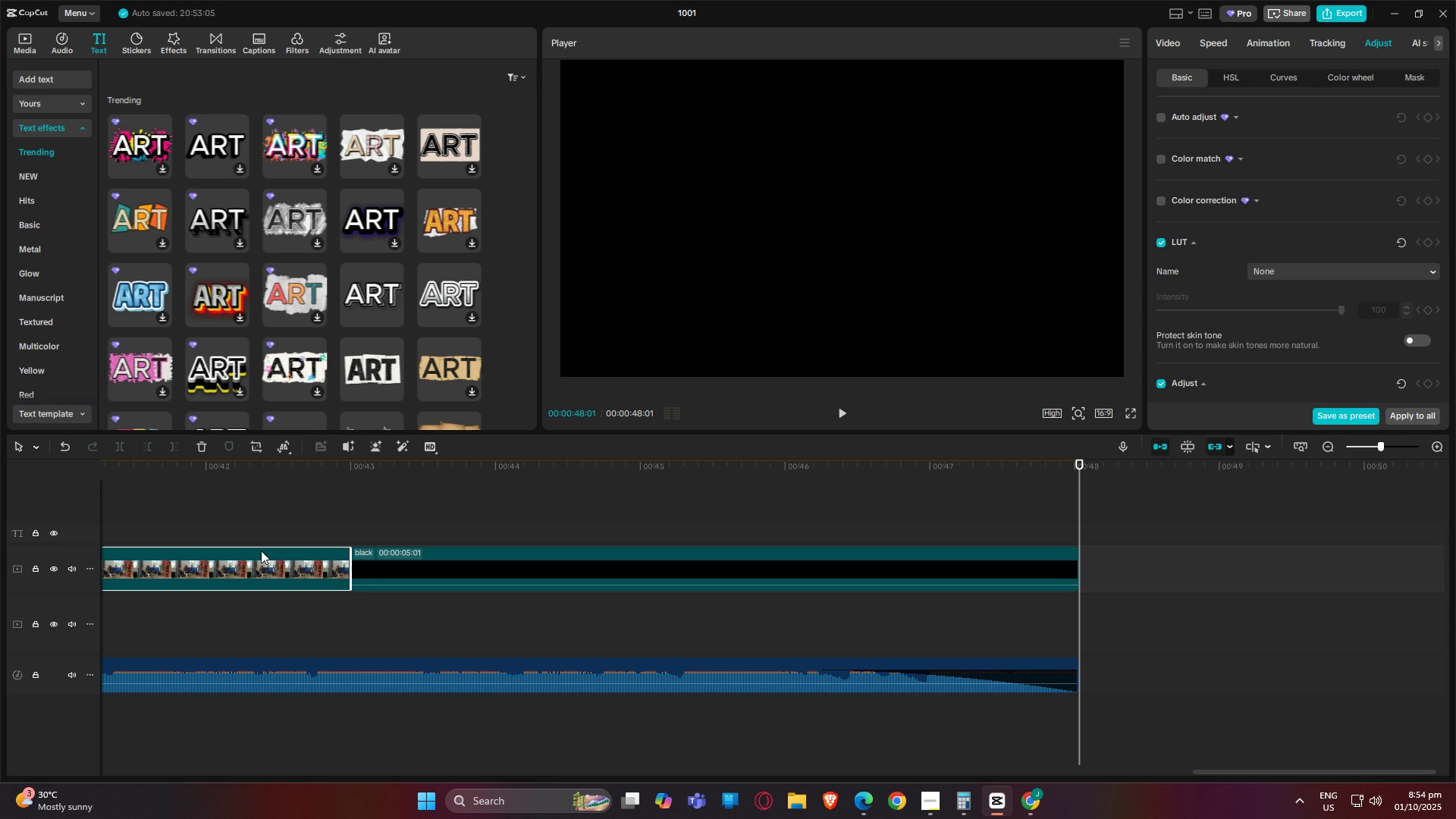 
left_click([261, 551])
 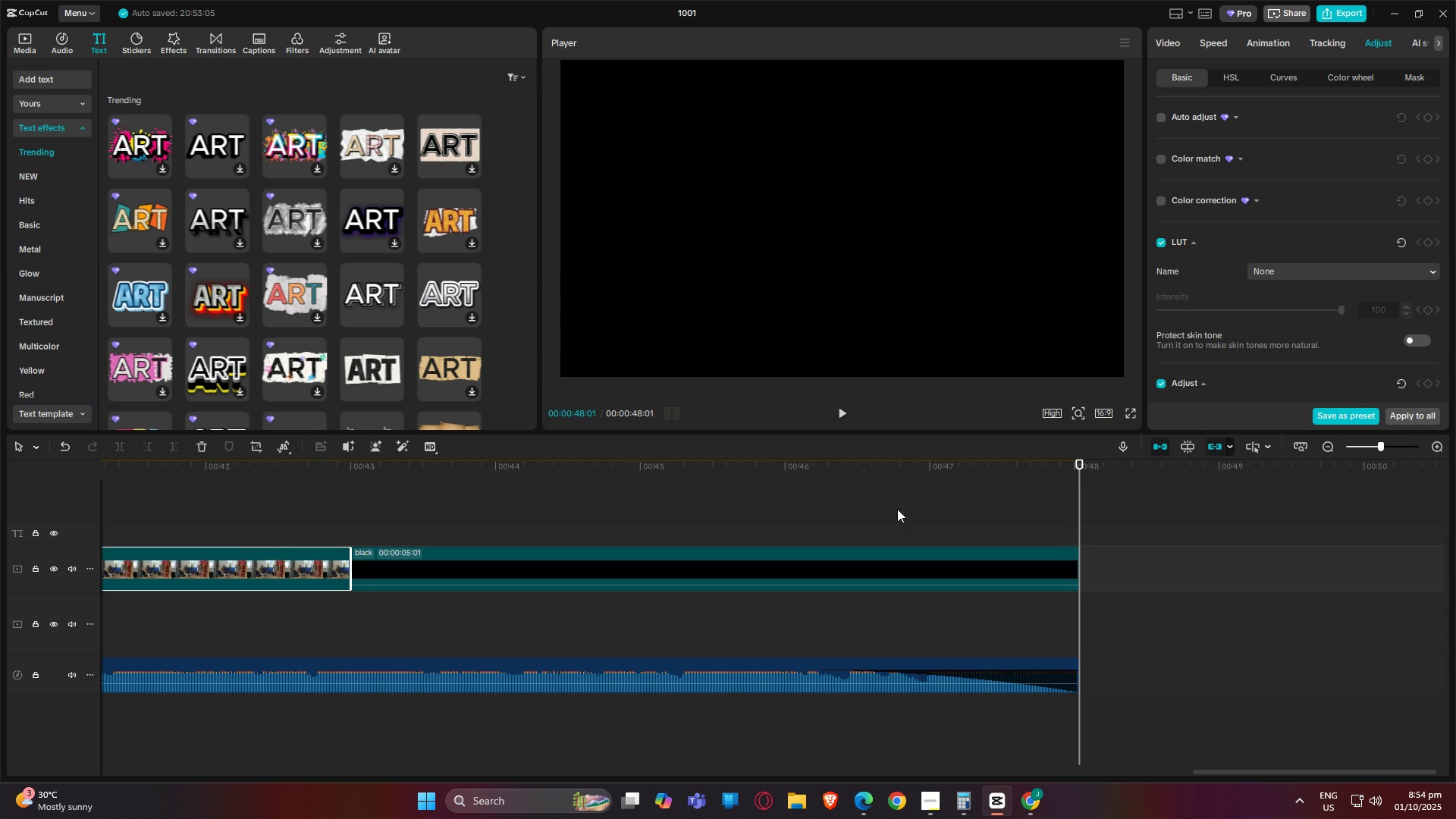 
left_click_drag(start_coordinate=[1075, 465], to_coordinate=[2, 639])
 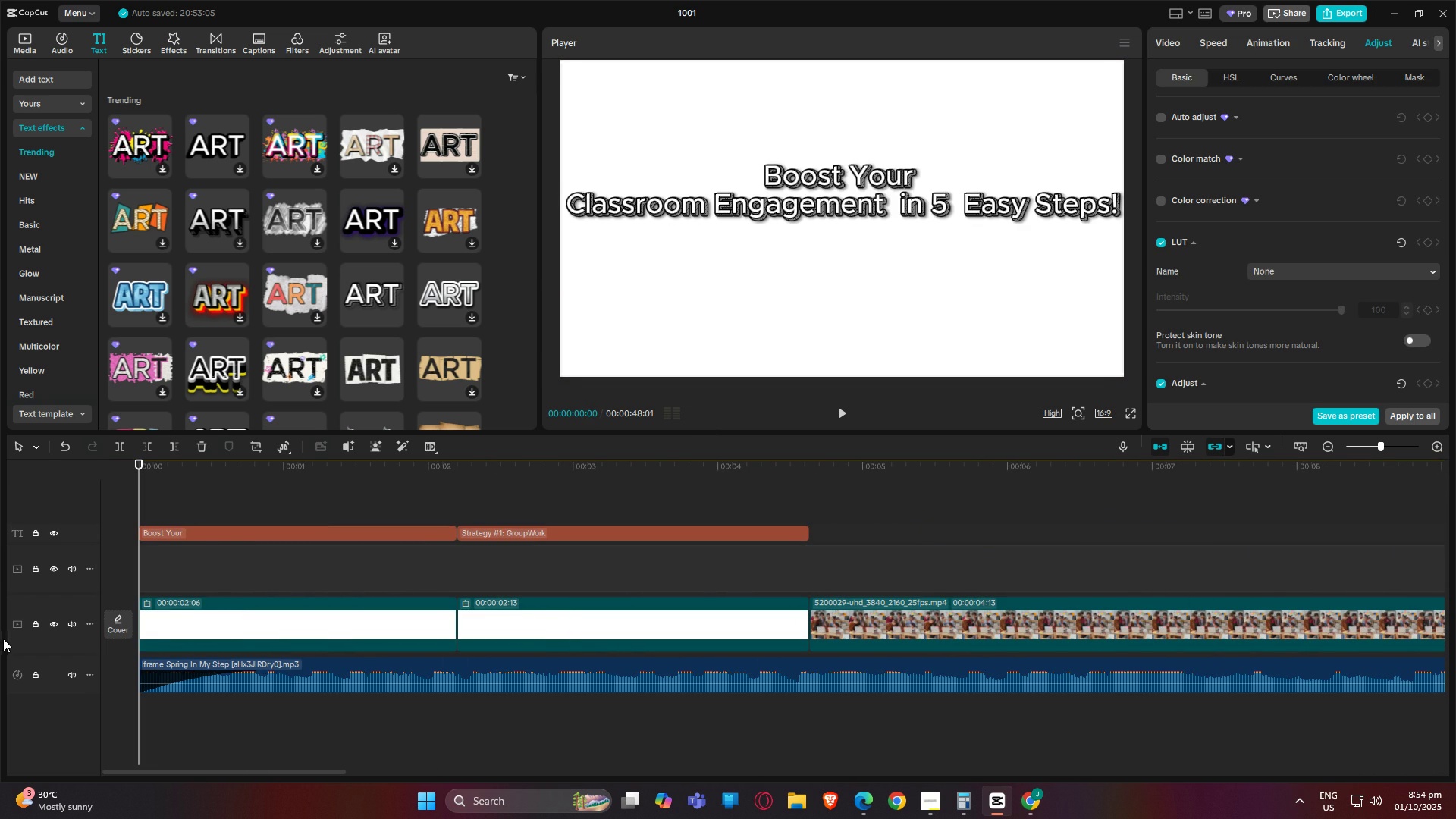 
key(Space)
 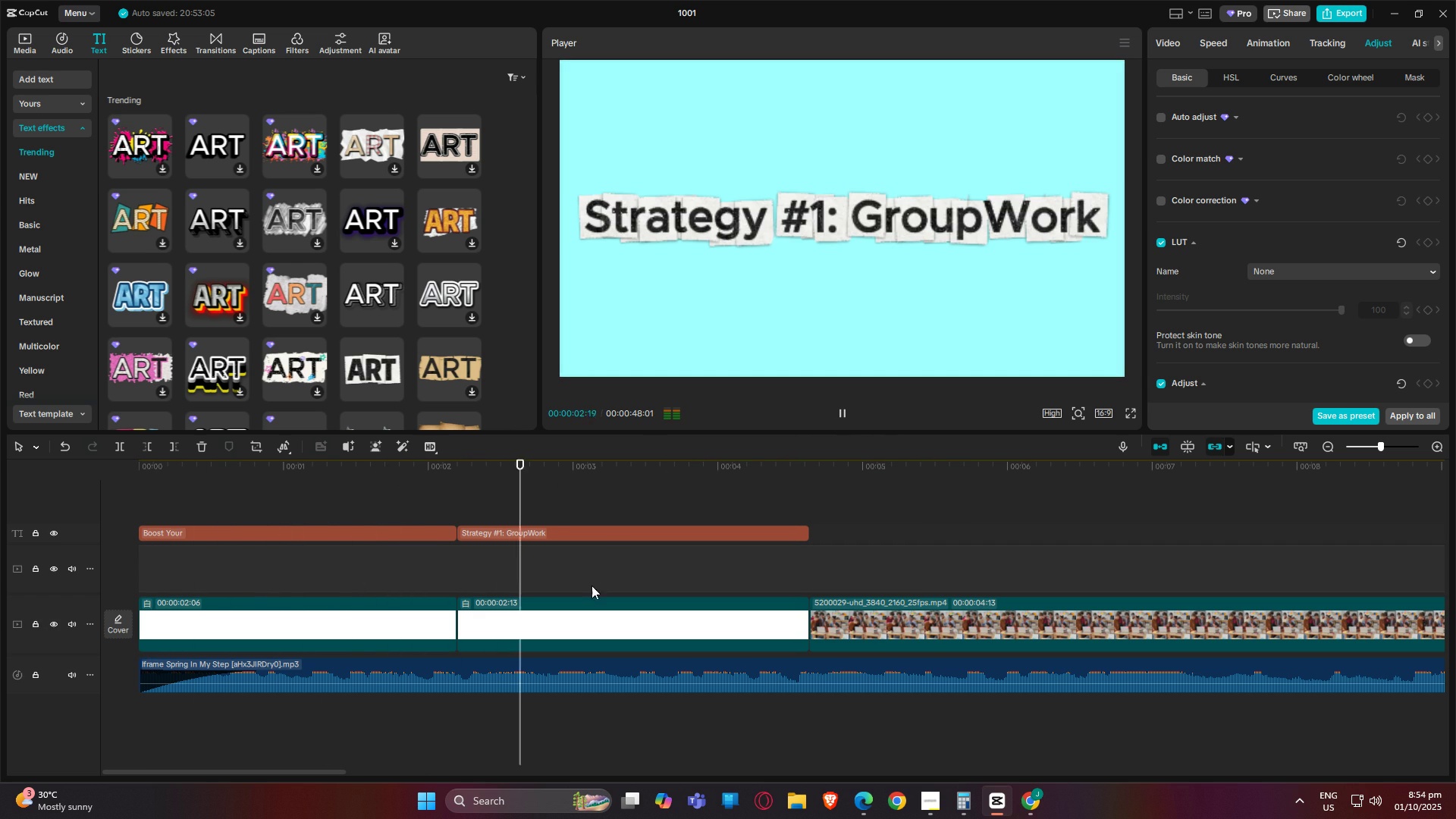 
left_click([554, 538])
 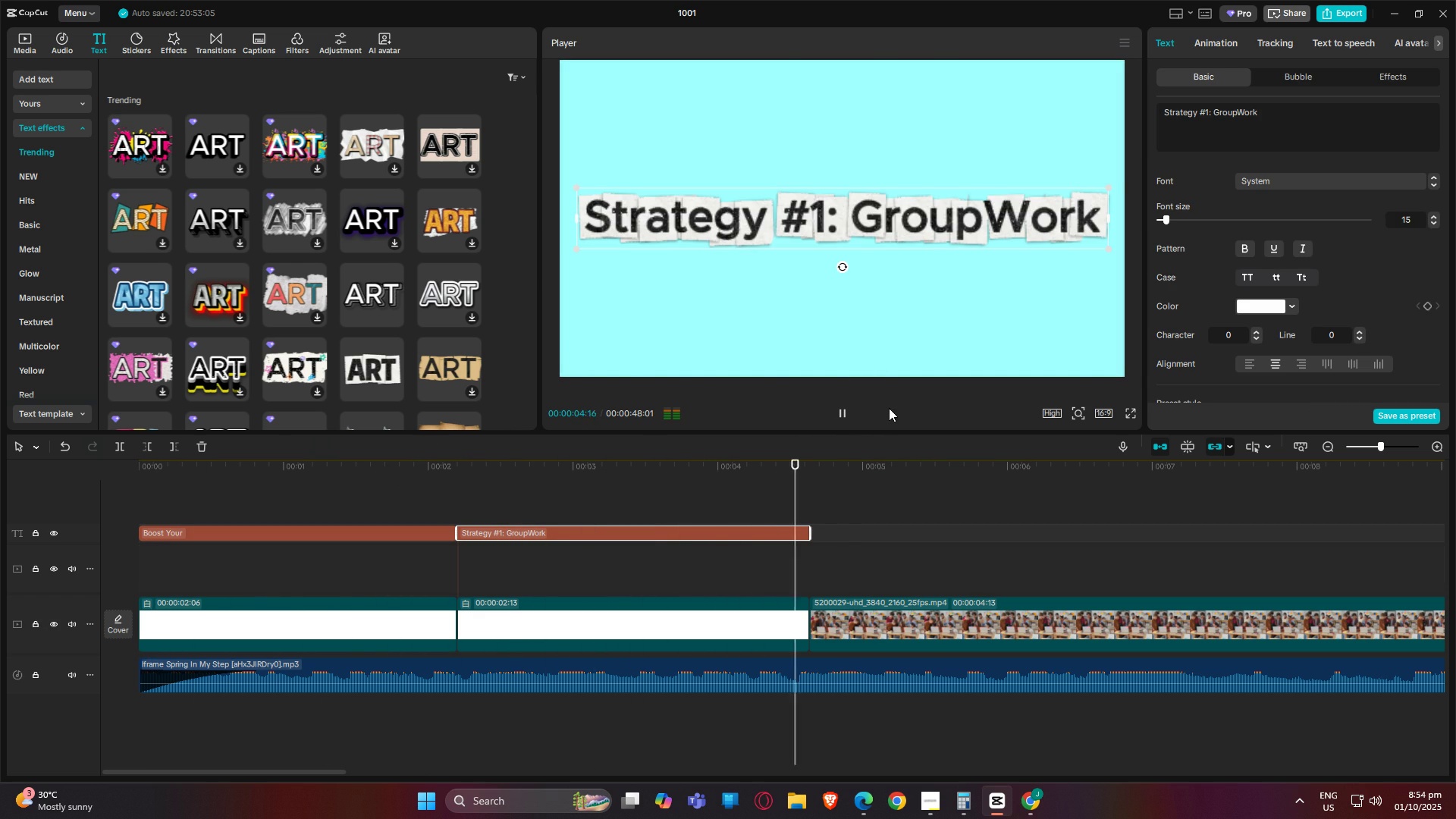 
key(Space)
 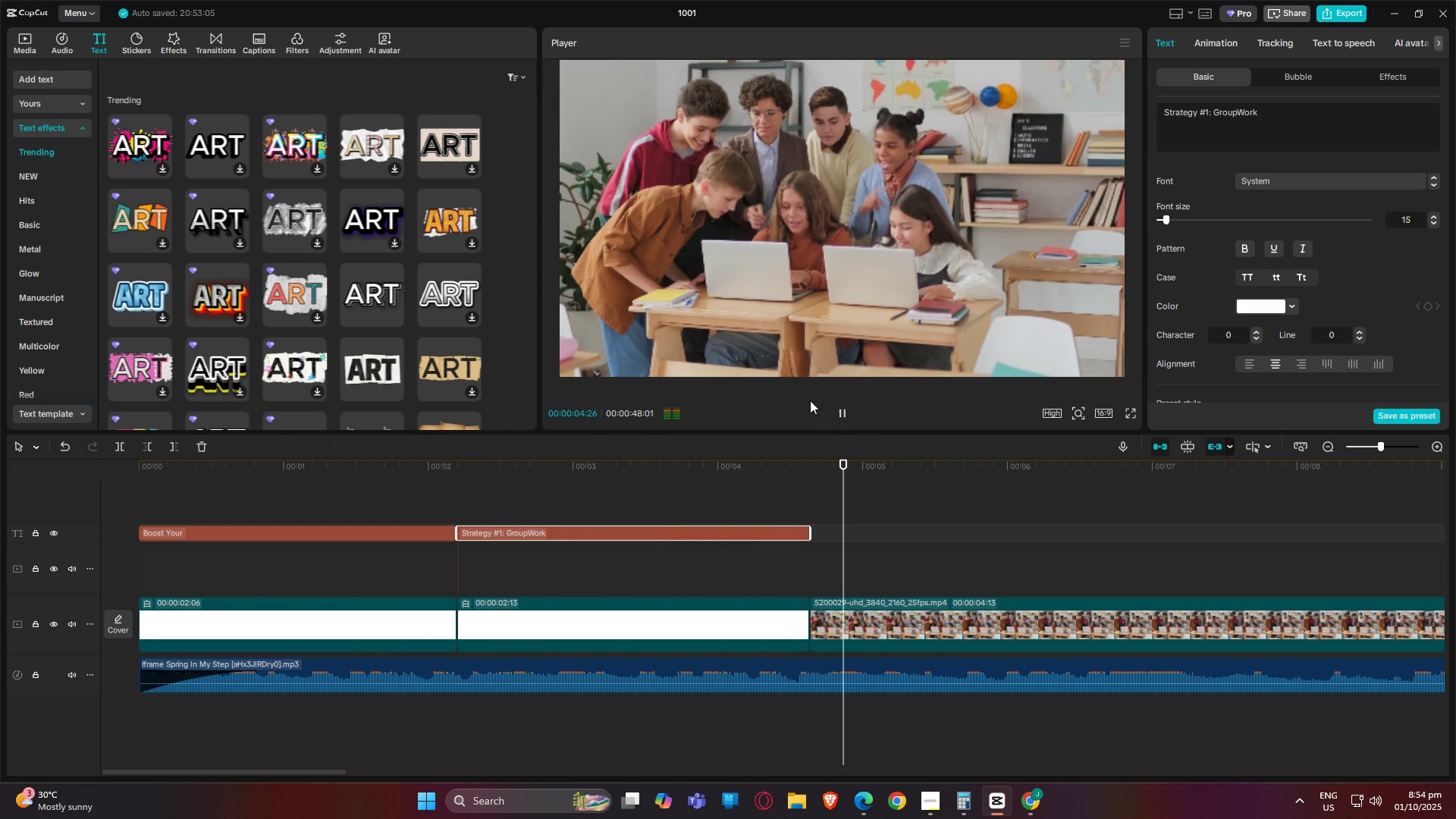 
key(Space)
 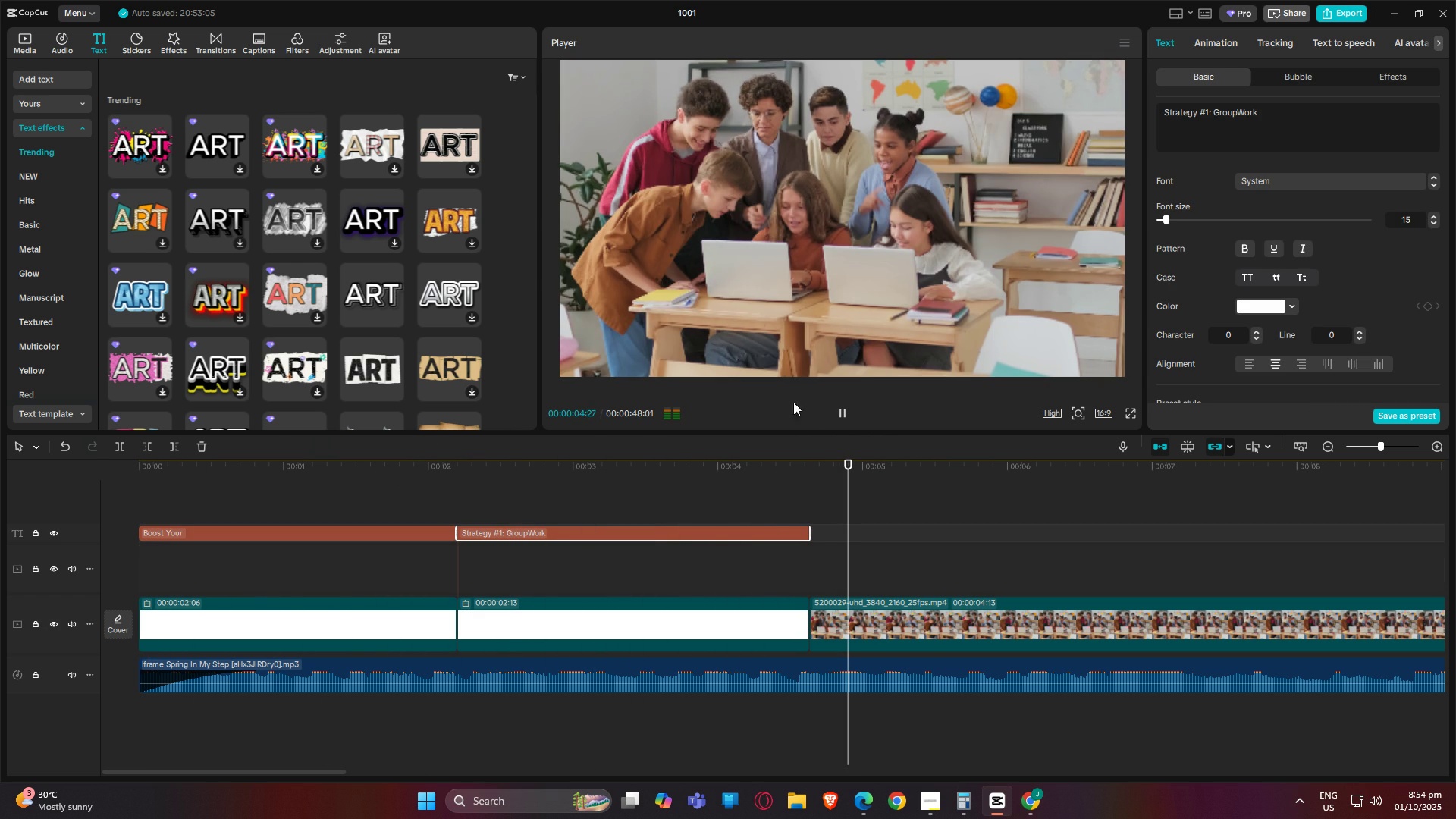 
key(Space)
 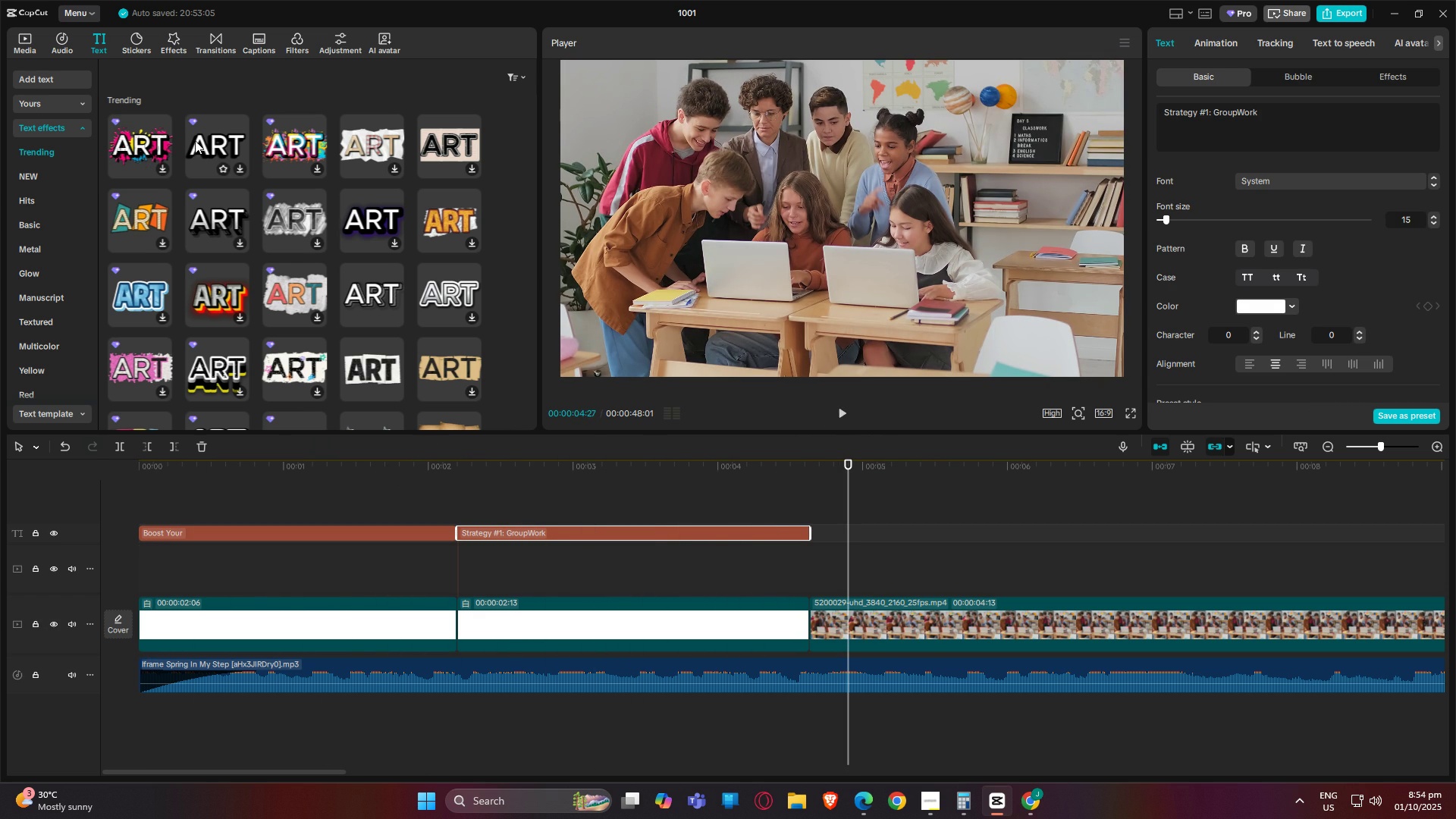 
scroll: coordinate [325, 305], scroll_direction: down, amount: 8.0
 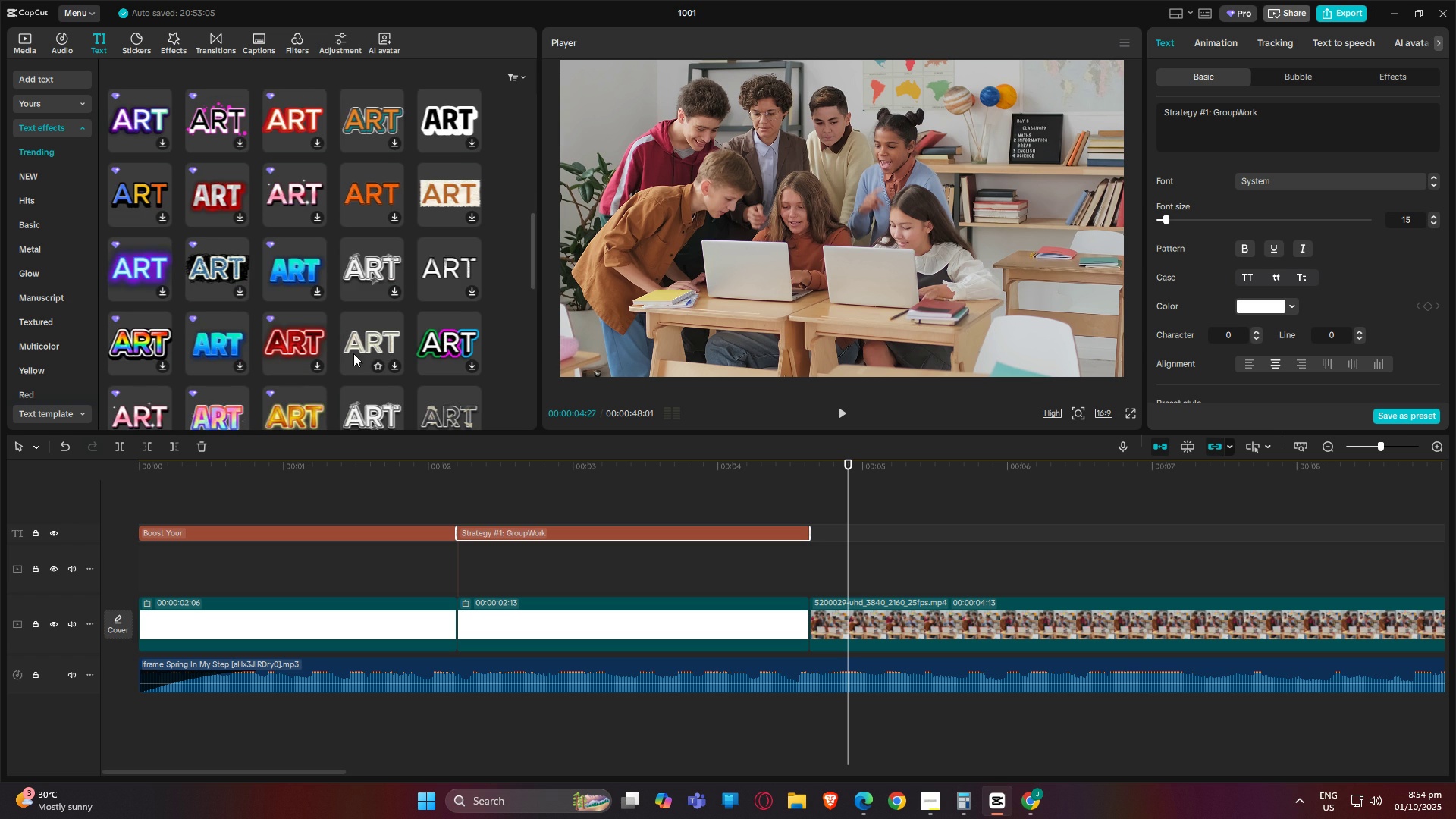 
scroll: coordinate [381, 287], scroll_direction: down, amount: 9.0
 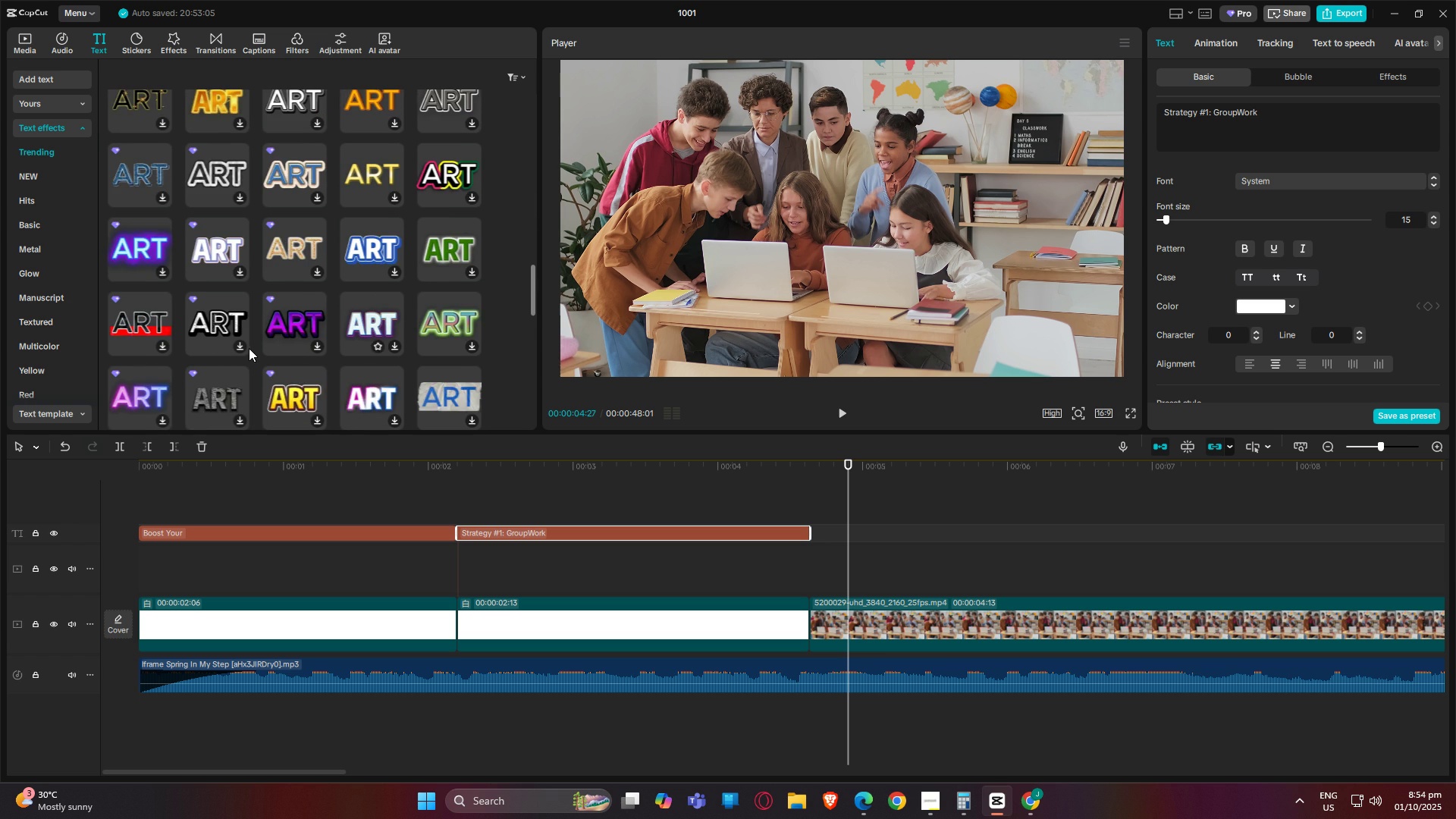 
scroll: coordinate [260, 275], scroll_direction: down, amount: 3.0
 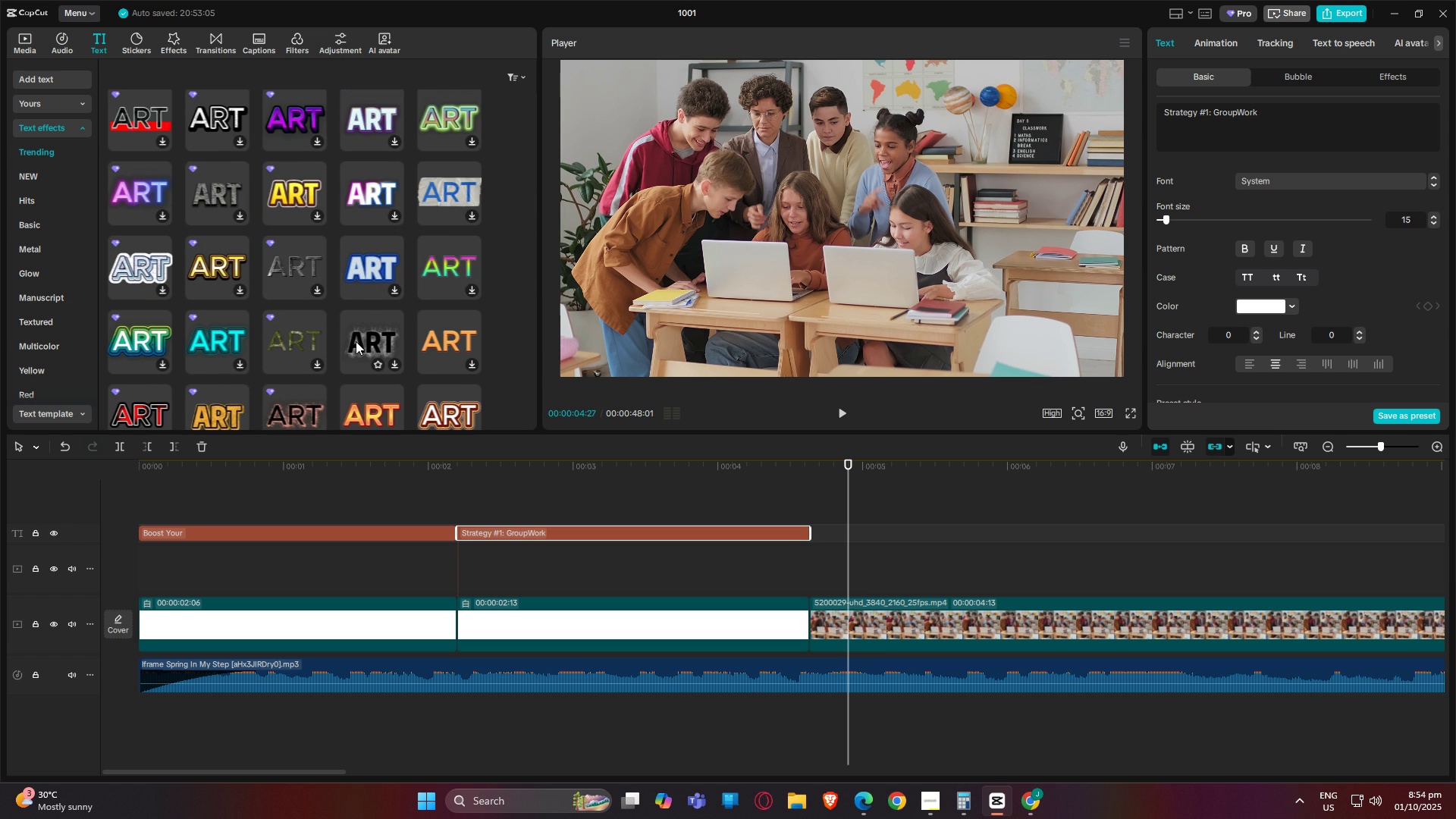 
left_click([356, 341])
 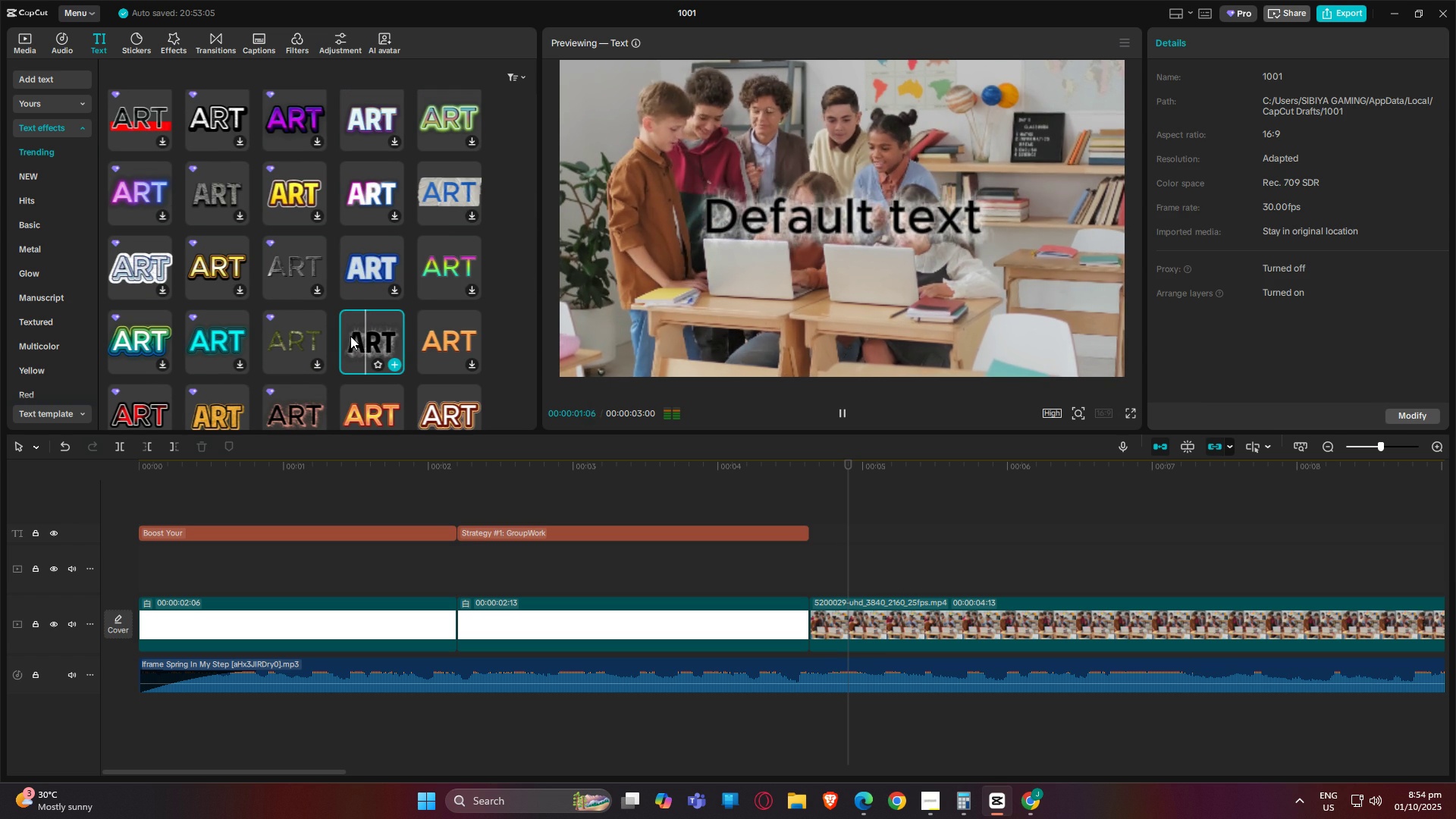 
key(Control+X)
 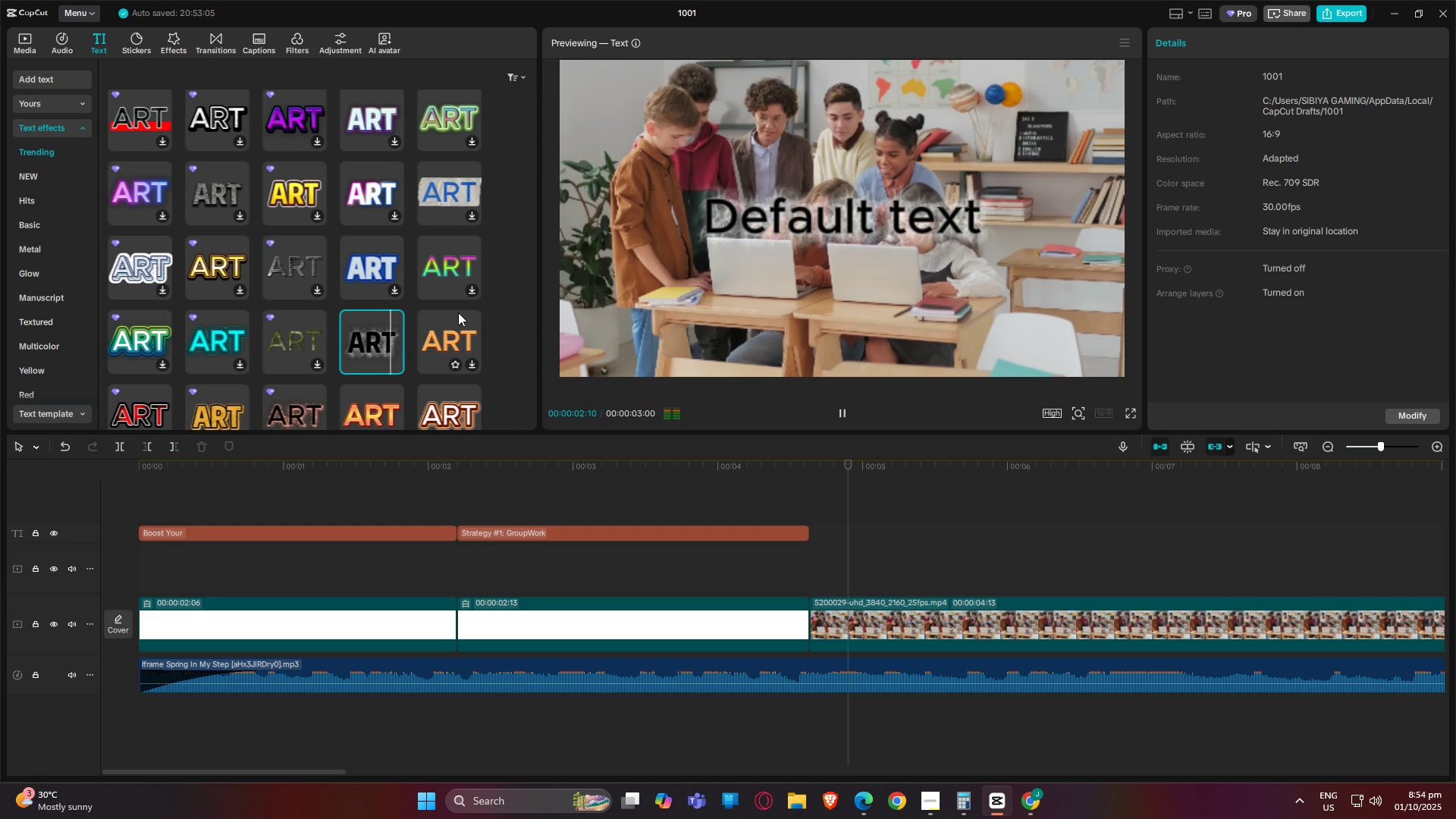 
key(Control+ControlLeft)
 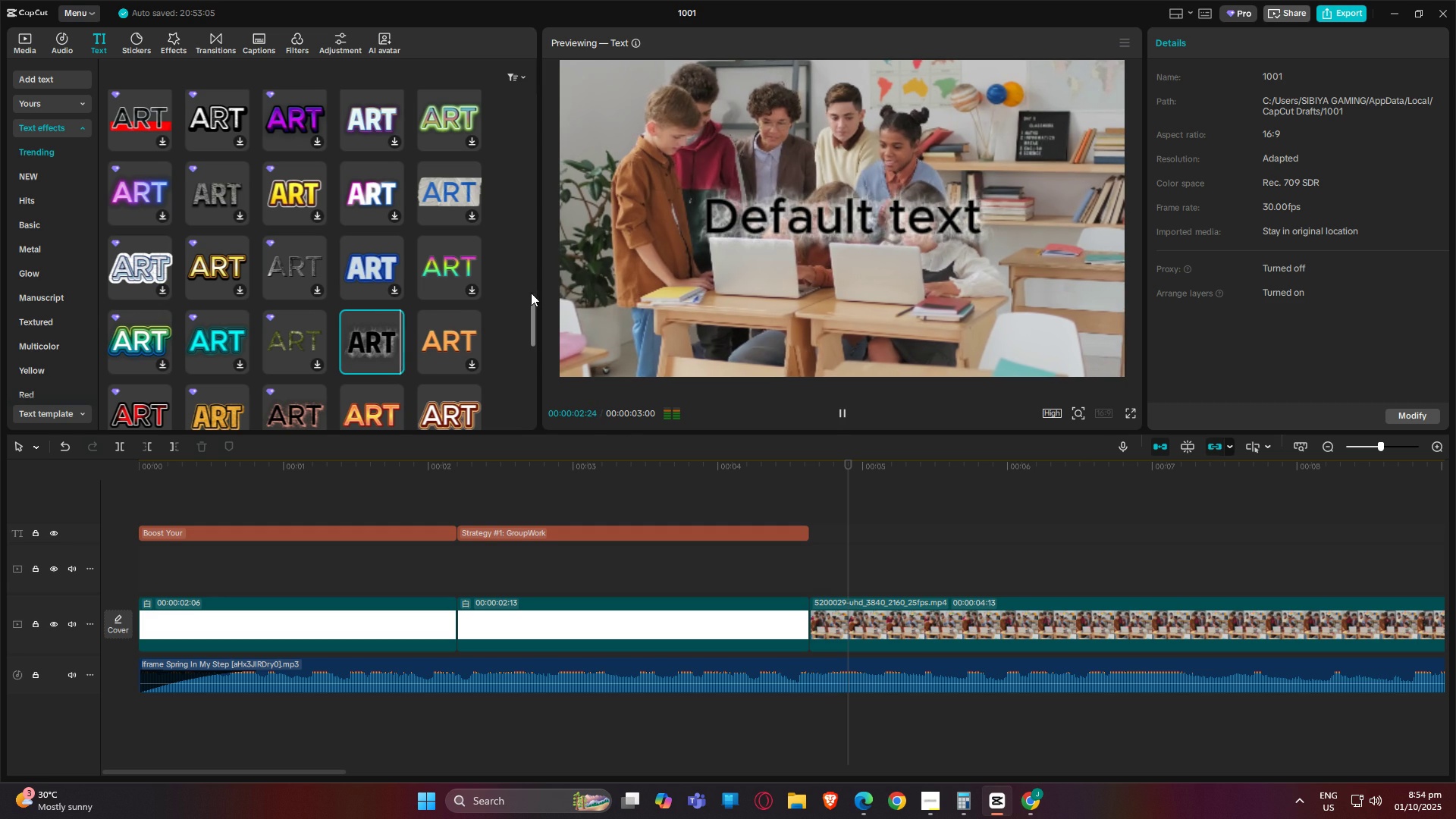 
key(Control+Z)
 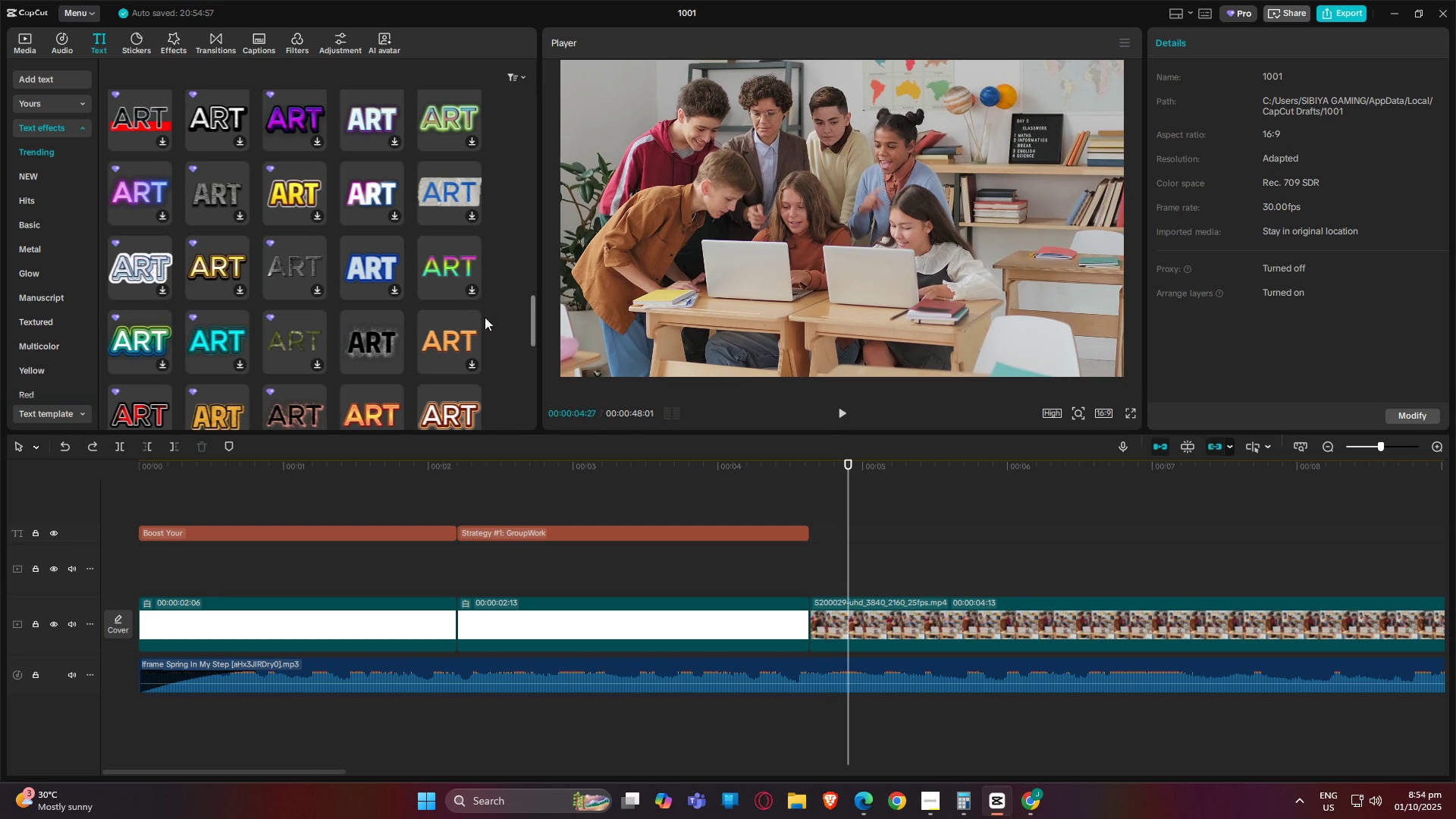 
scroll: coordinate [440, 300], scroll_direction: up, amount: 14.0
 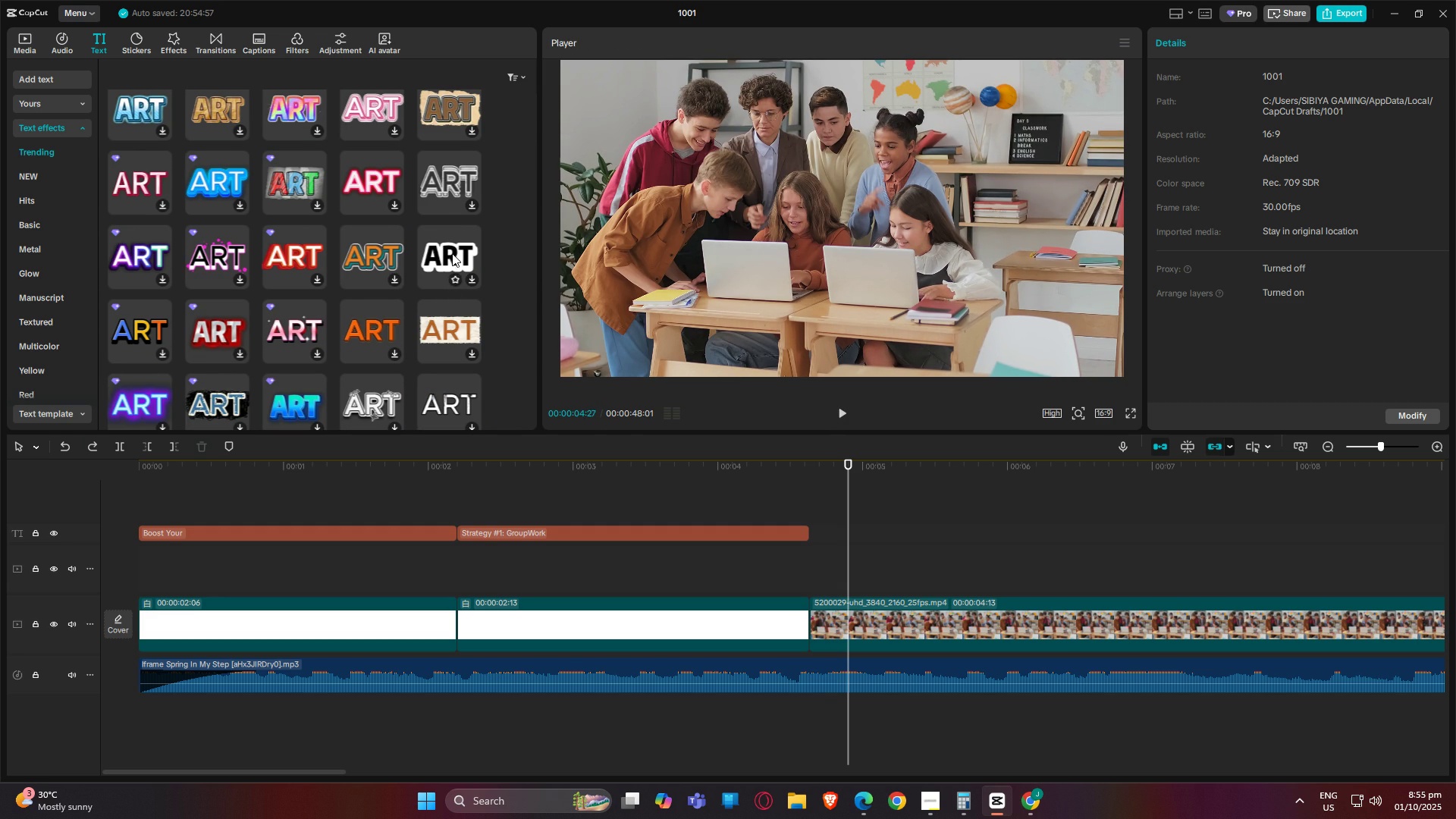 
left_click([452, 251])
 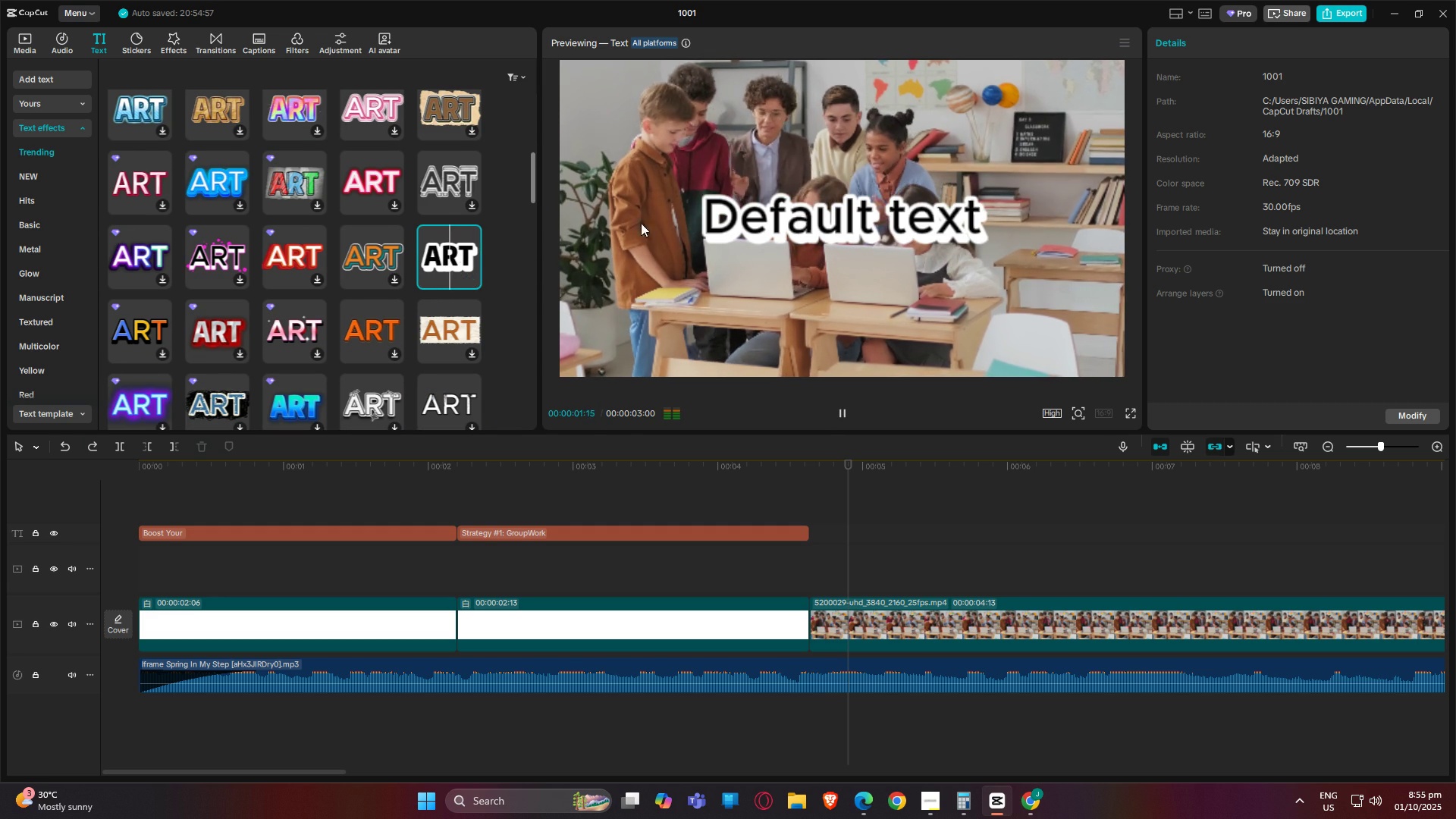 
key(Control+Z)
 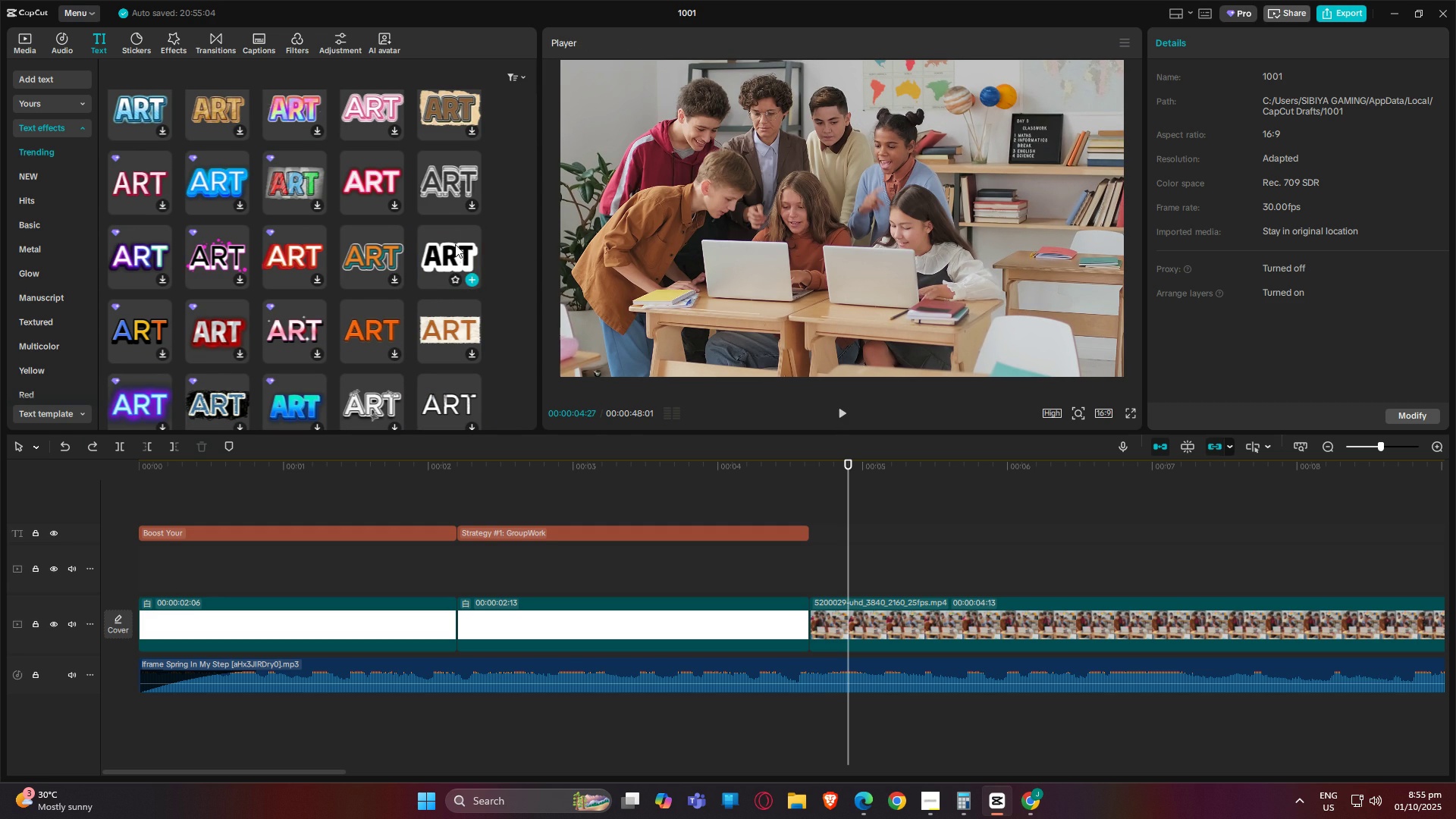 
scroll: coordinate [444, 244], scroll_direction: up, amount: 5.0
 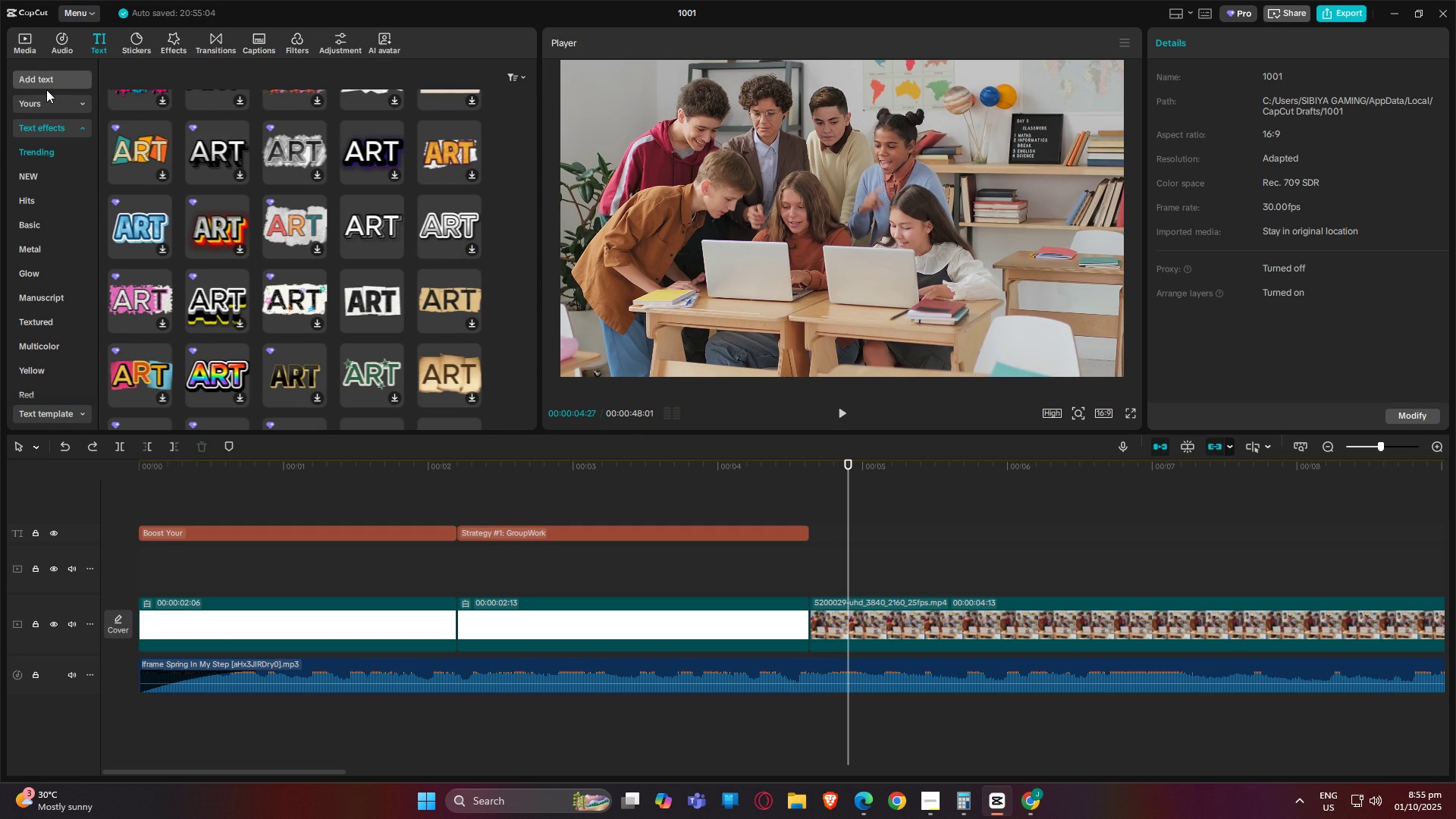 
left_click([46, 85])
 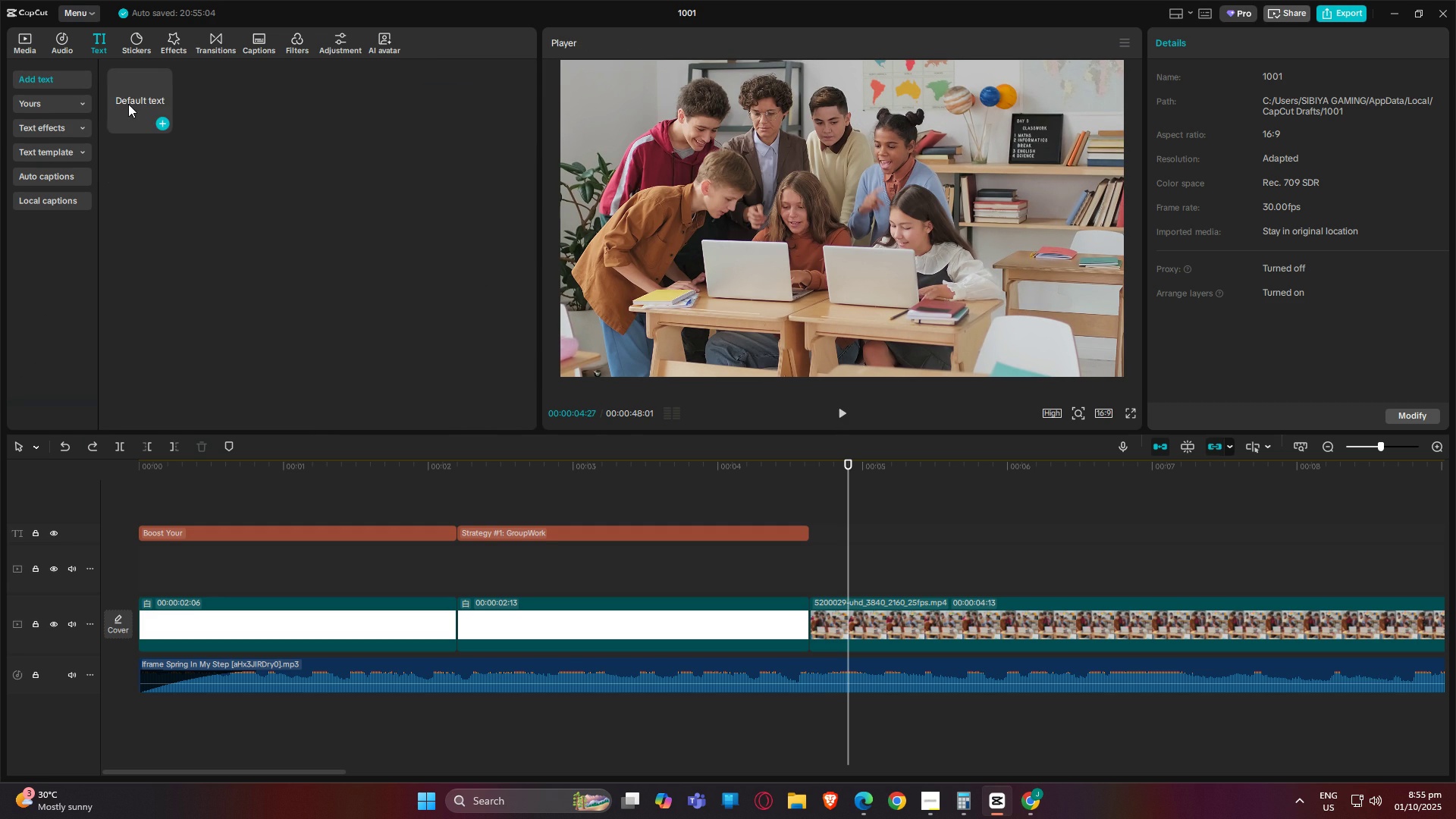 
left_click([128, 104])
 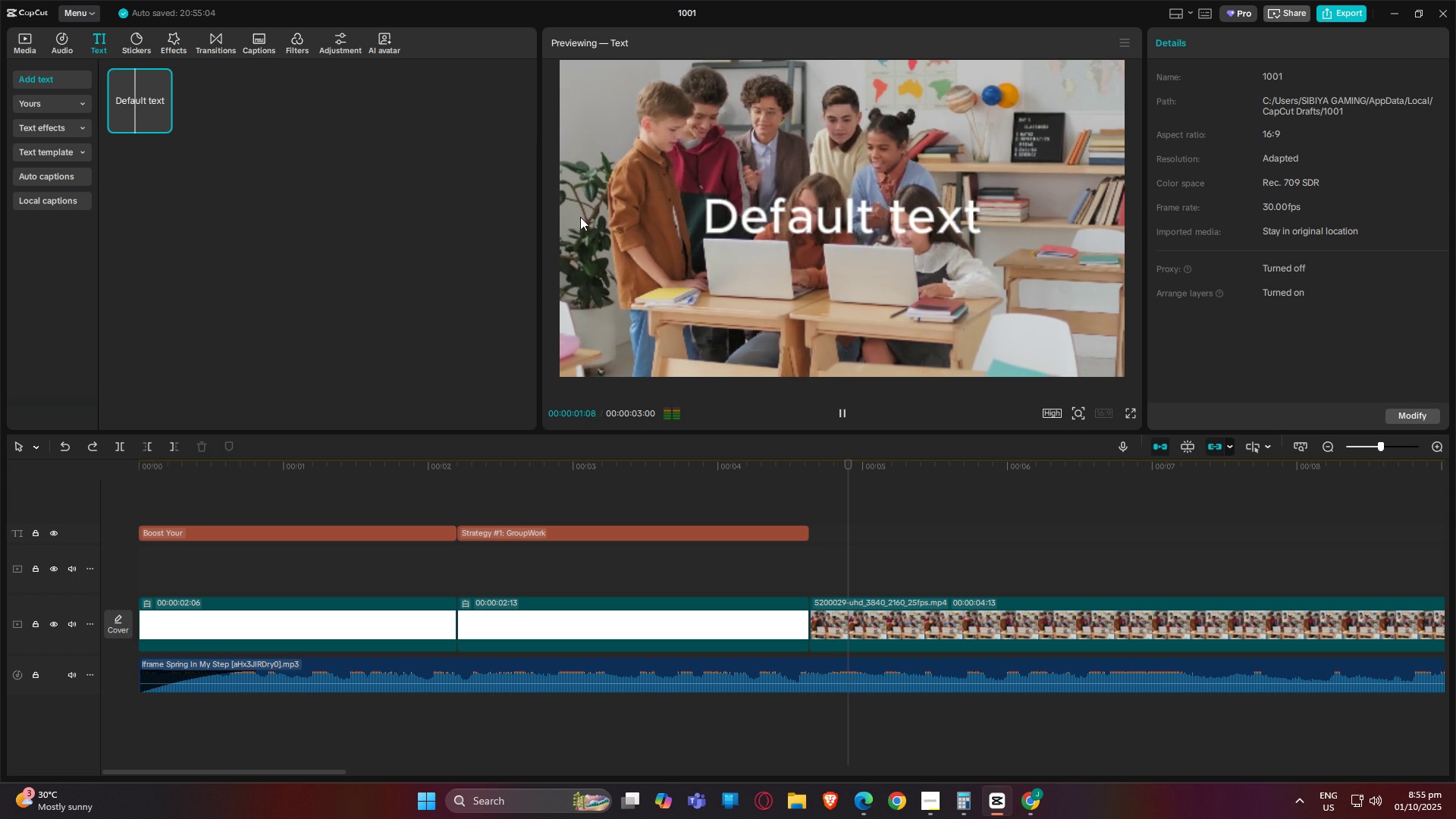 
left_click_drag(start_coordinate=[126, 109], to_coordinate=[886, 535])
 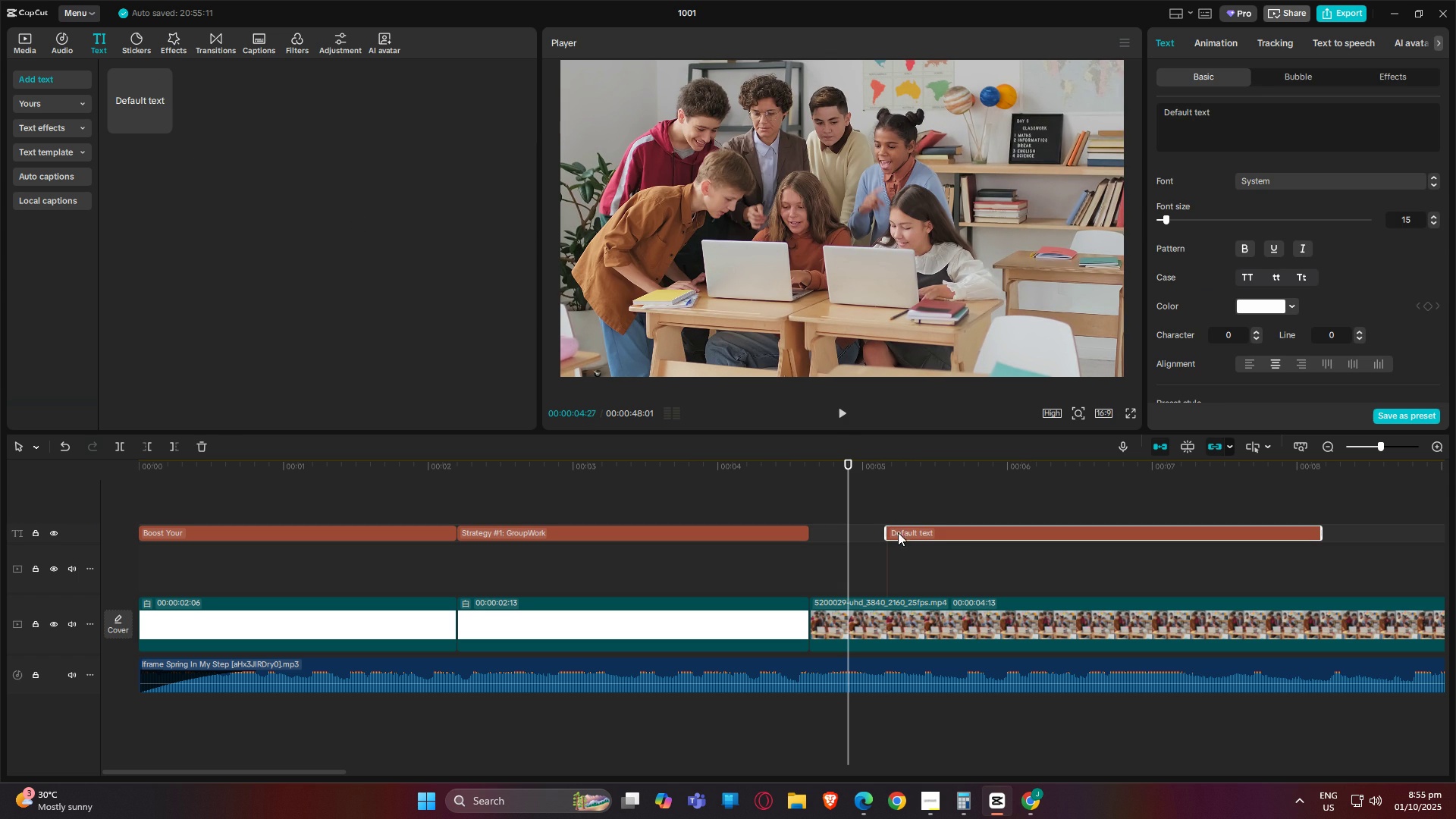 
left_click([898, 532])
 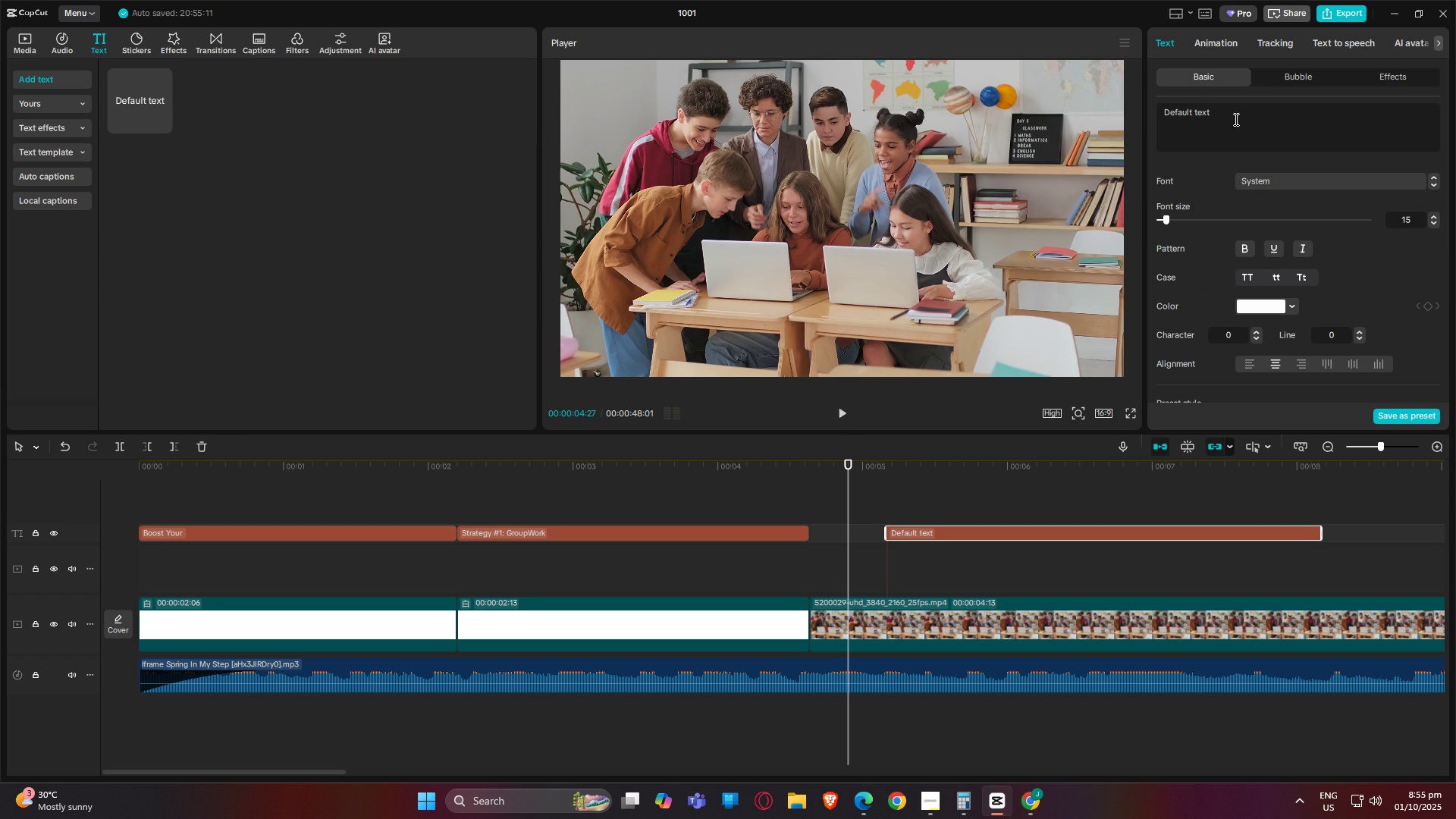 
left_click_drag(start_coordinate=[1235, 119], to_coordinate=[1150, 105])
 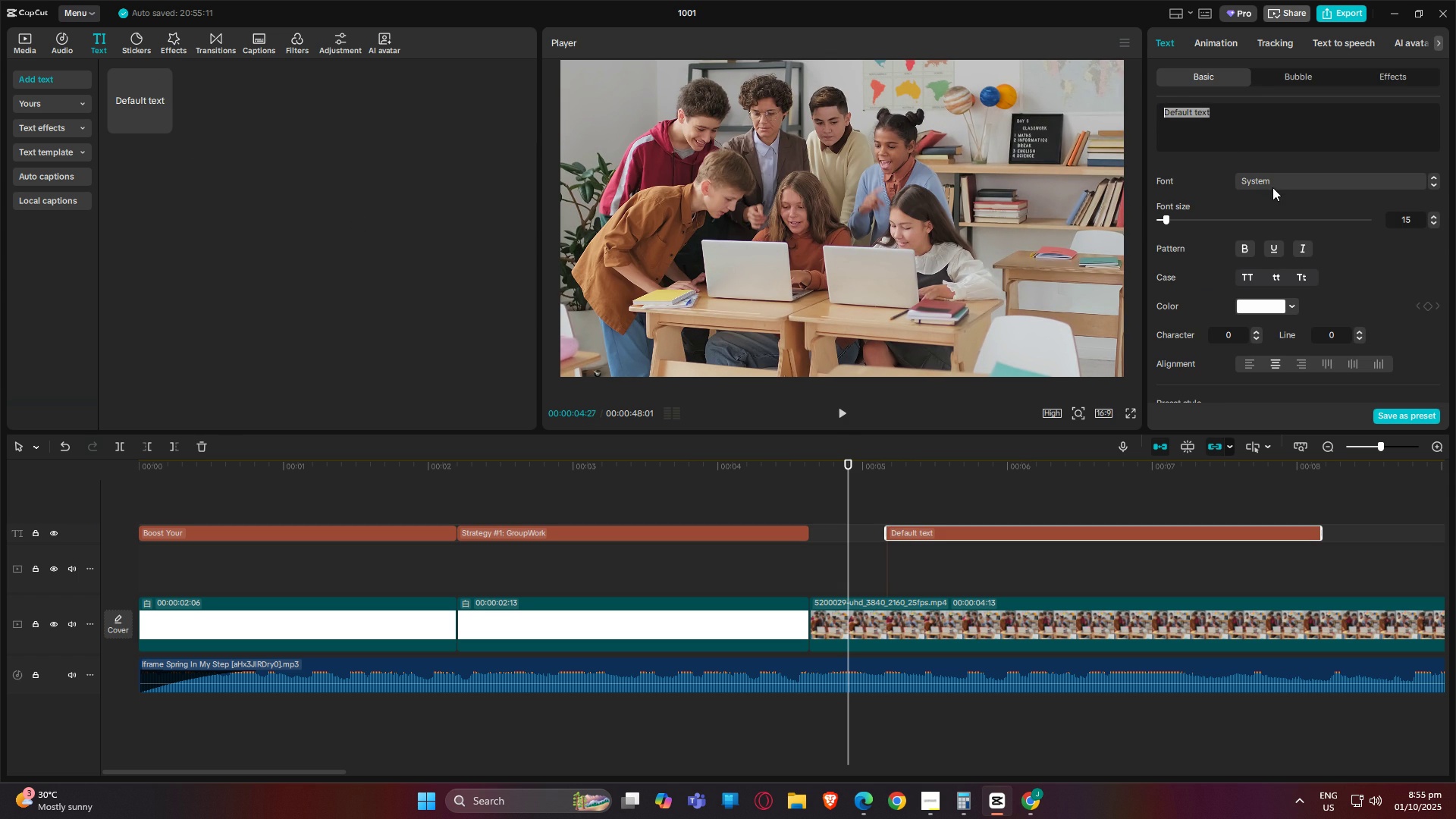 
left_click([1272, 187])
 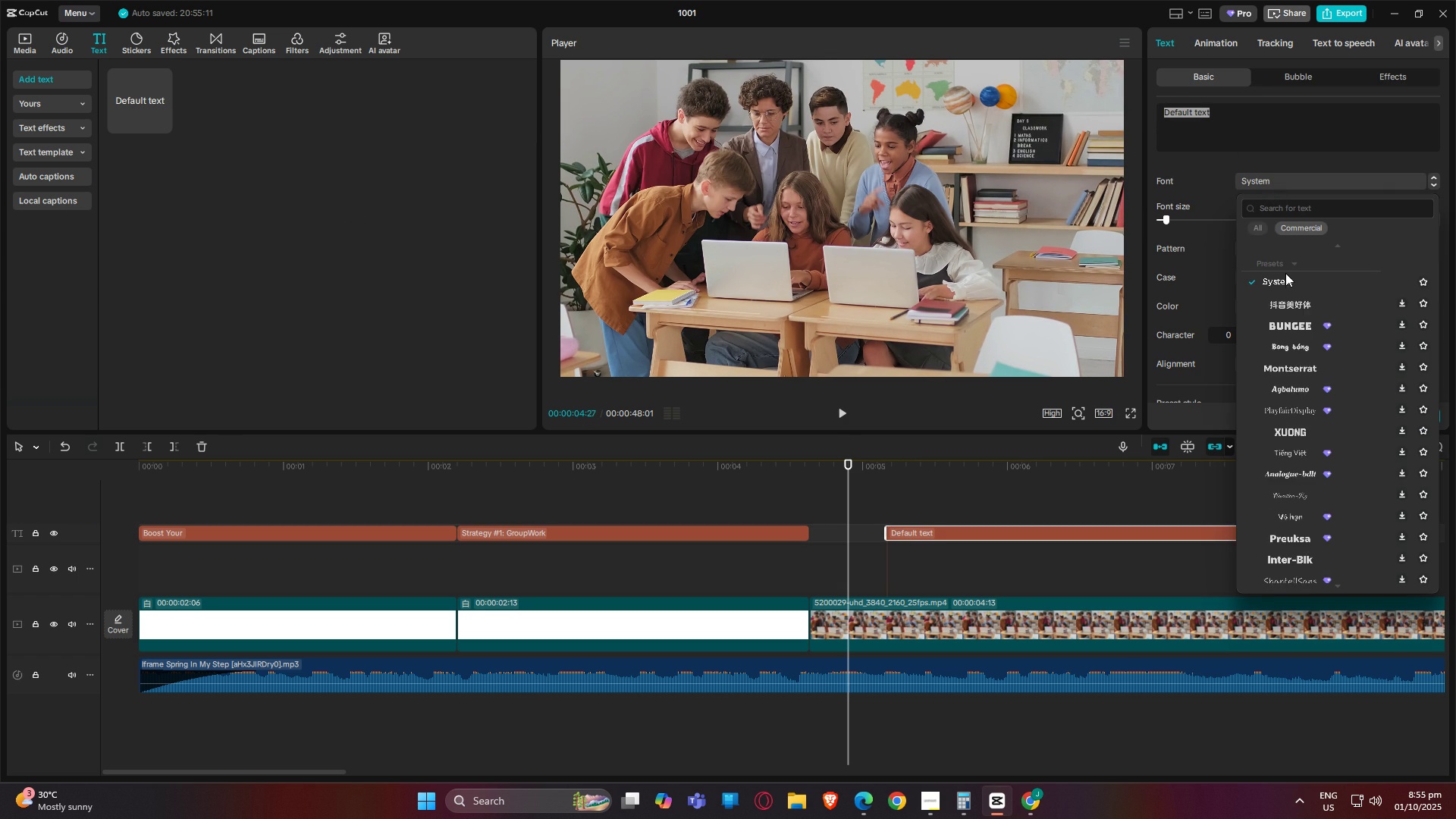 
scroll: coordinate [1276, 304], scroll_direction: up, amount: 3.0
 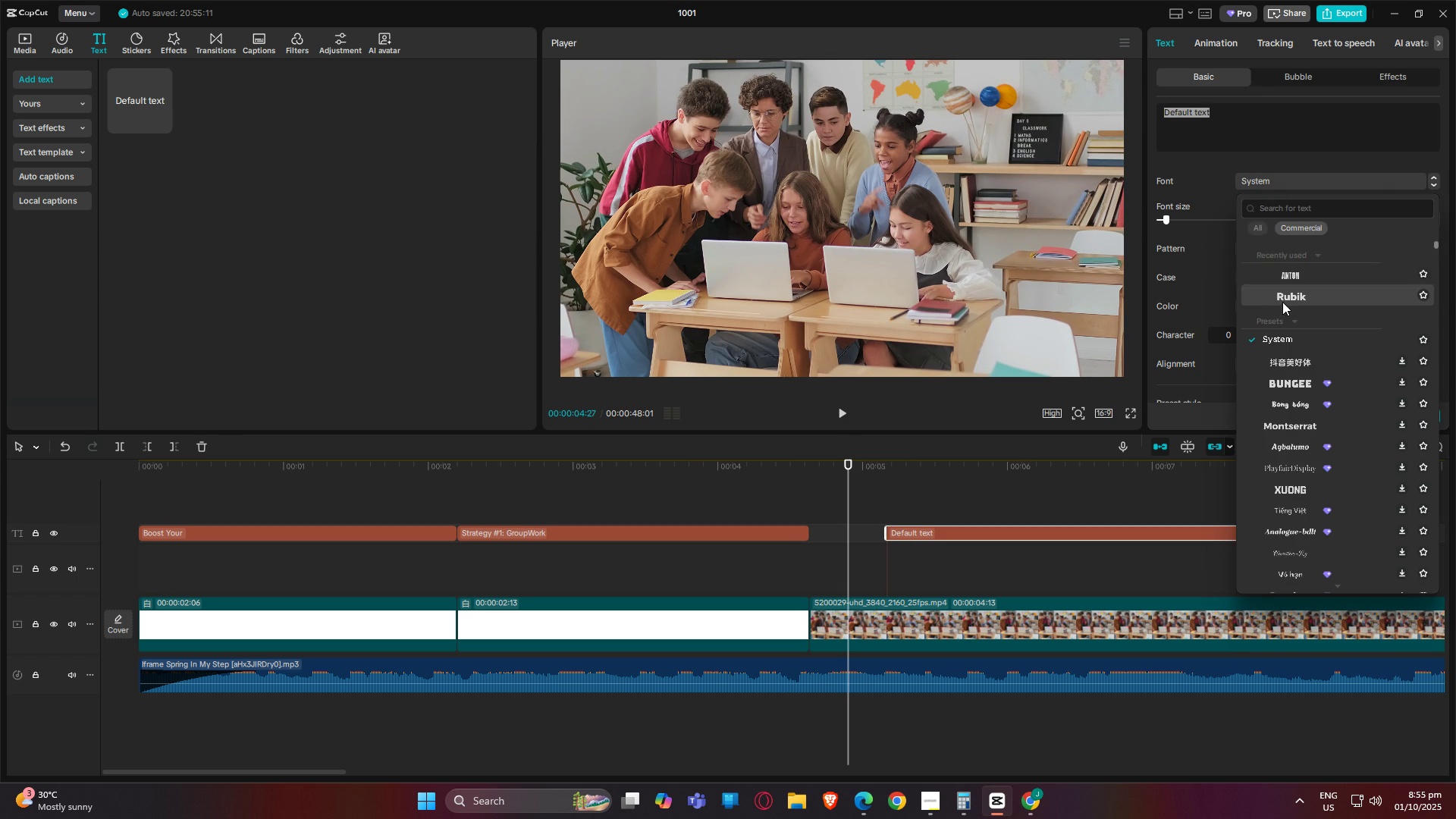 
left_click([1282, 302])
 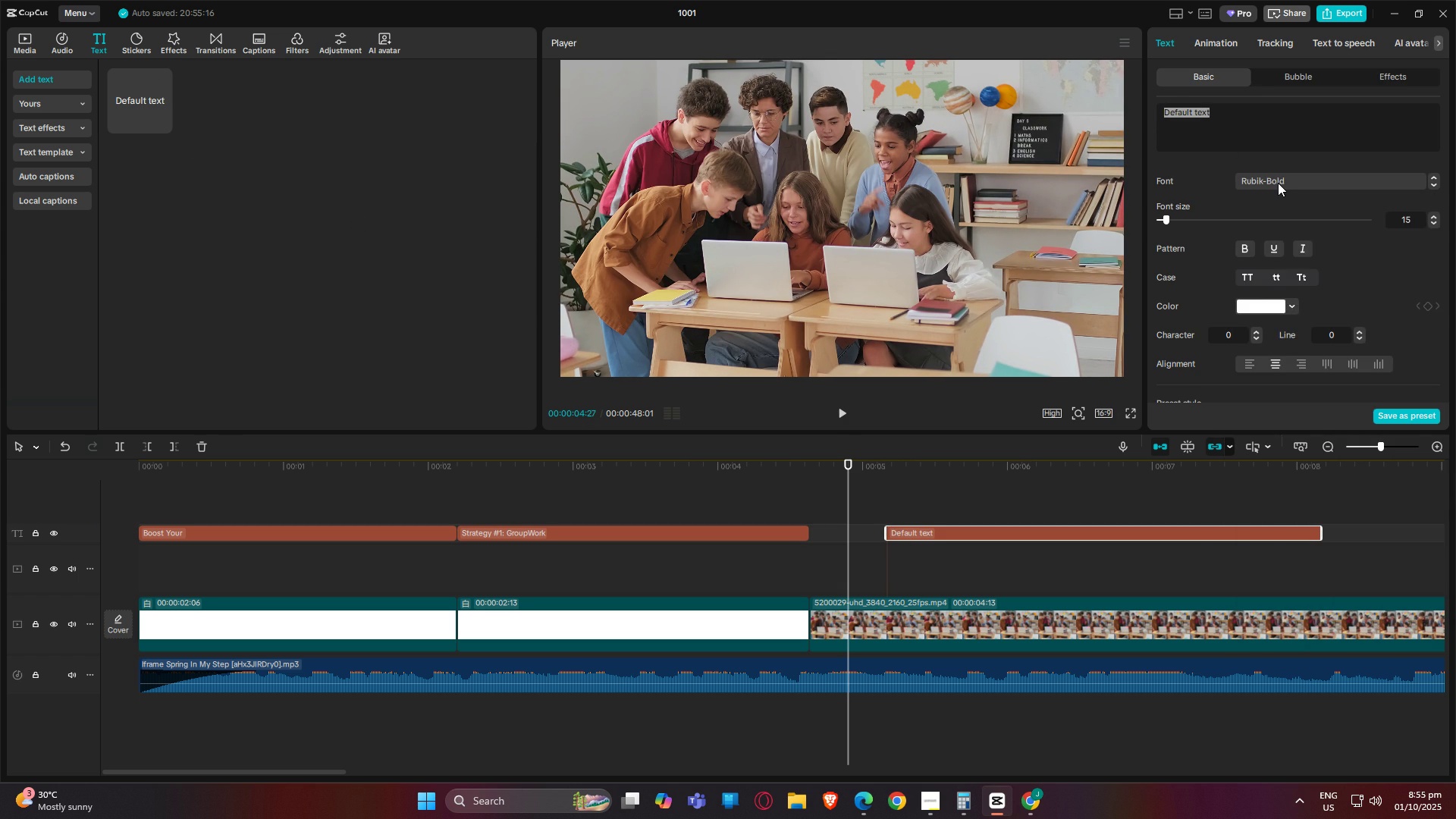 
left_click([1278, 183])
 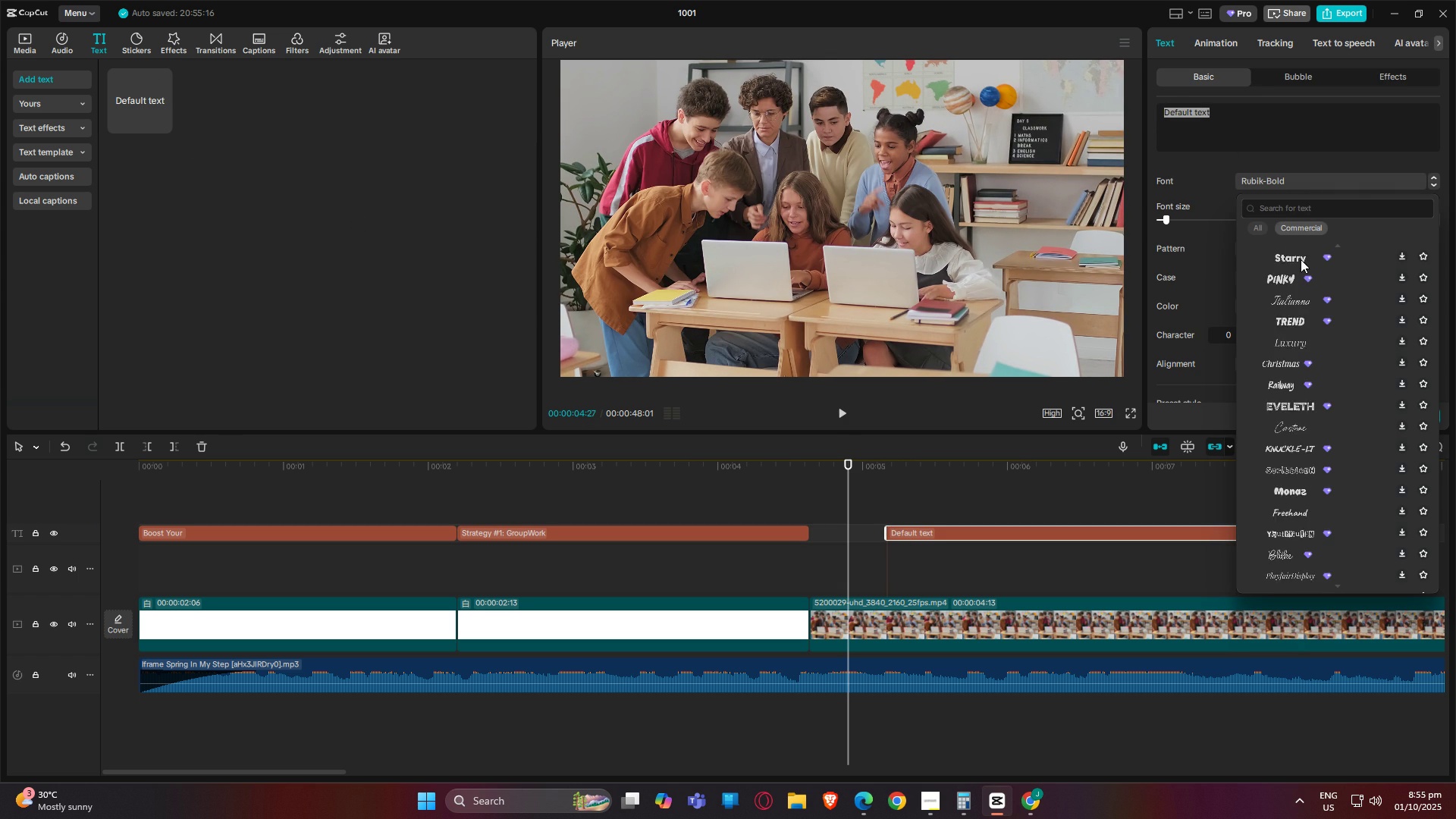 
scroll: coordinate [1296, 263], scroll_direction: up, amount: 24.0
 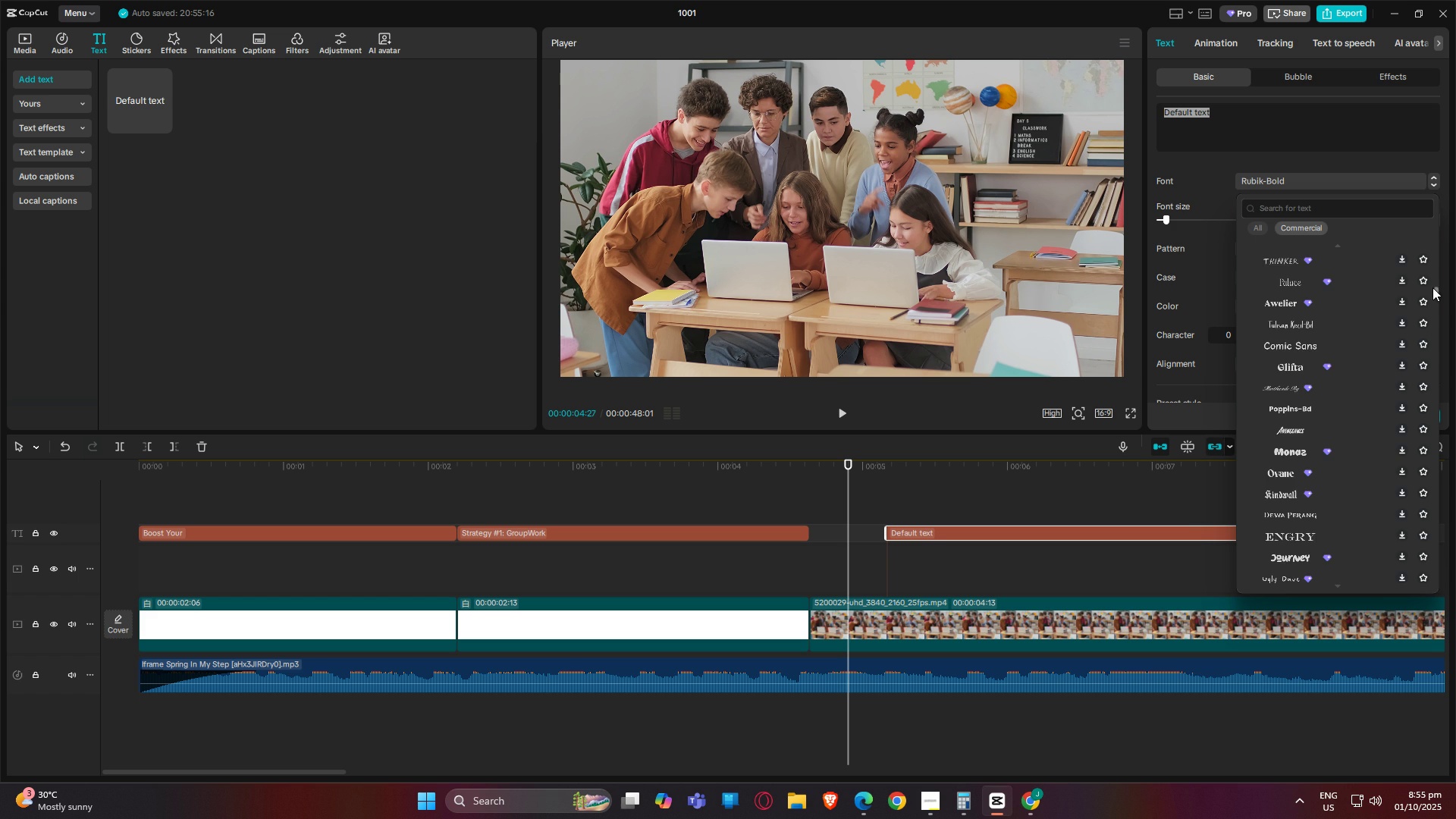 
left_click_drag(start_coordinate=[1438, 289], to_coordinate=[1427, 237])
 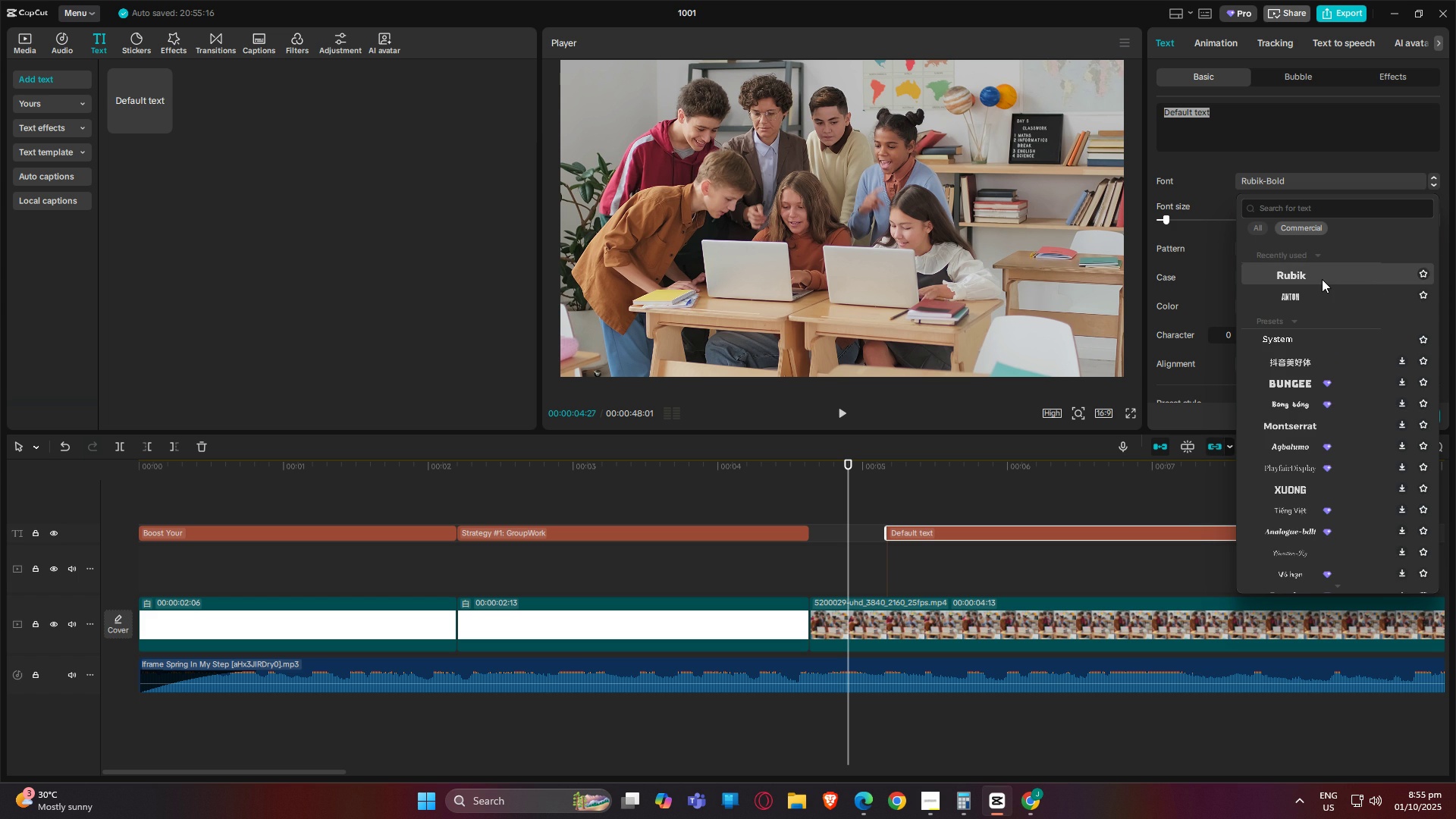 
left_click([1322, 279])
 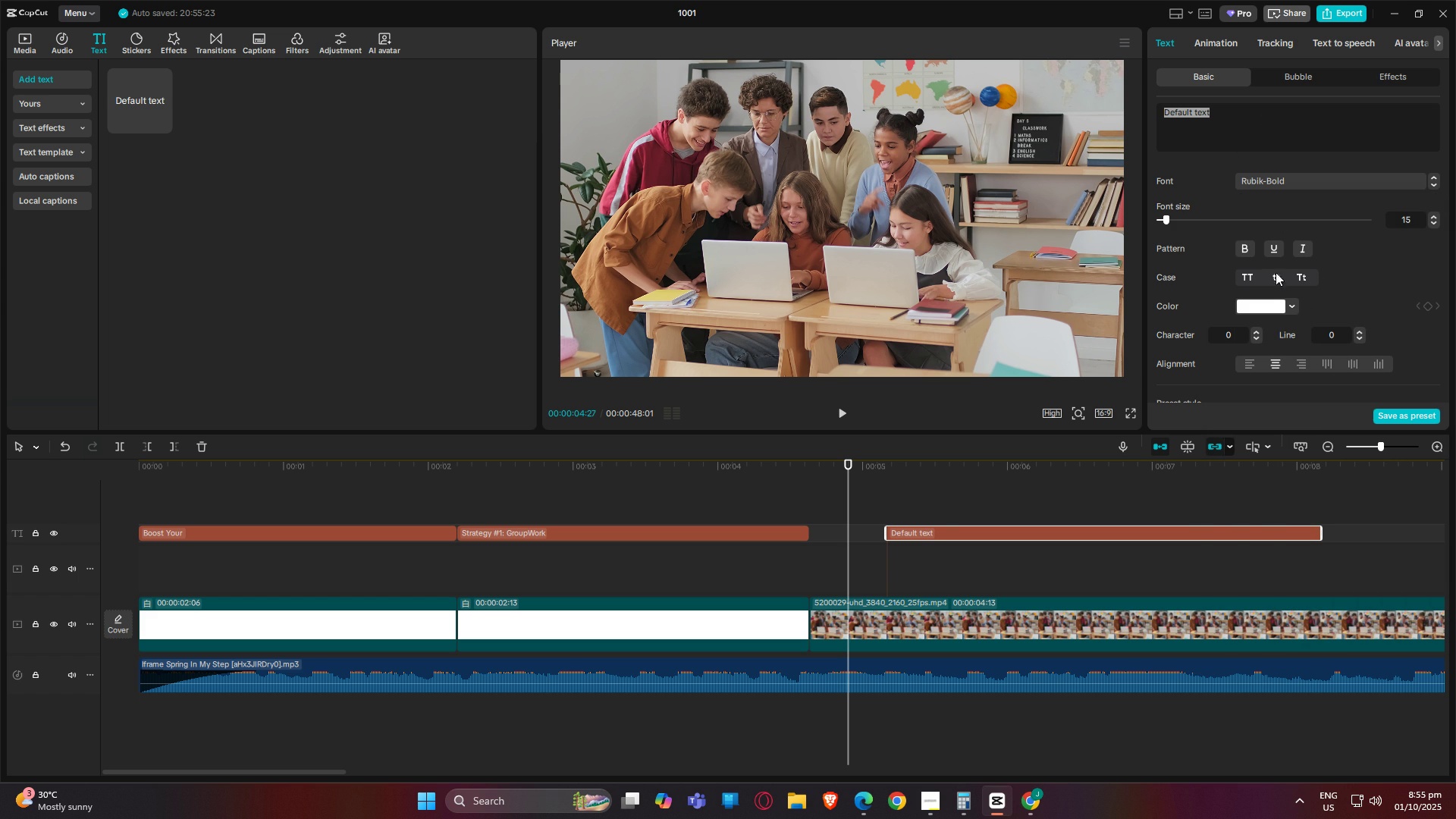 
left_click([1251, 279])
 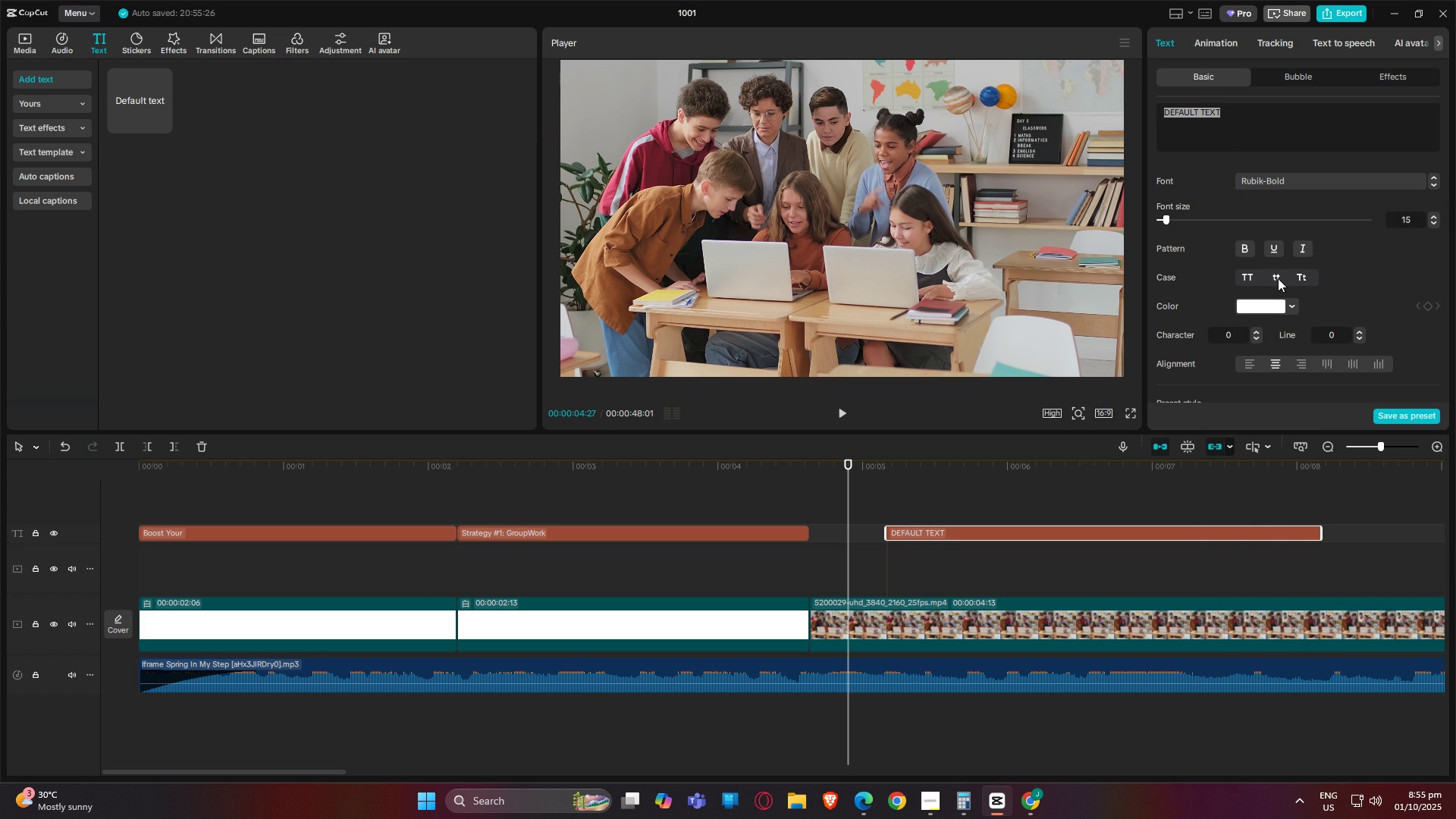 
double_click([1310, 281])
 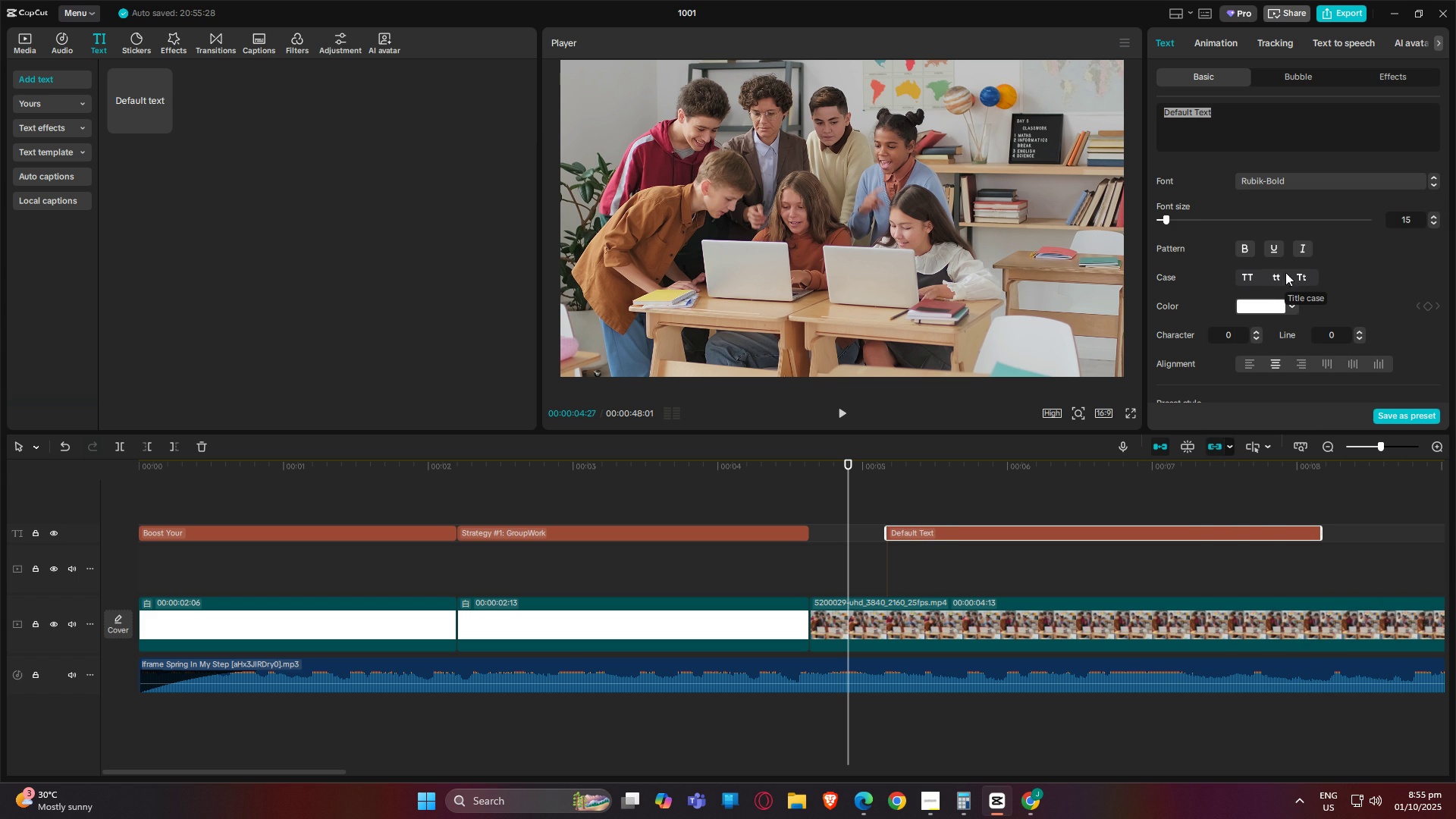 
wait(5.46)
 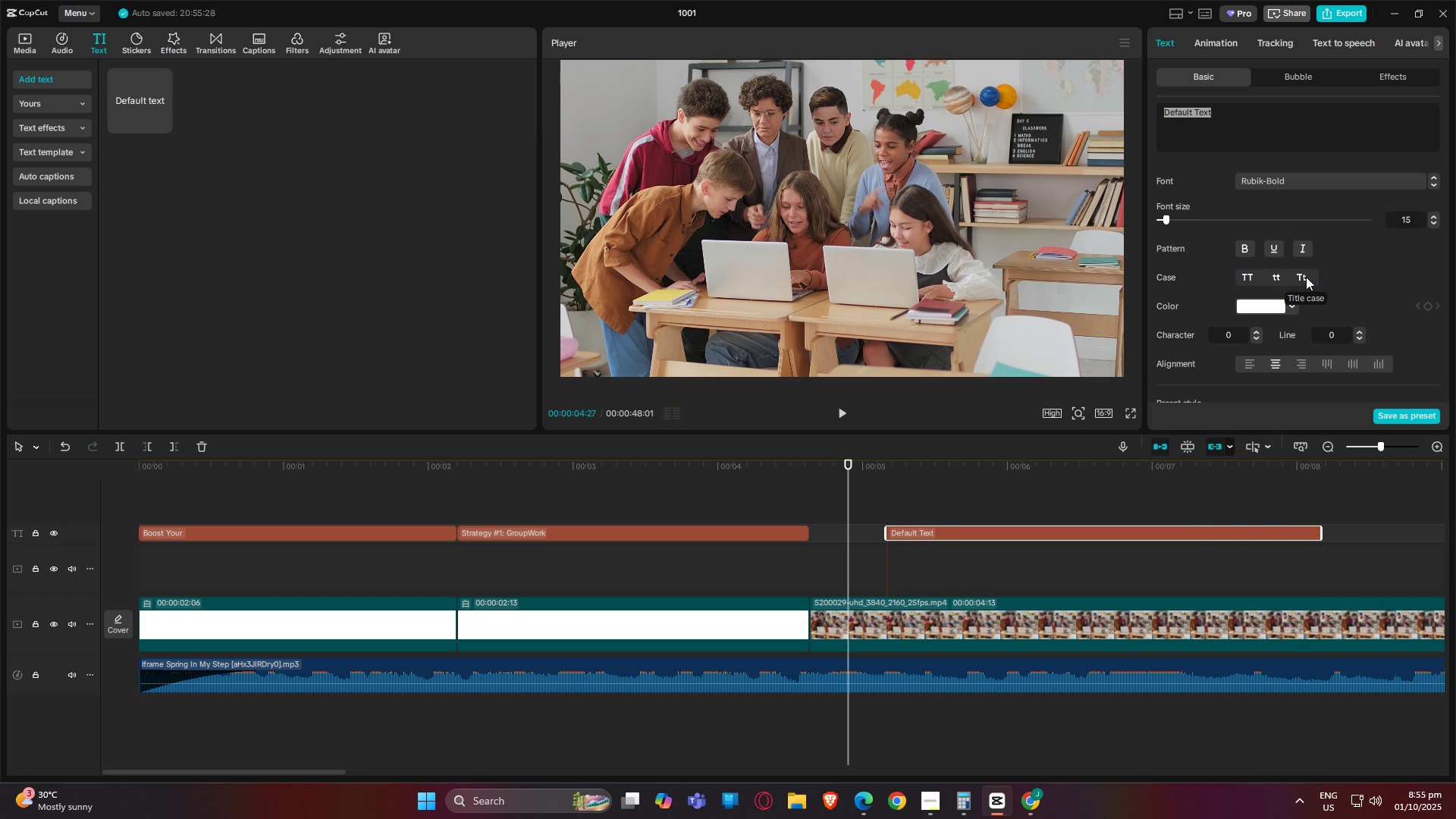 
left_click_drag(start_coordinate=[851, 461], to_coordinate=[159, 481])
 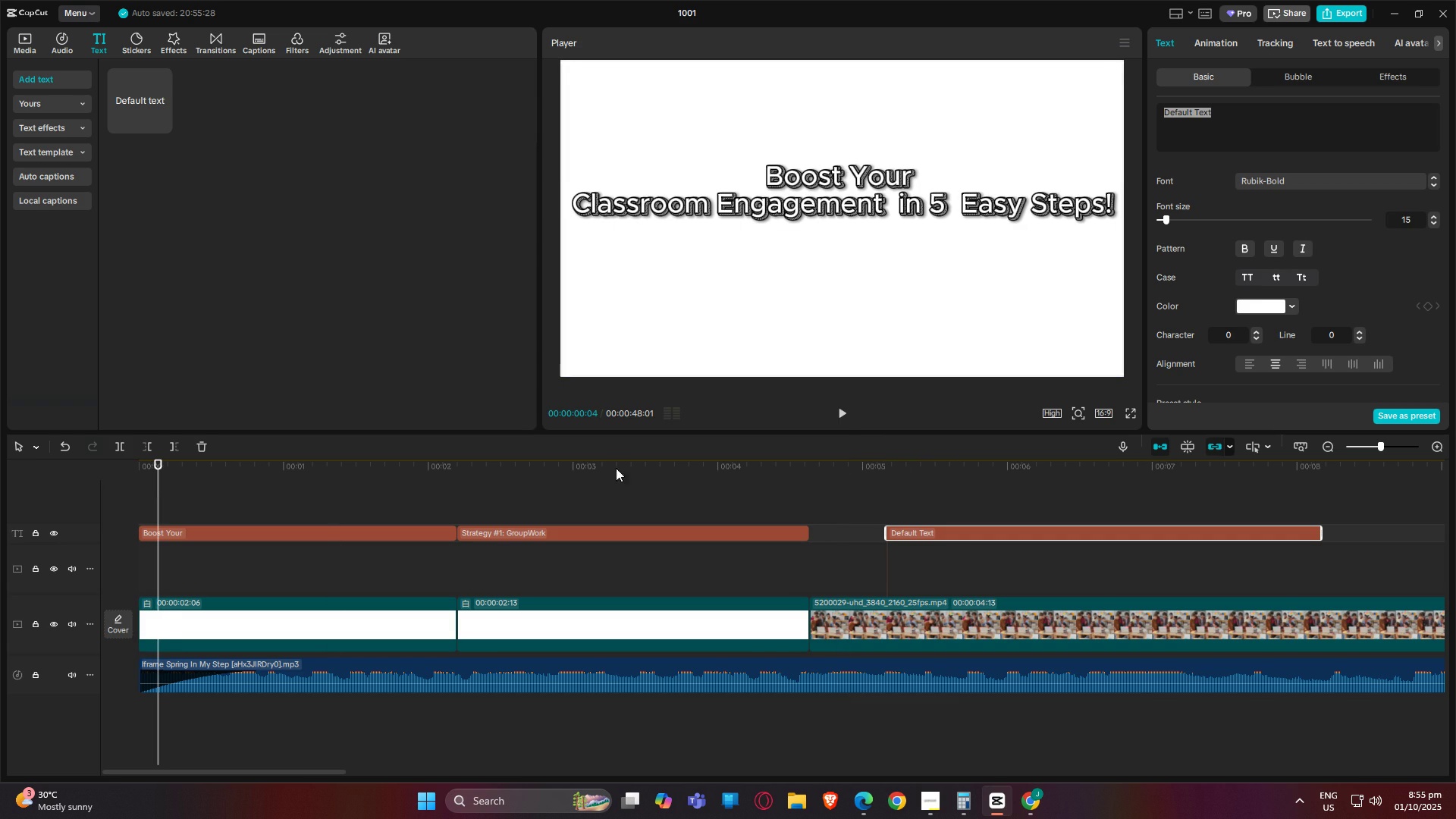 
key(Space)
 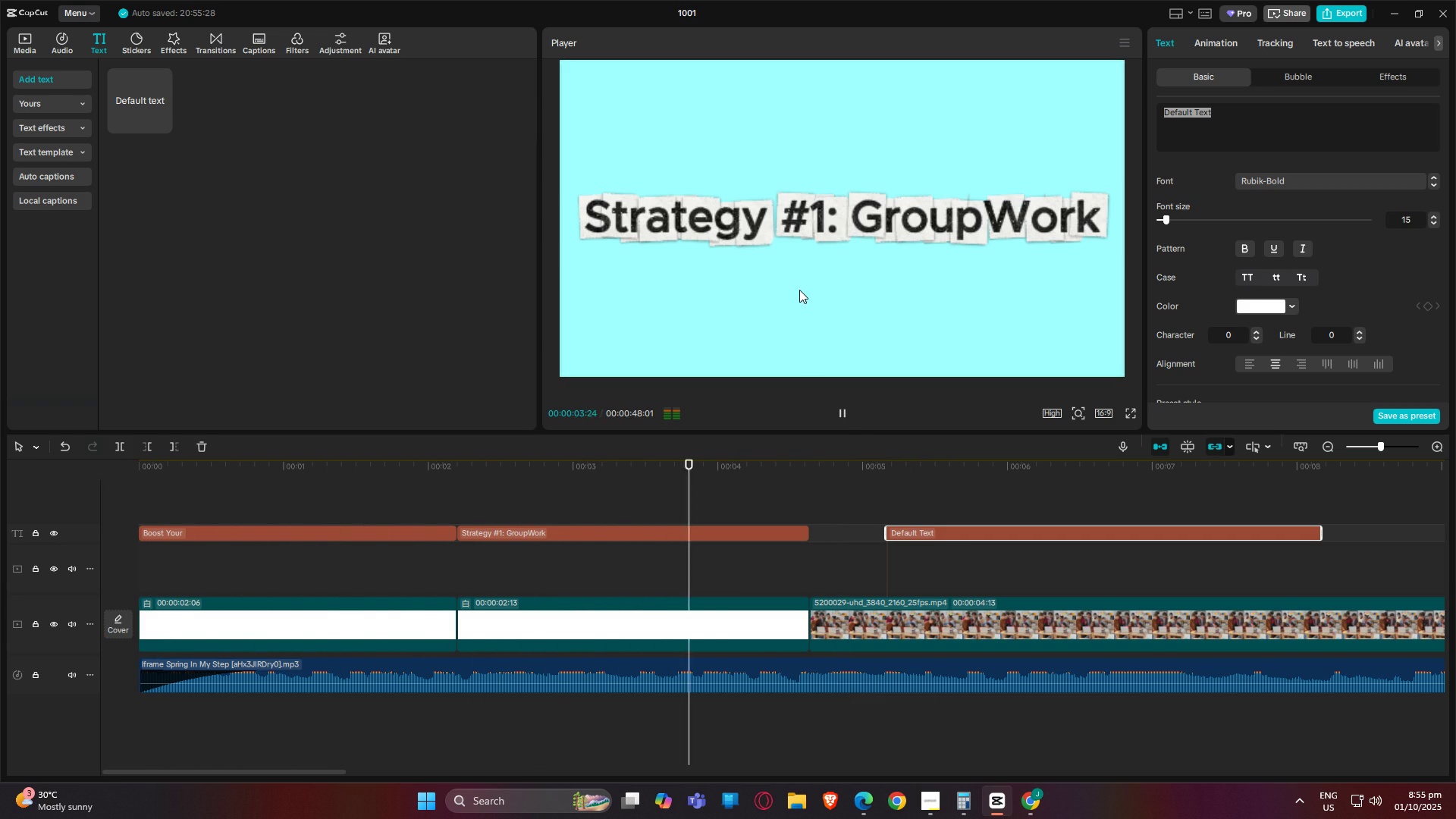 
wait(8.68)
 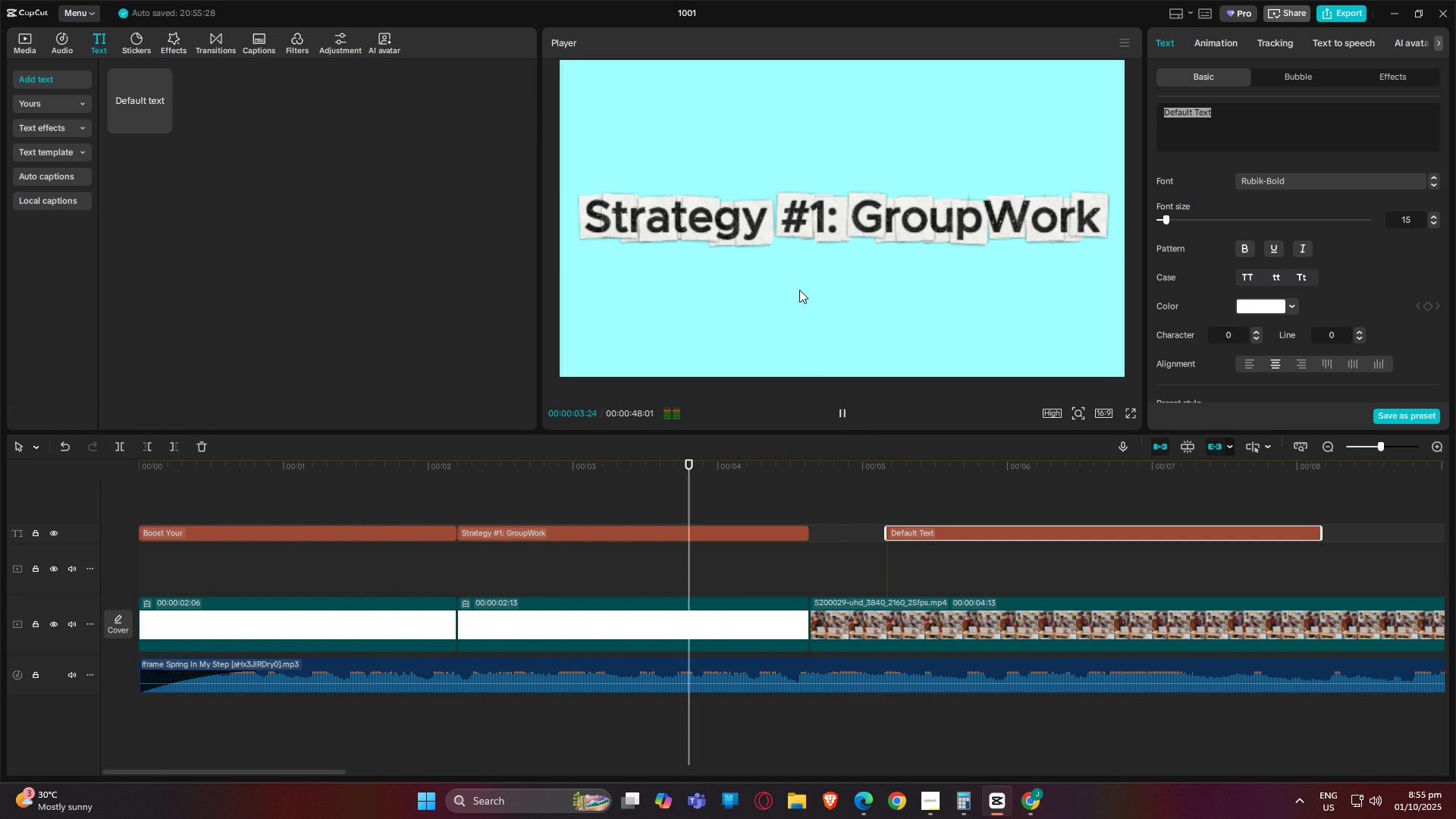 
left_click_drag(start_coordinate=[886, 532], to_coordinate=[1169, 533])
 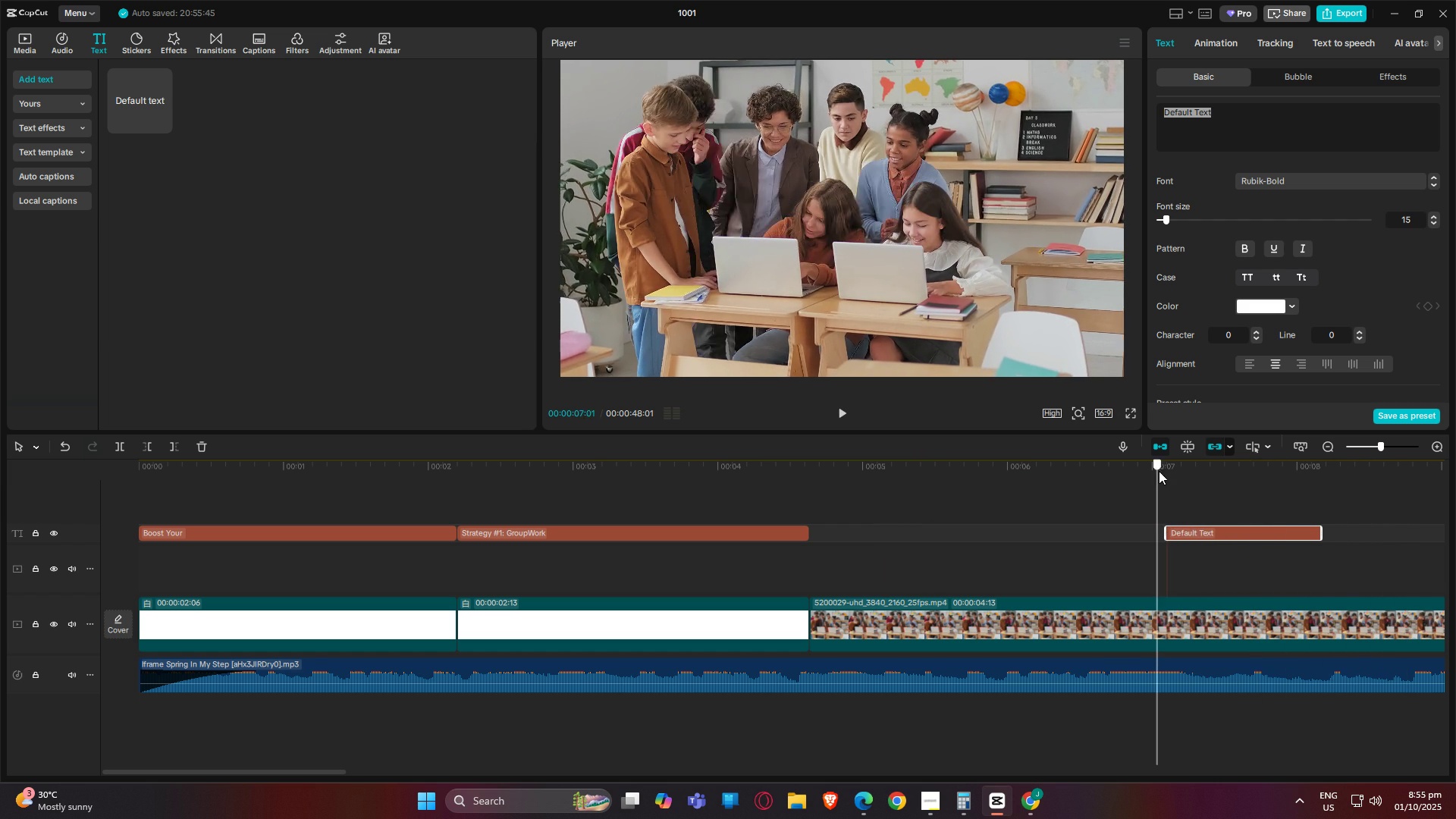 
left_click([1159, 471])
 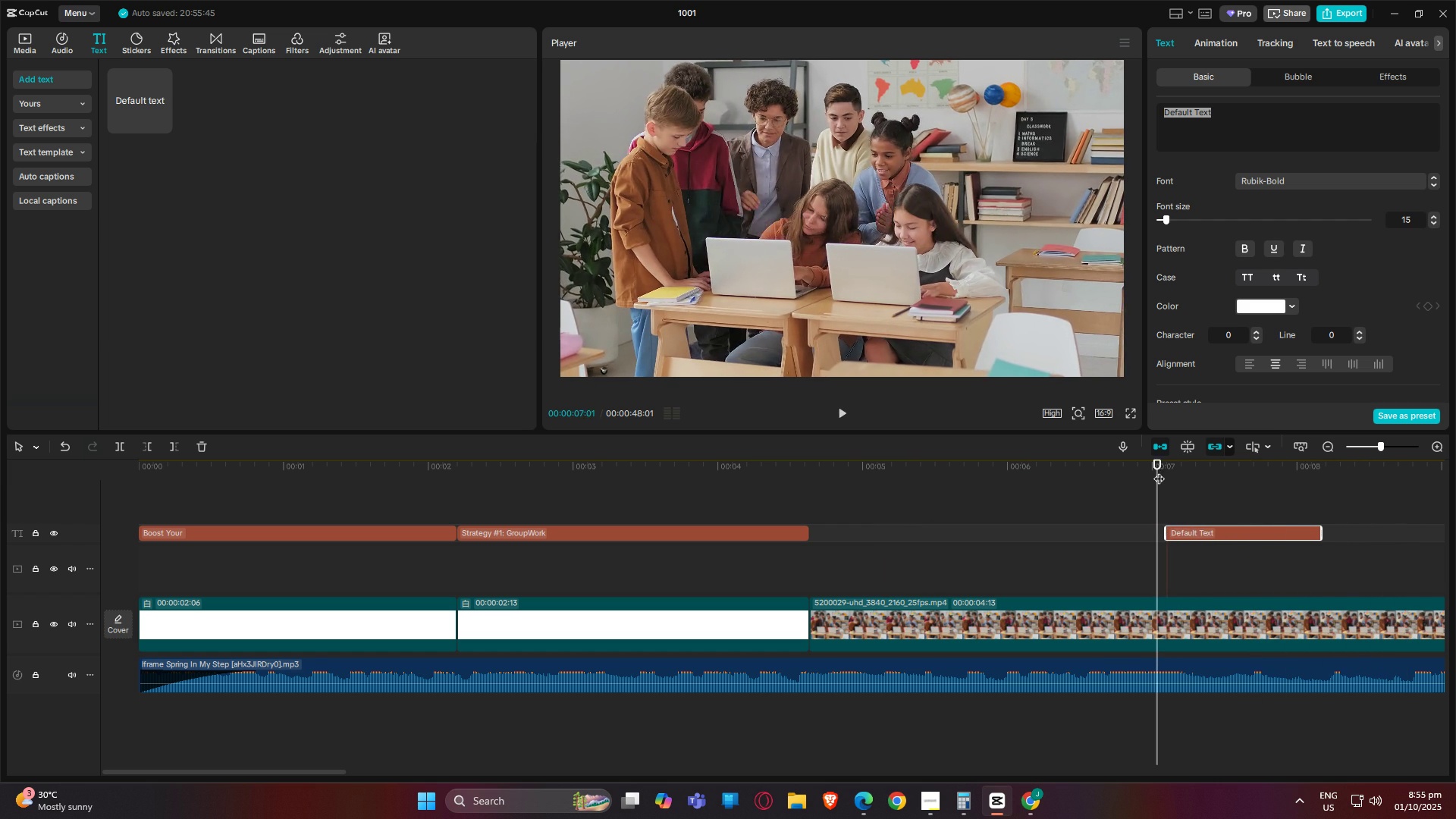 
key(Space)
 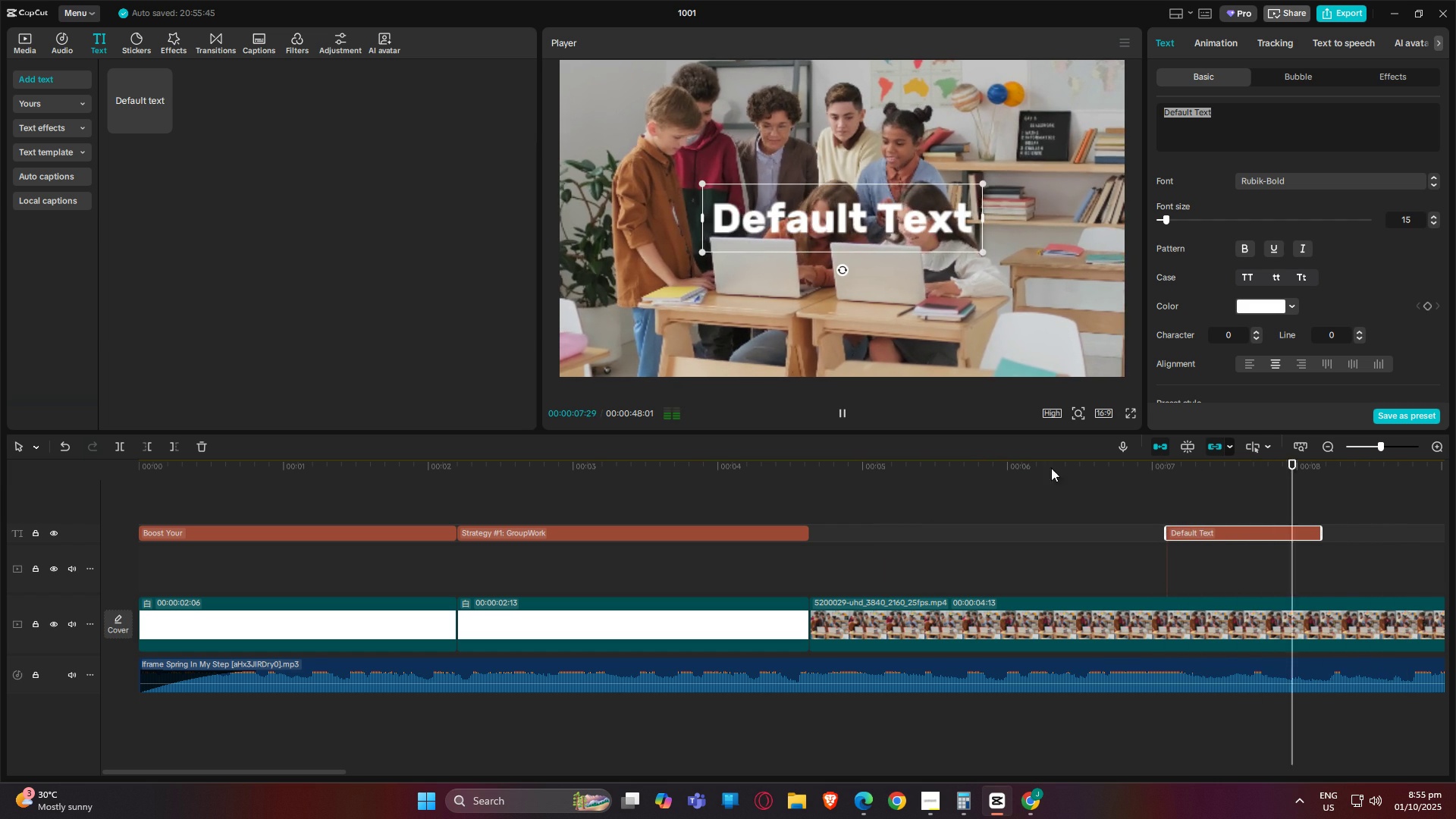 
left_click([989, 470])
 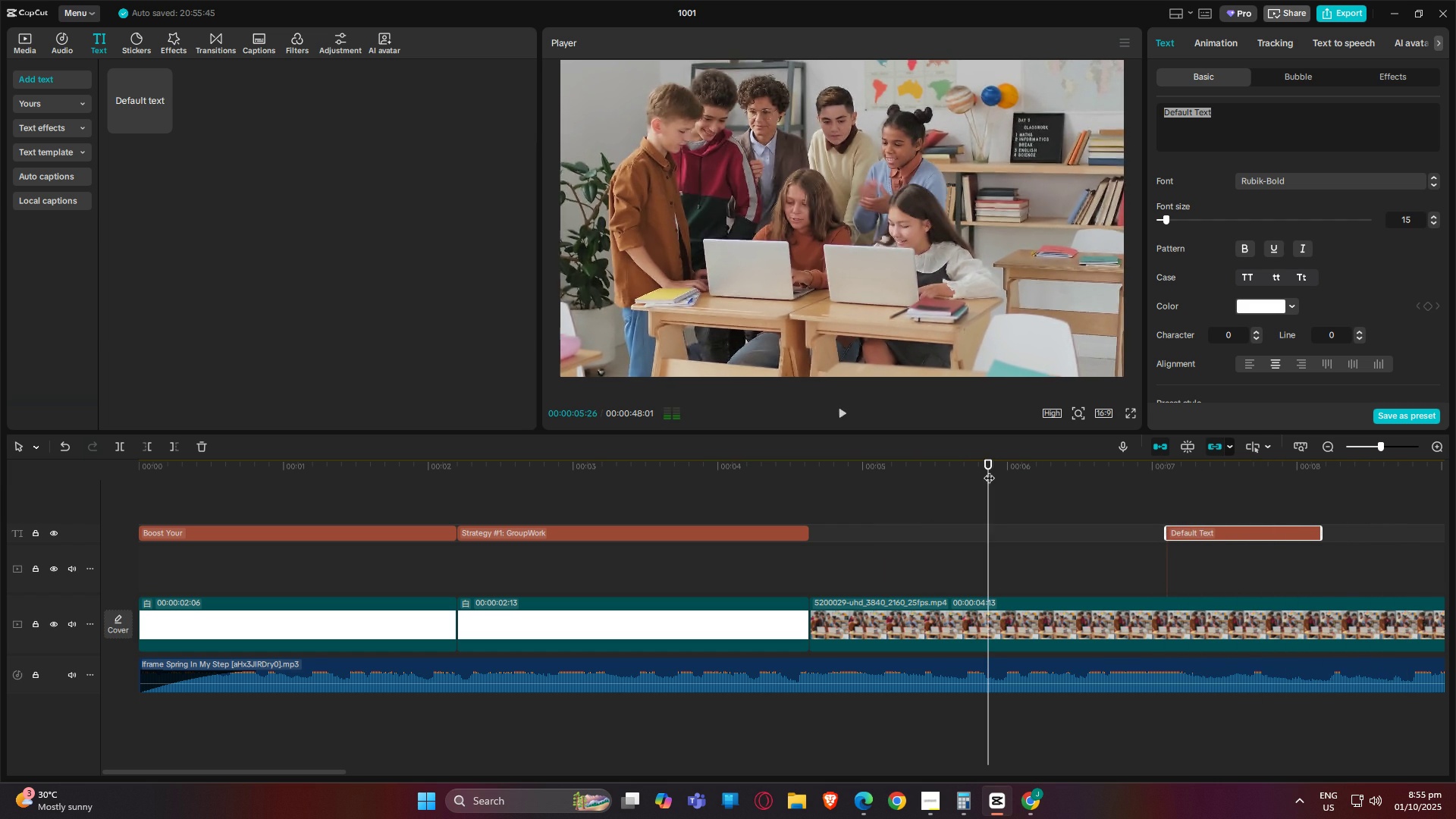 
key(Space)
 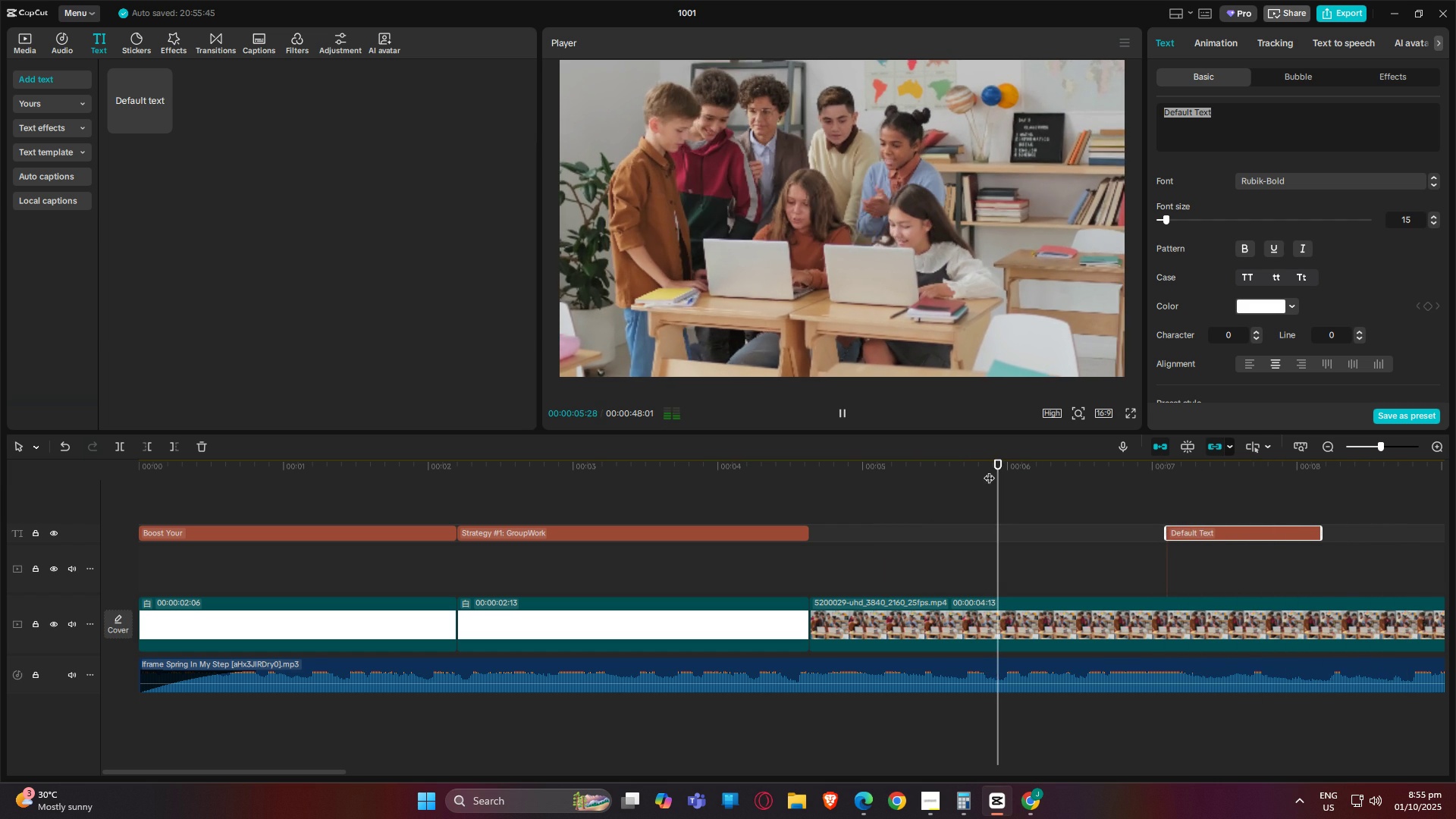 
key(Space)
 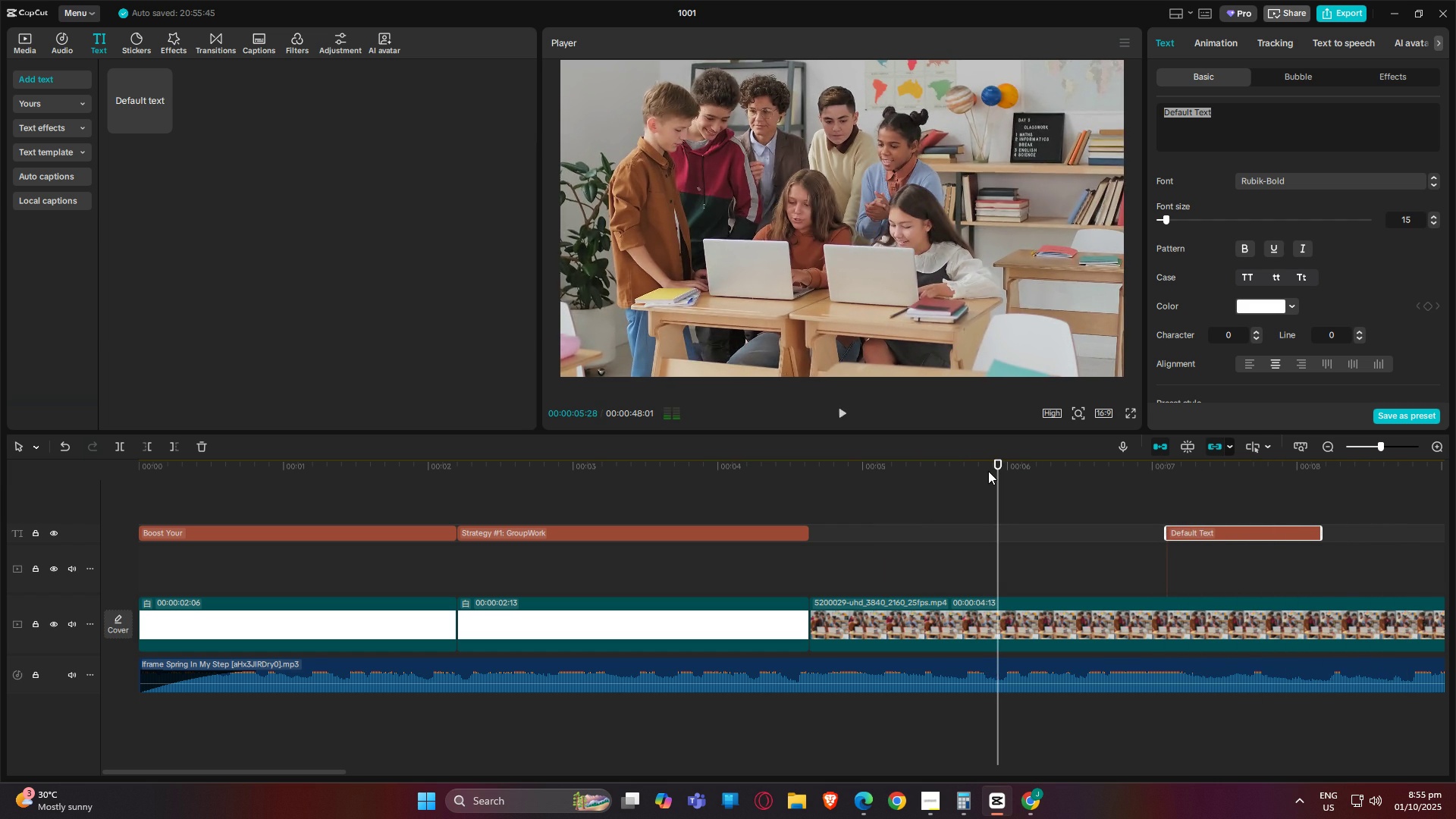 
key(Space)
 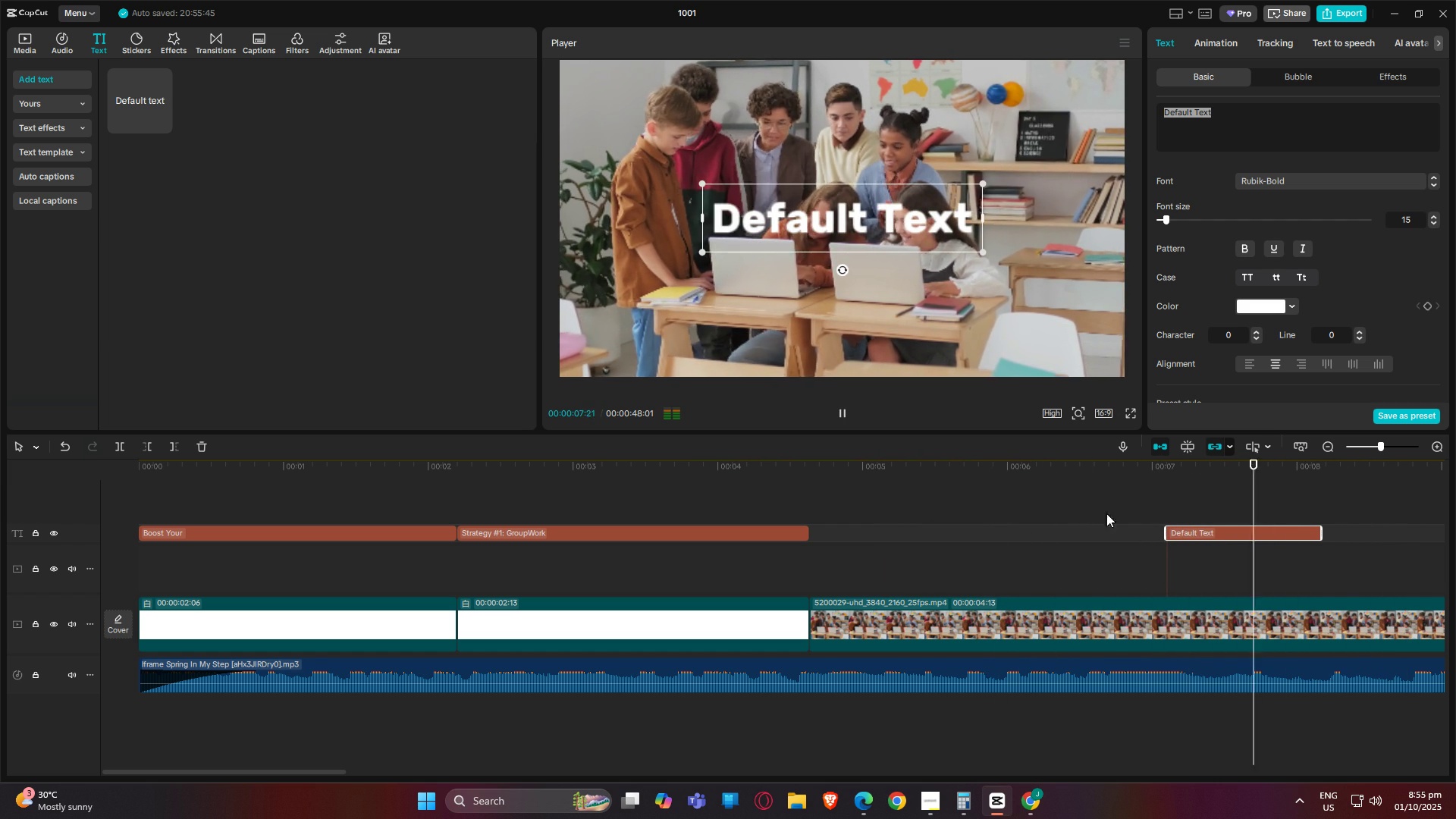 
key(Space)
 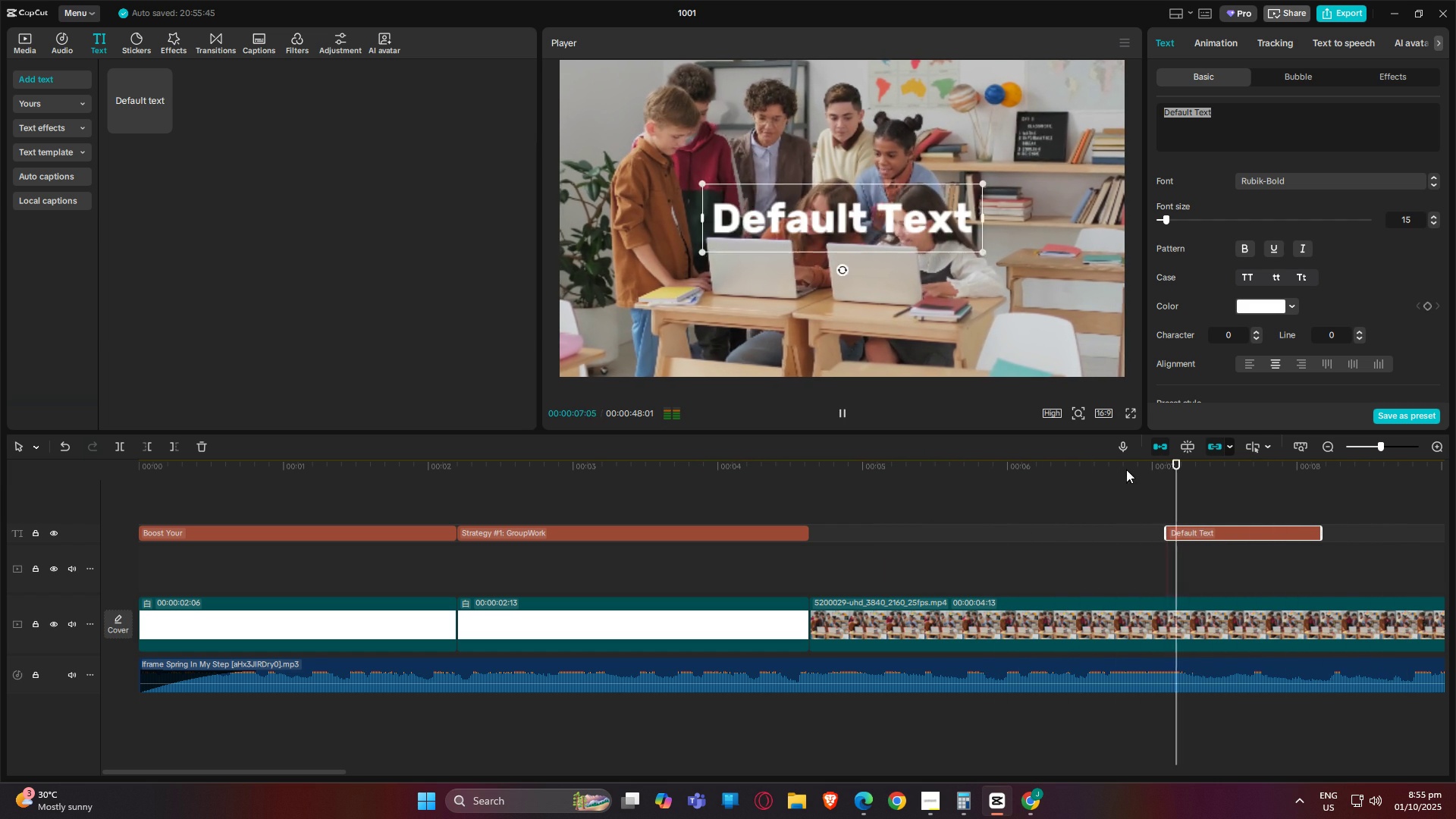 
left_click([1126, 469])
 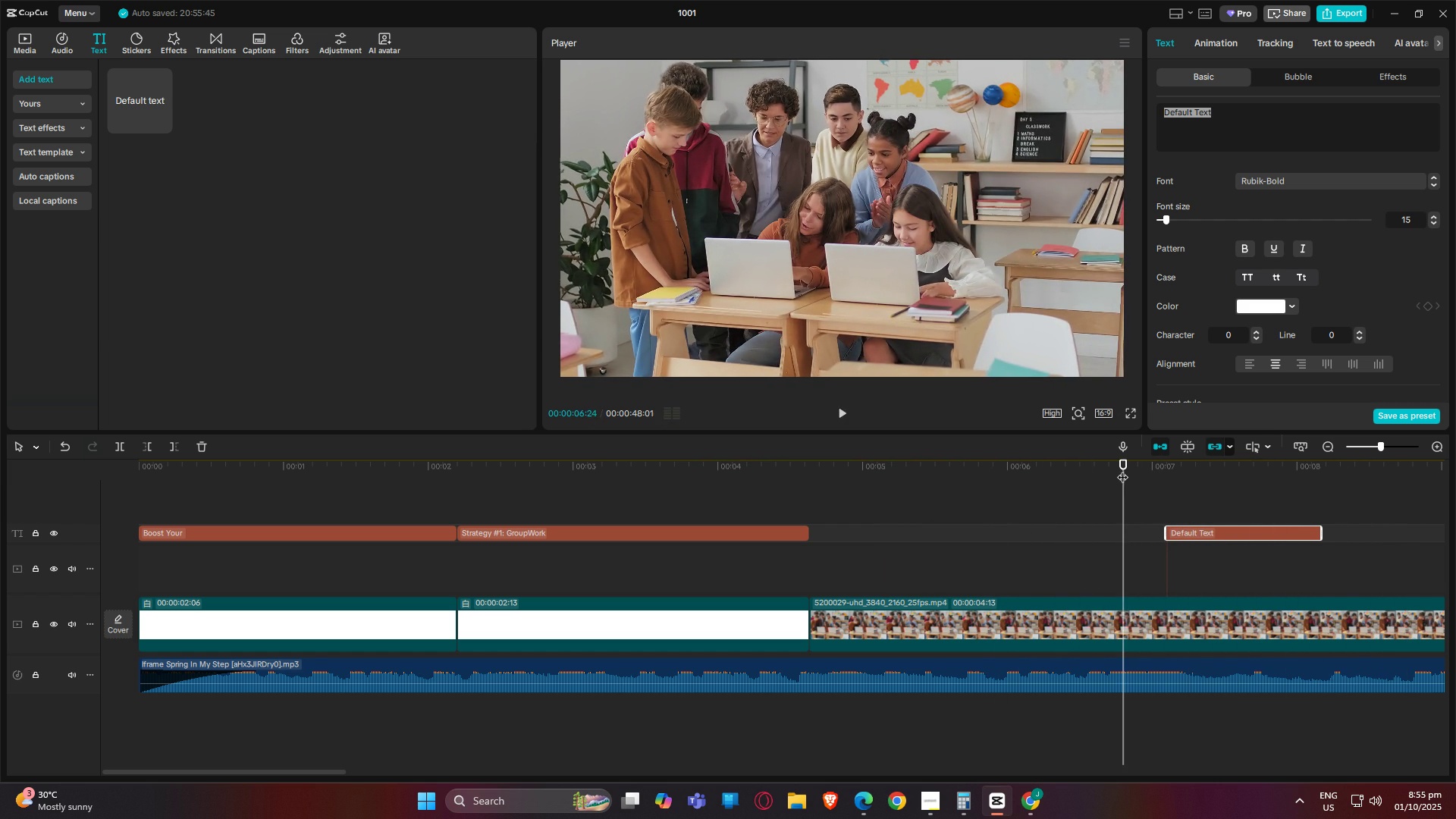 
key(Space)
 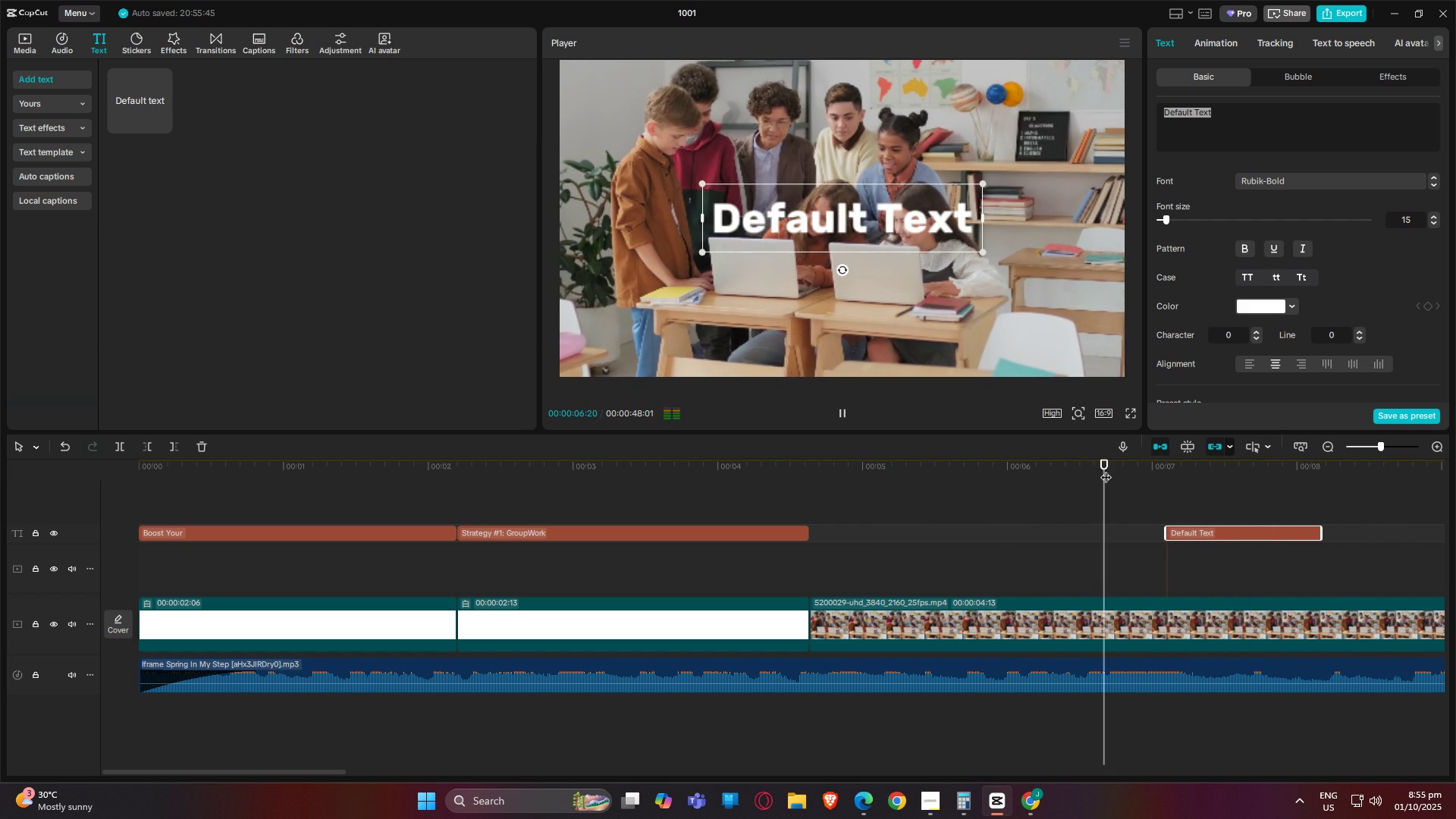 
double_click([1108, 470])
 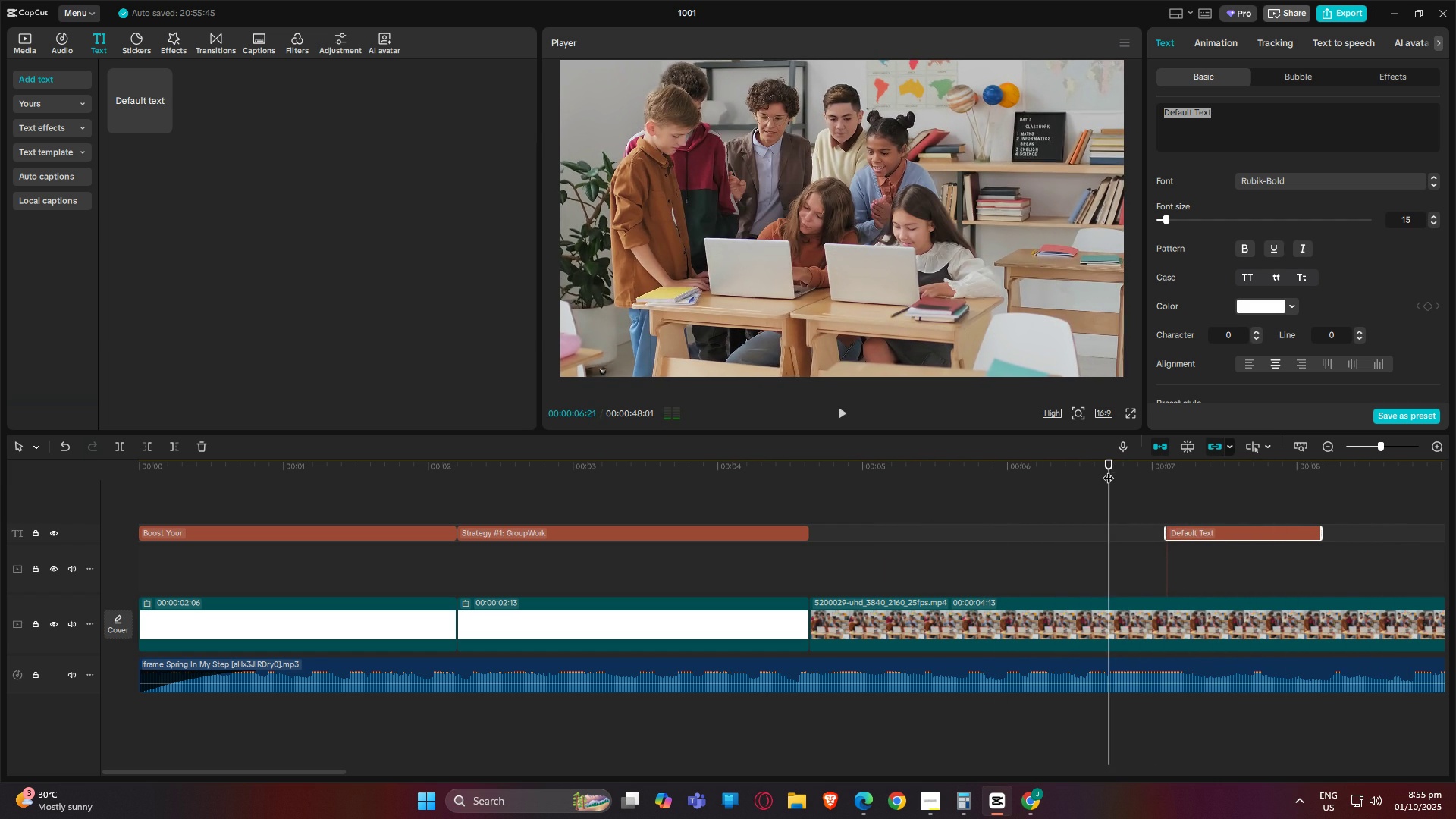 
key(Space)
 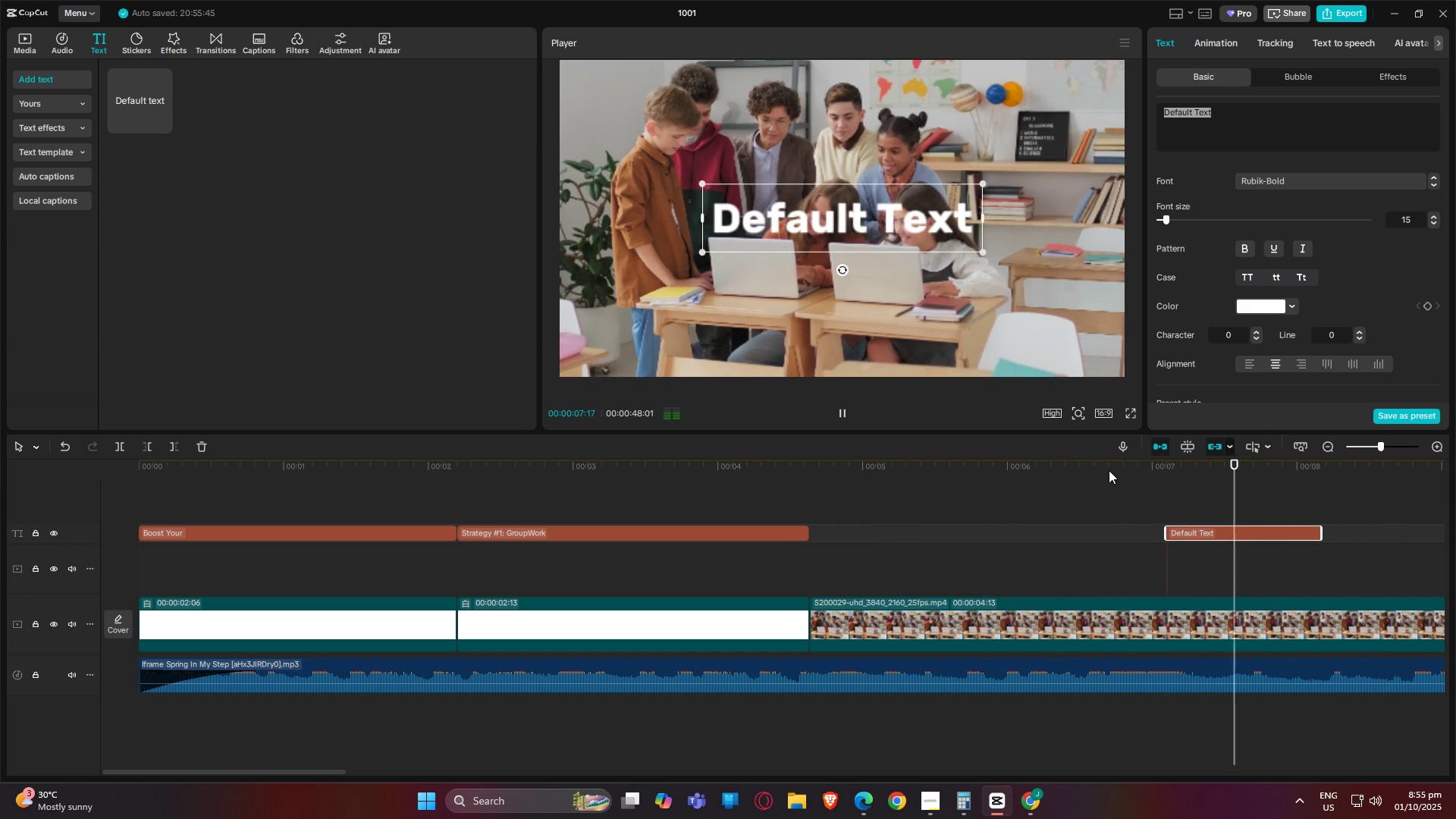 
left_click([1109, 470])
 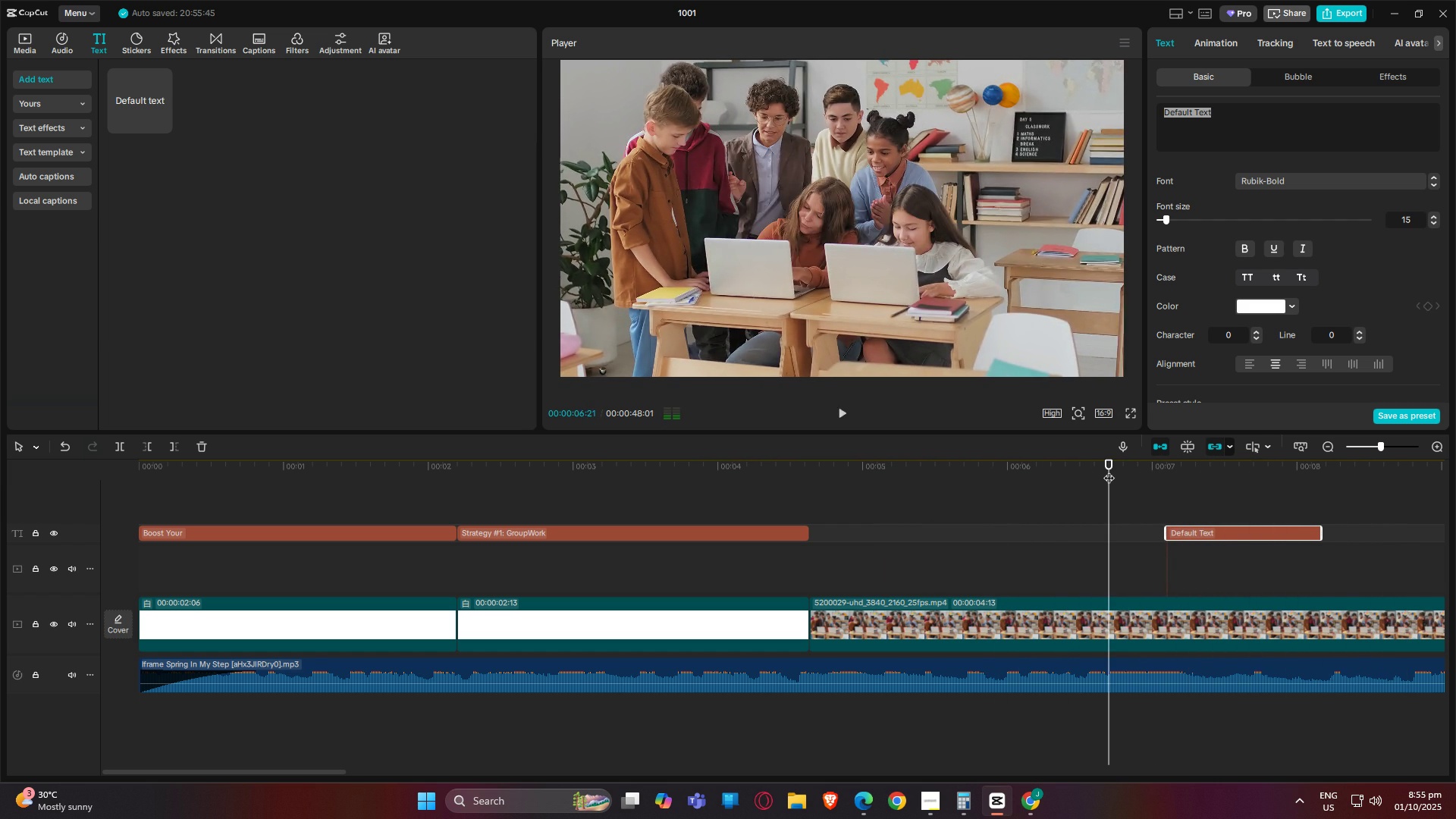 
key(Space)
 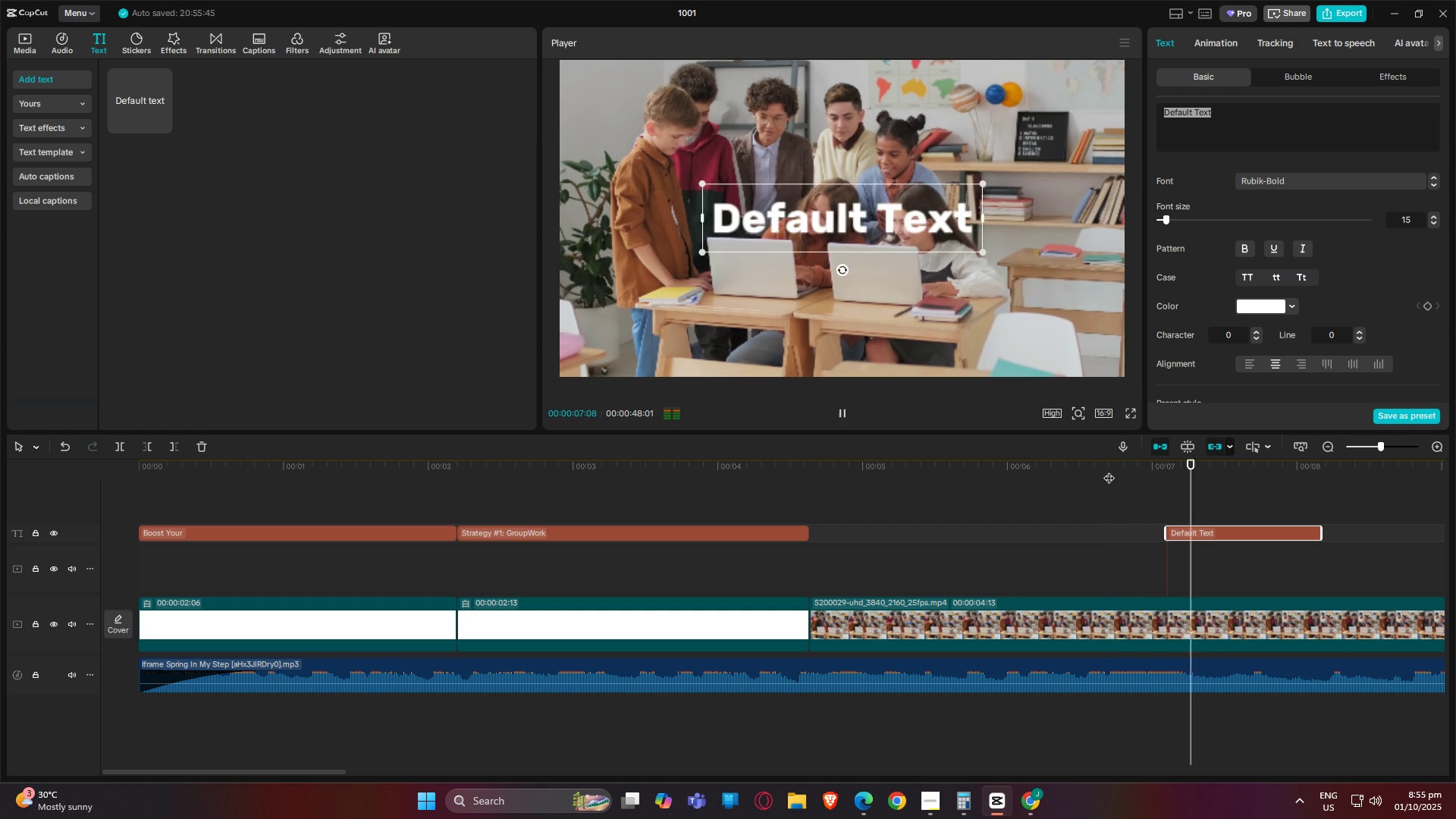 
left_click([1109, 470])
 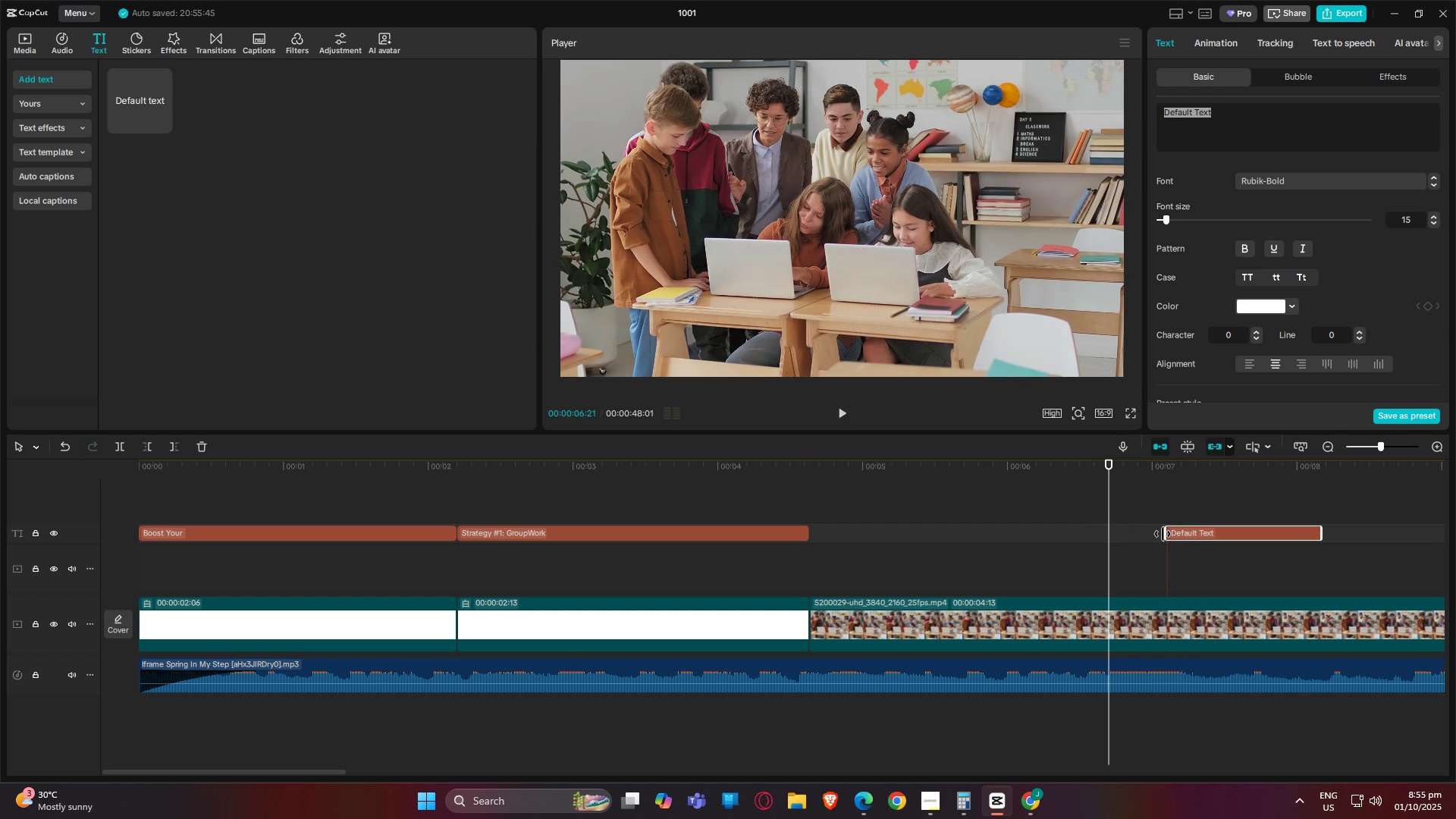 
left_click_drag(start_coordinate=[1163, 534], to_coordinate=[1106, 525])
 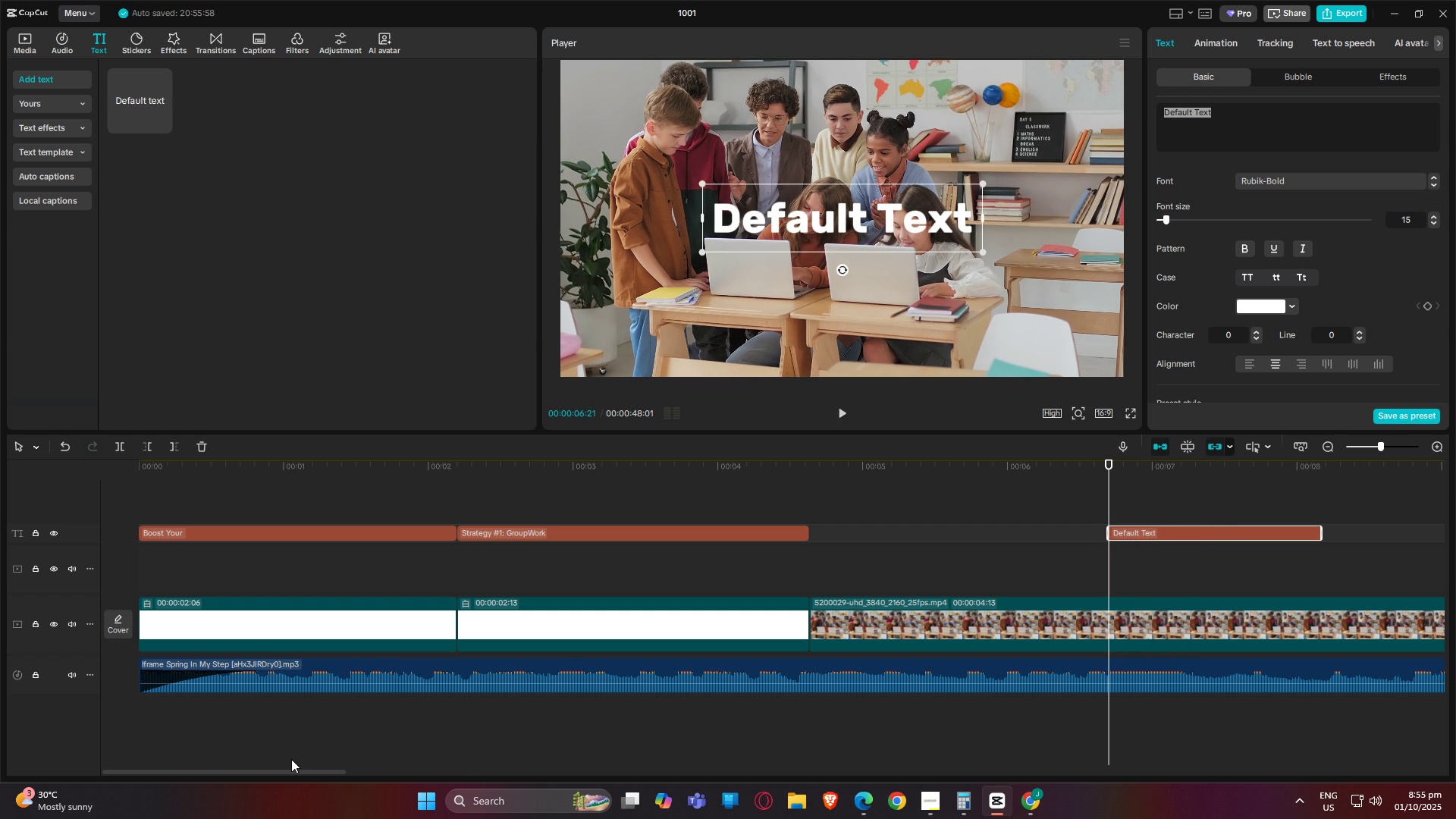 
left_click_drag(start_coordinate=[290, 766], to_coordinate=[332, 770])
 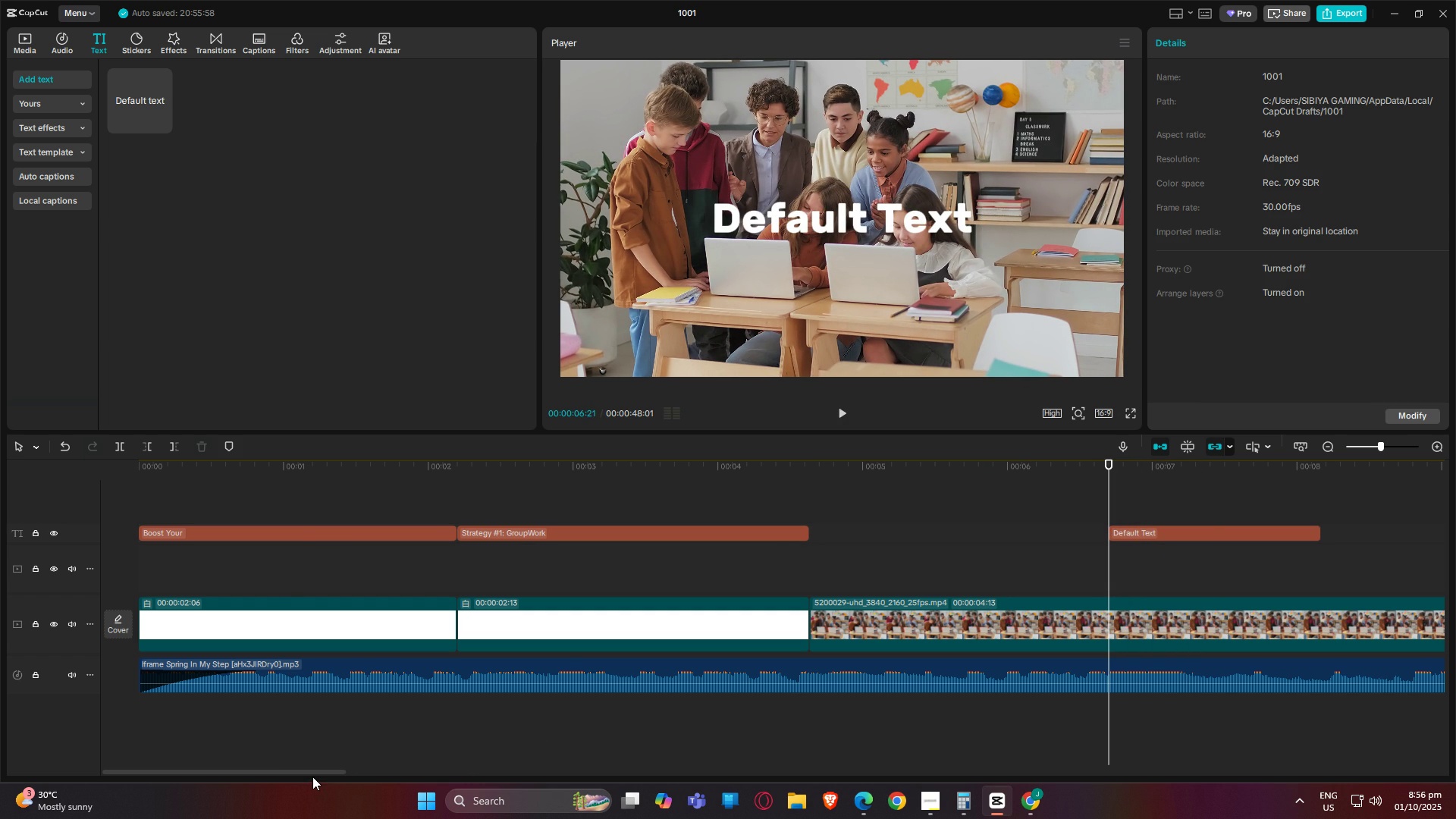 
left_click_drag(start_coordinate=[307, 774], to_coordinate=[404, 781])
 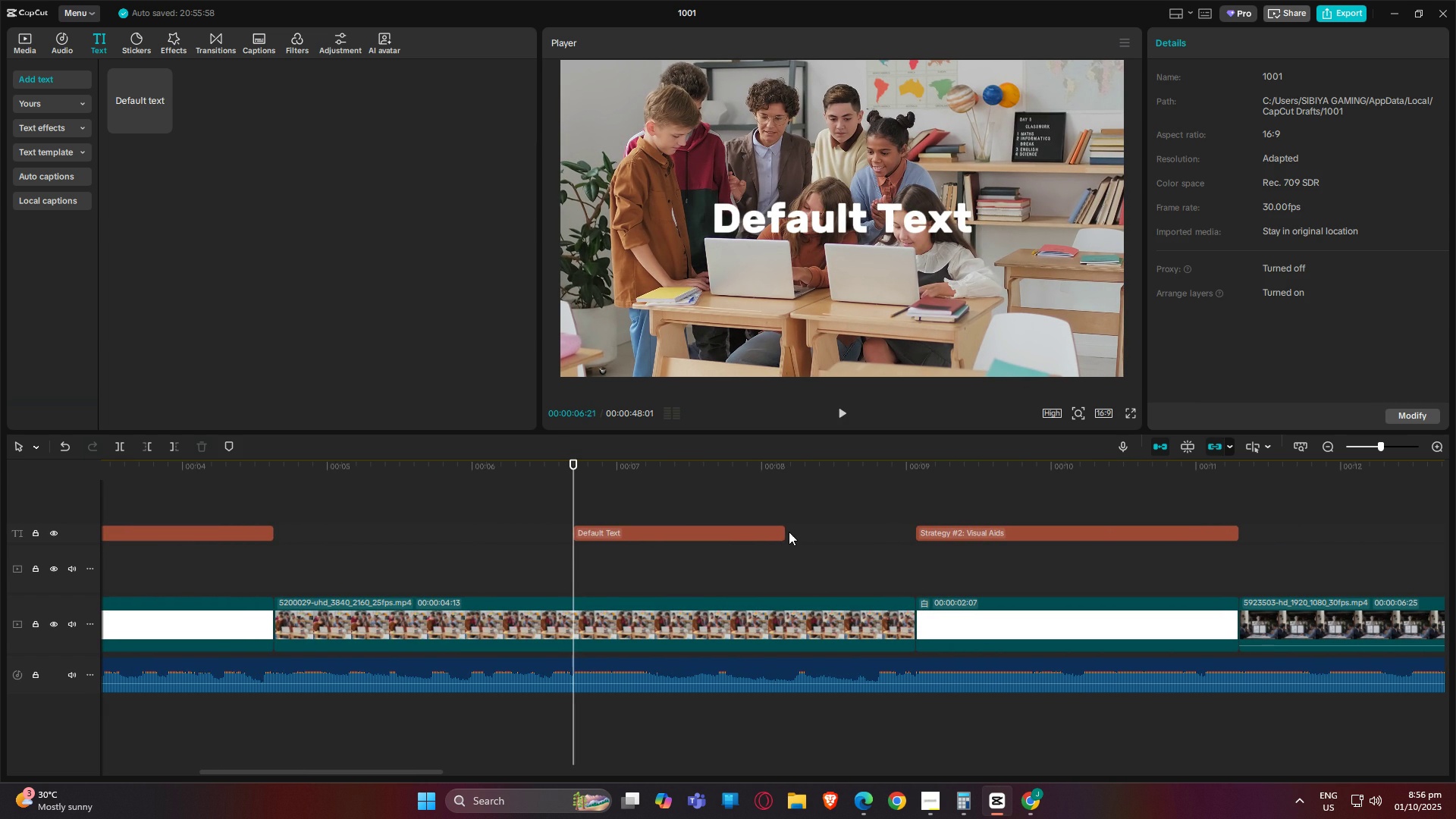 
left_click_drag(start_coordinate=[786, 531], to_coordinate=[912, 531])
 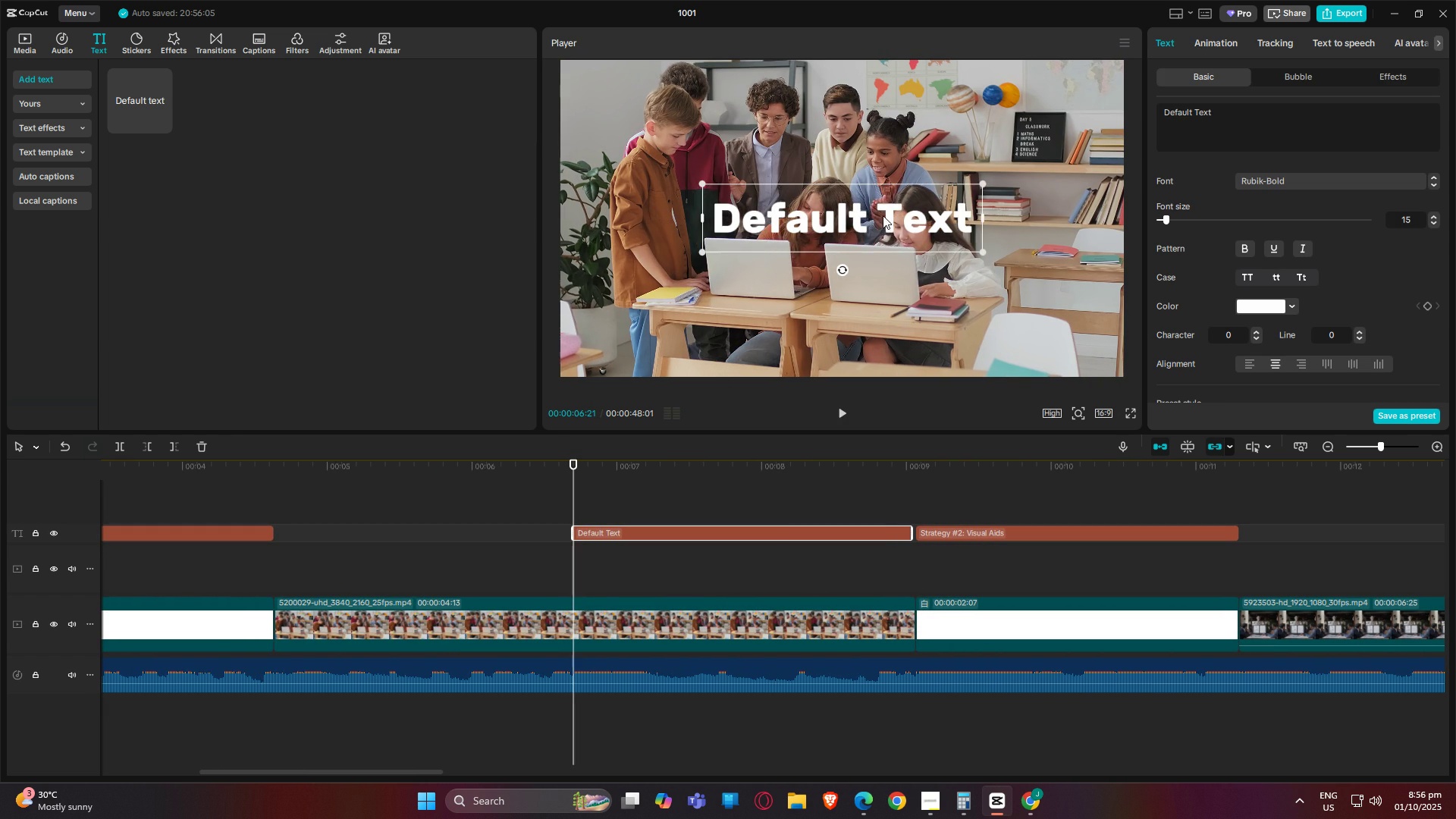 
left_click_drag(start_coordinate=[883, 227], to_coordinate=[884, 299])
 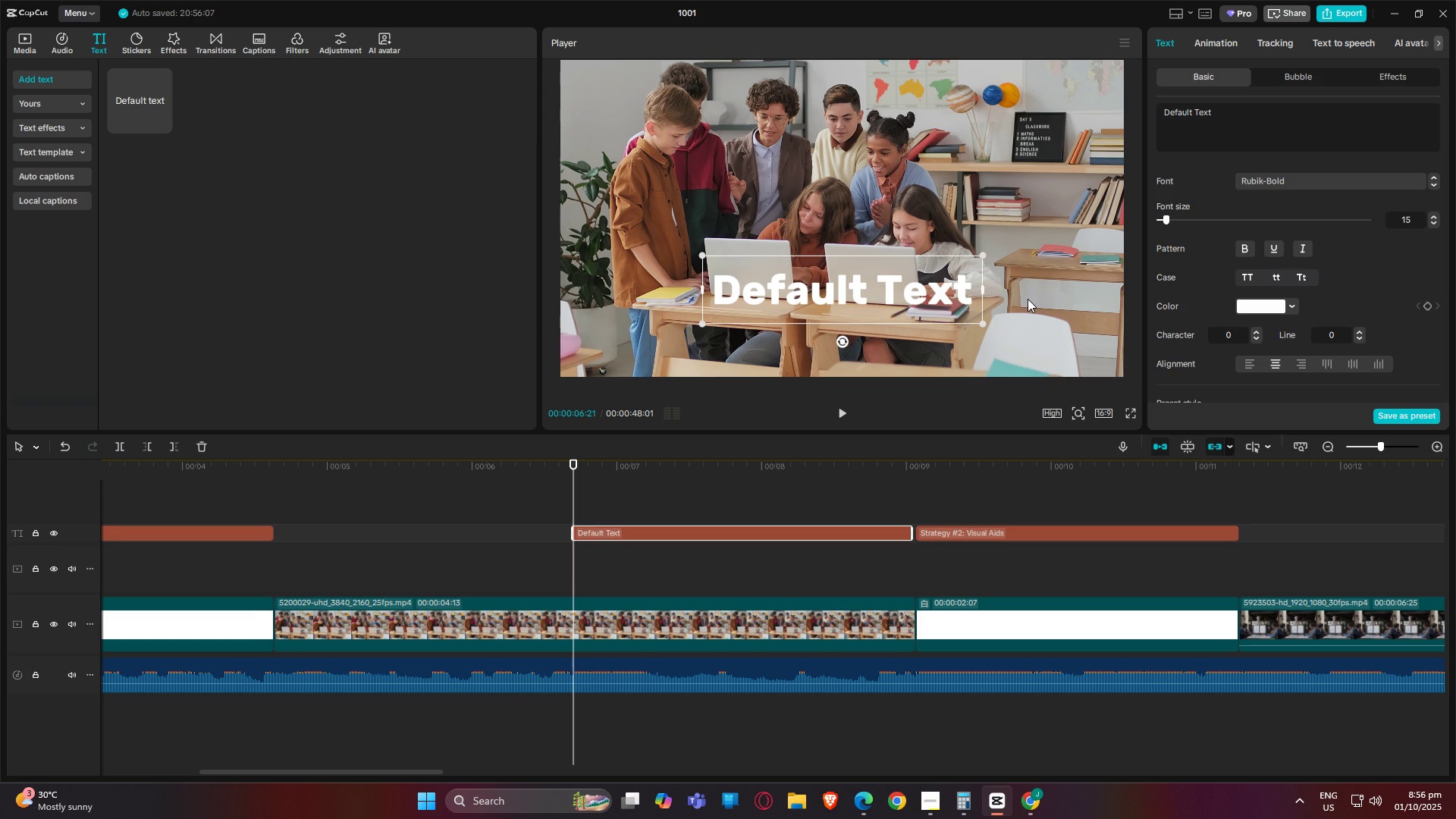 
left_click([1028, 299])
 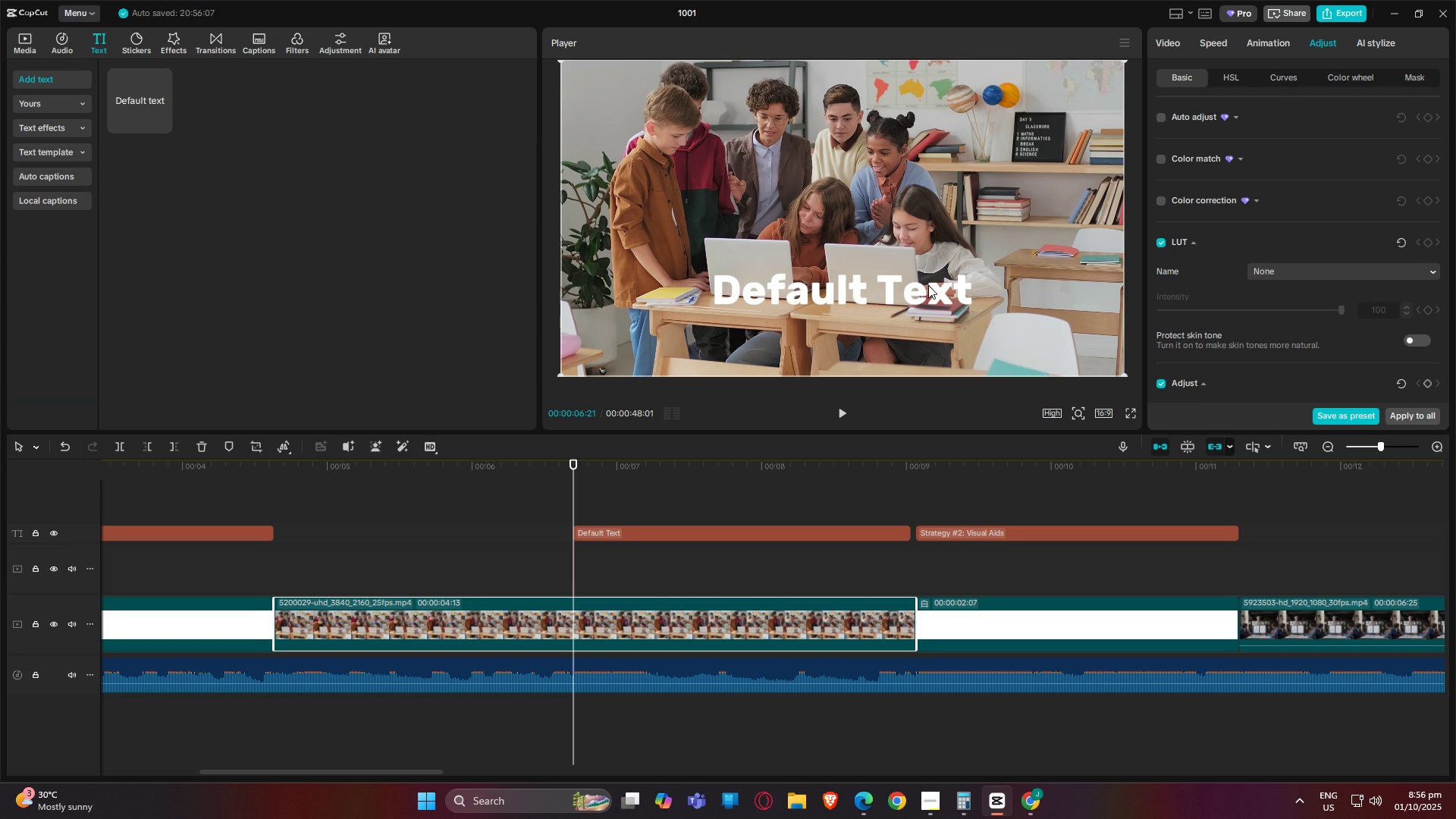 
left_click([928, 285])
 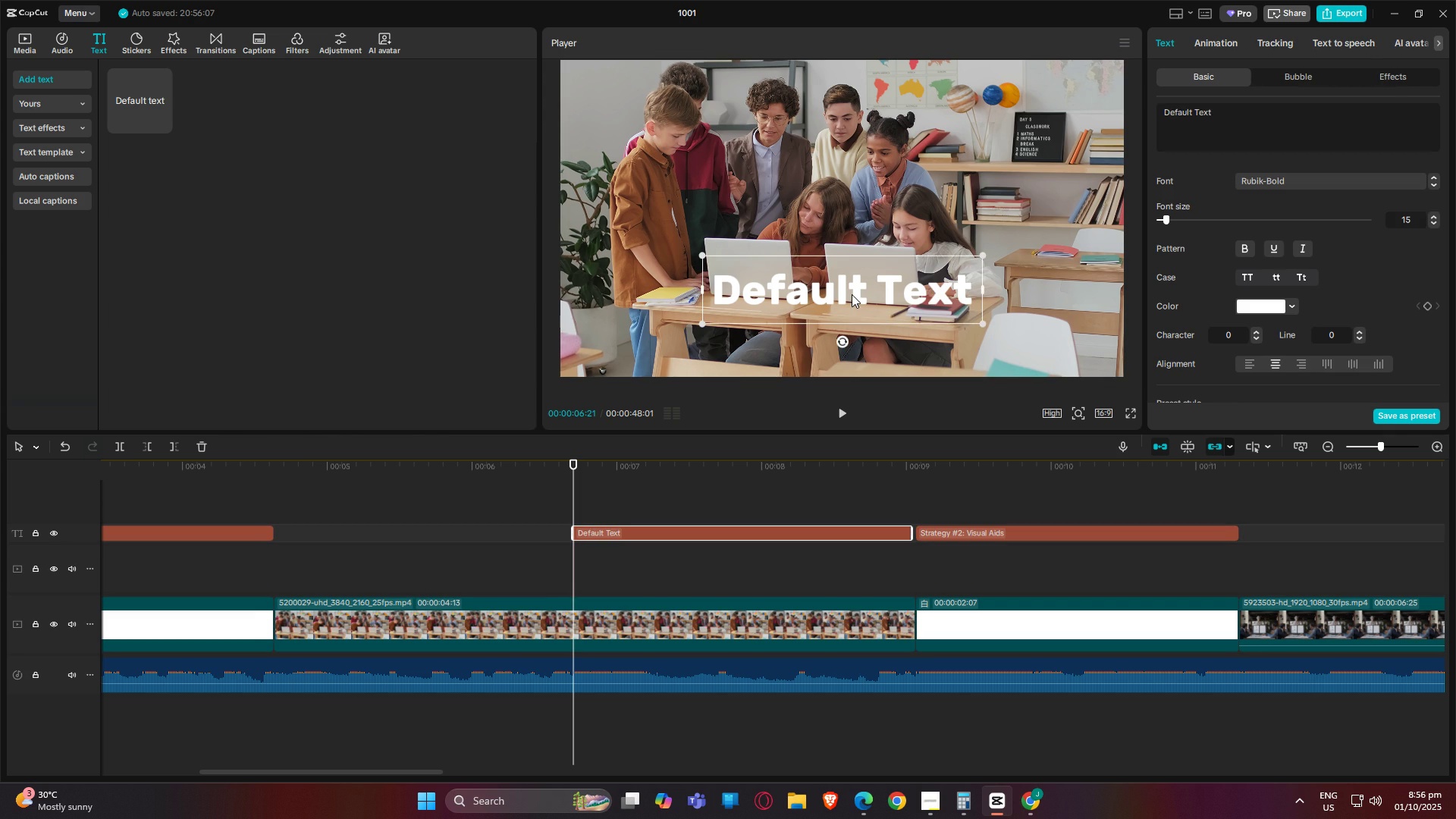 
left_click_drag(start_coordinate=[852, 294], to_coordinate=[851, 347])
 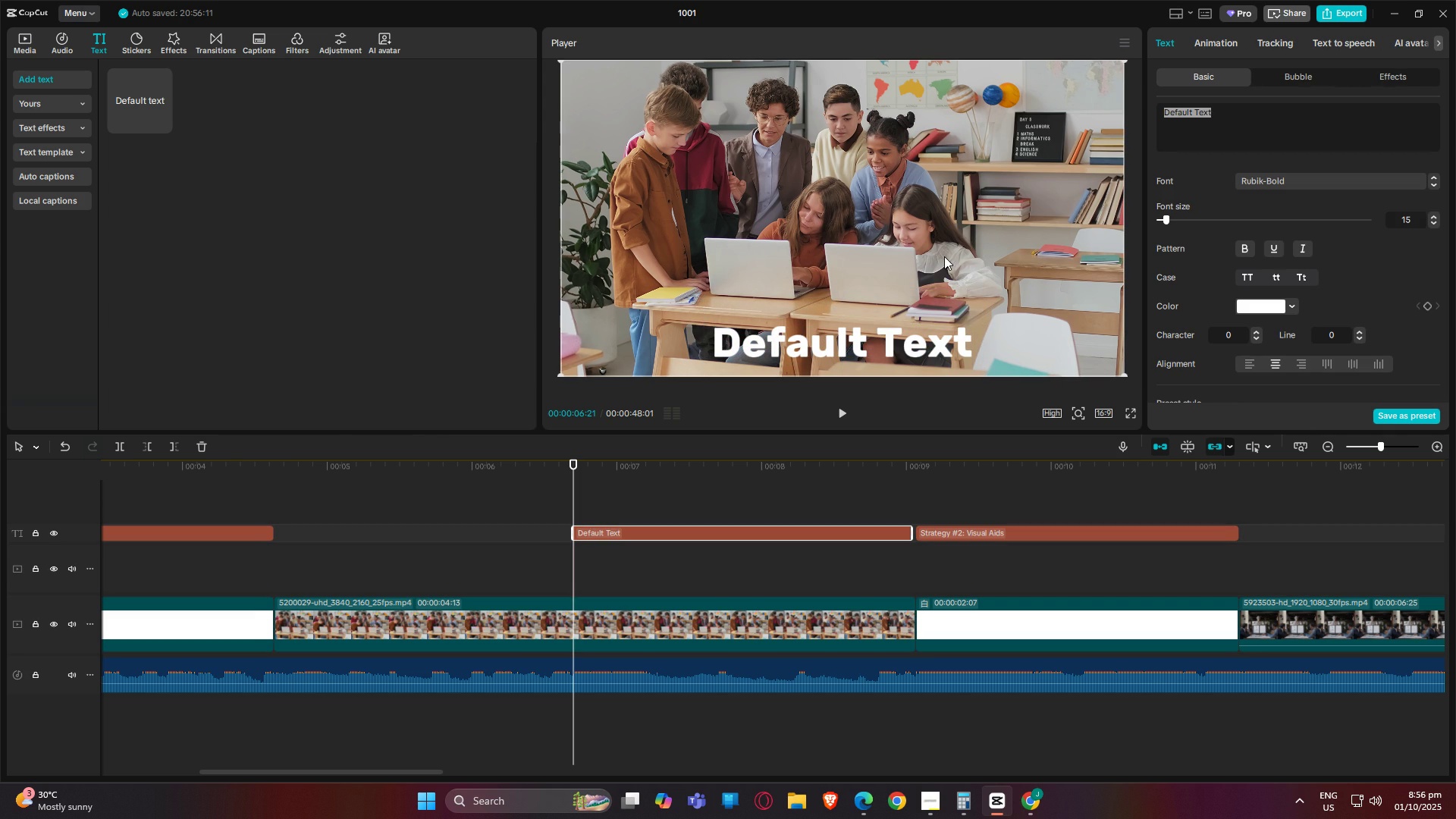 
left_click([944, 256])
 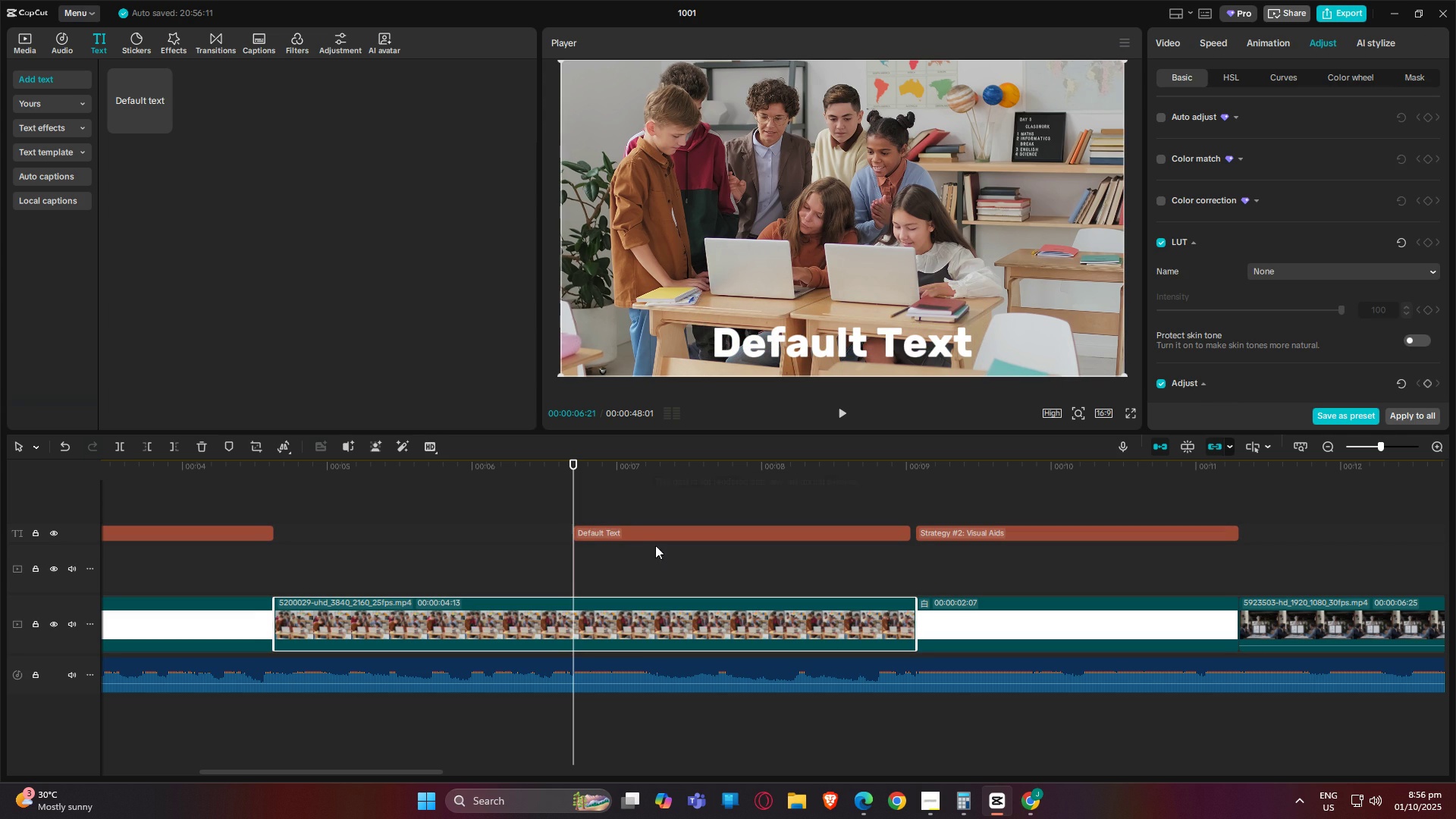 
key(Space)
 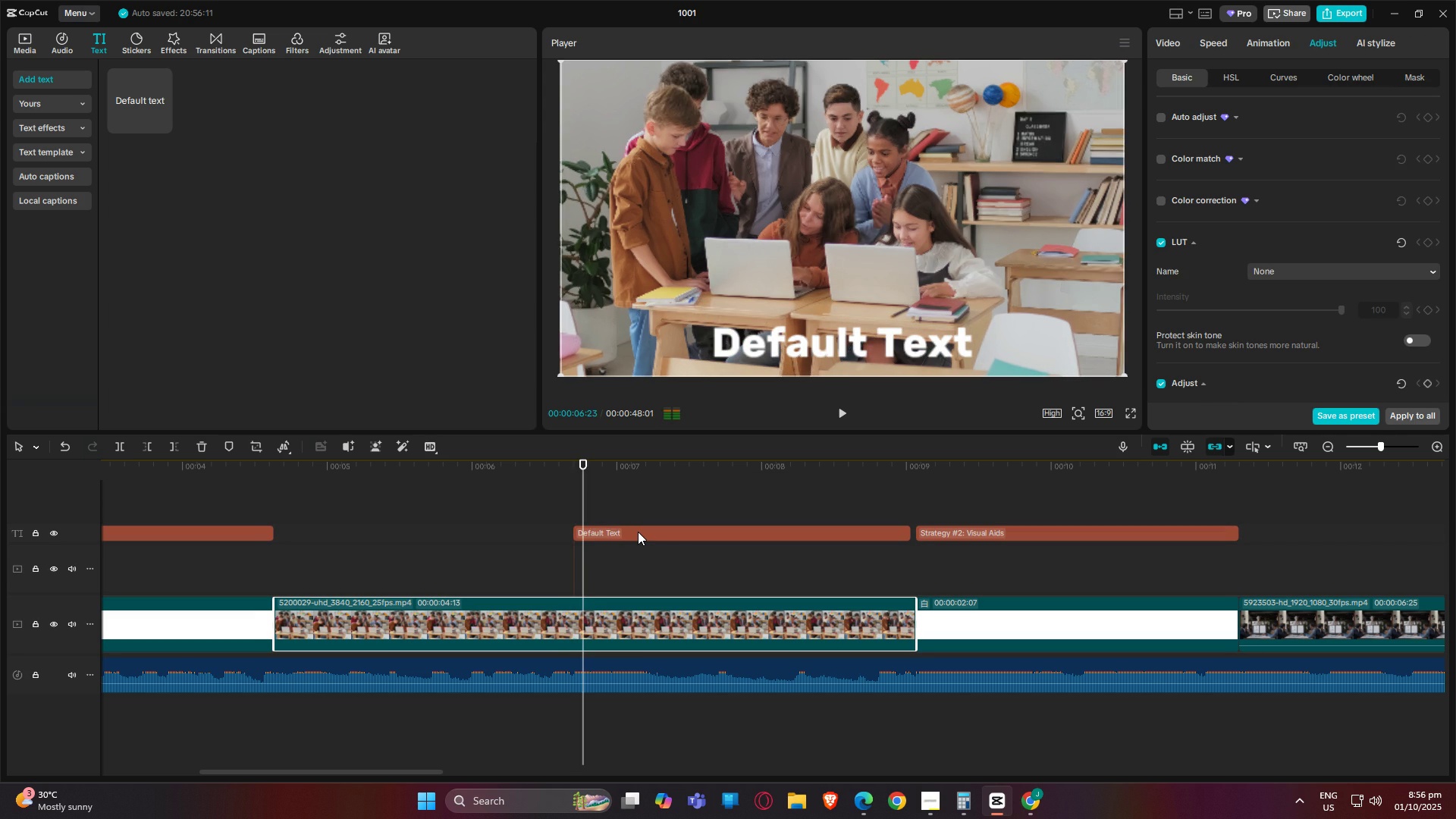 
key(Space)
 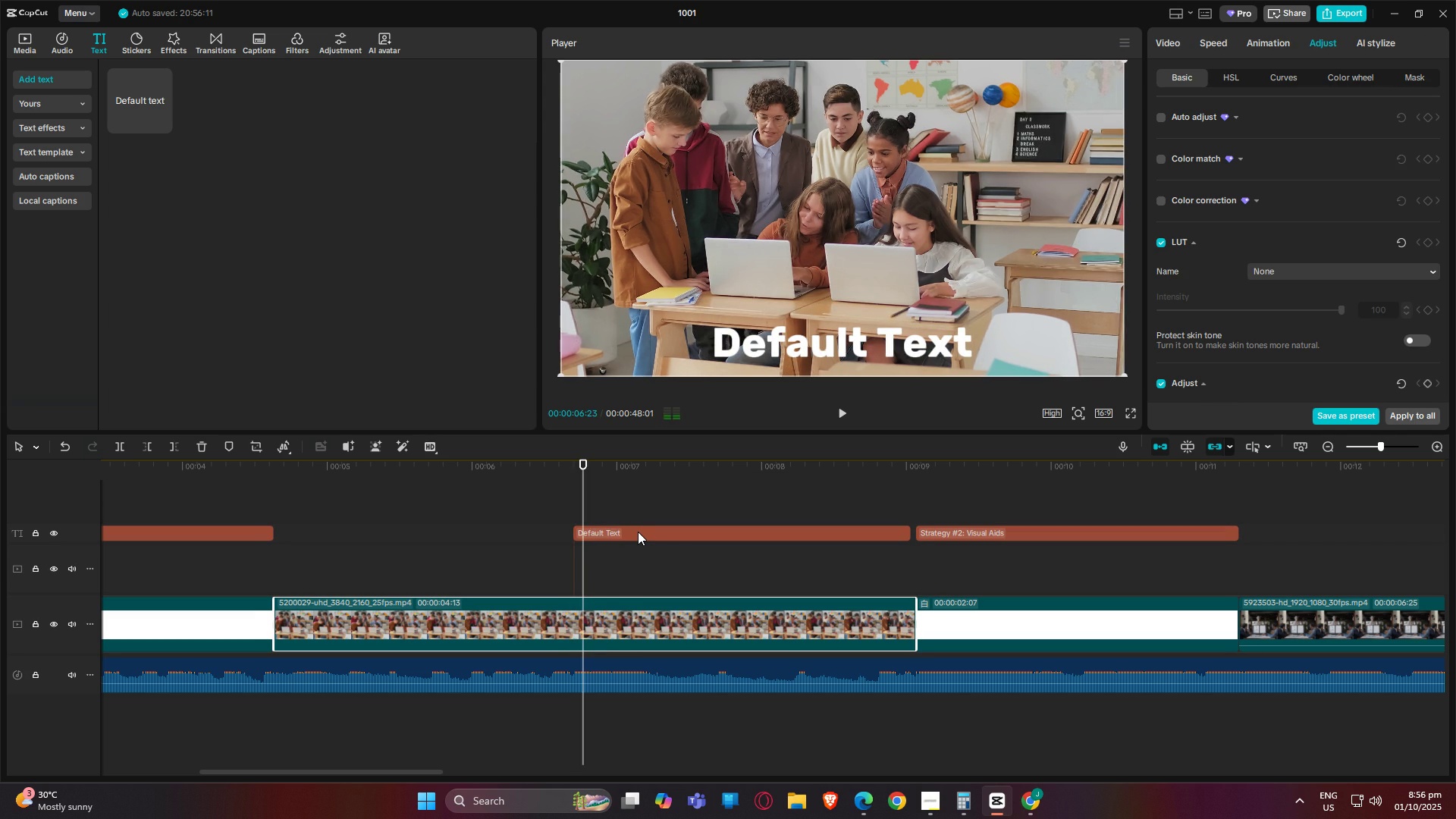 
key(Space)
 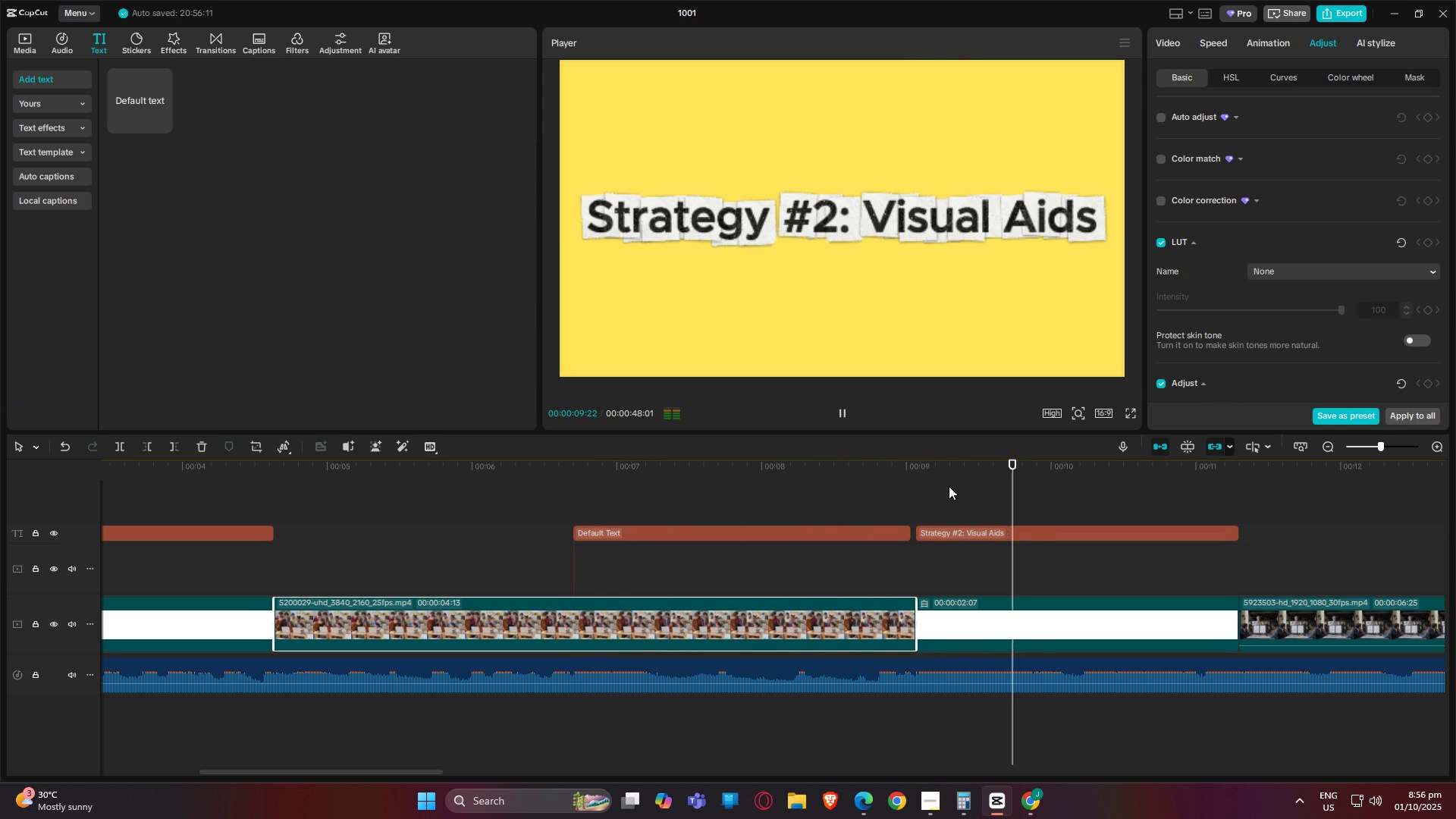 
left_click([905, 530])
 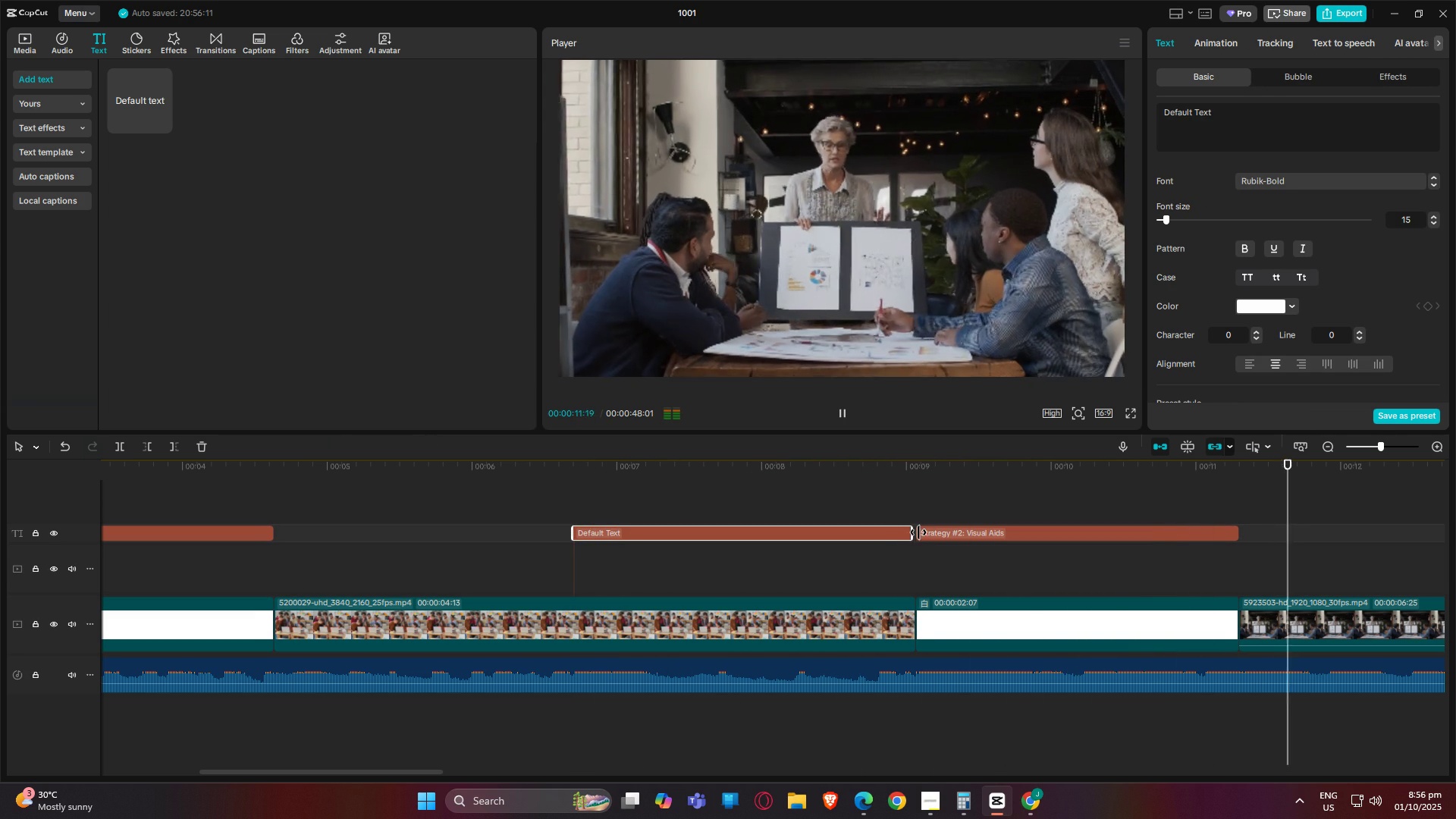 
left_click([918, 532])
 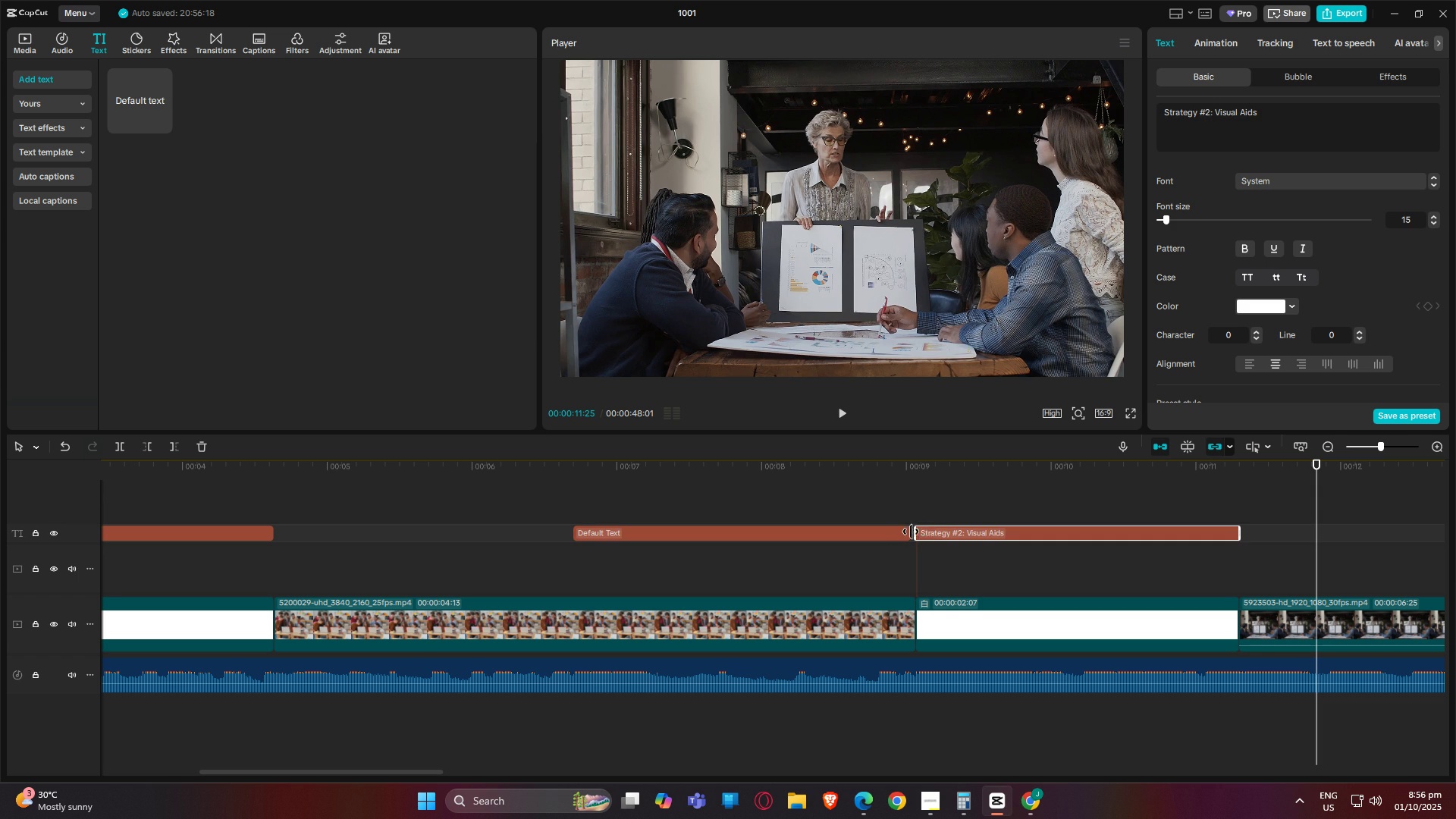 
left_click([905, 531])
 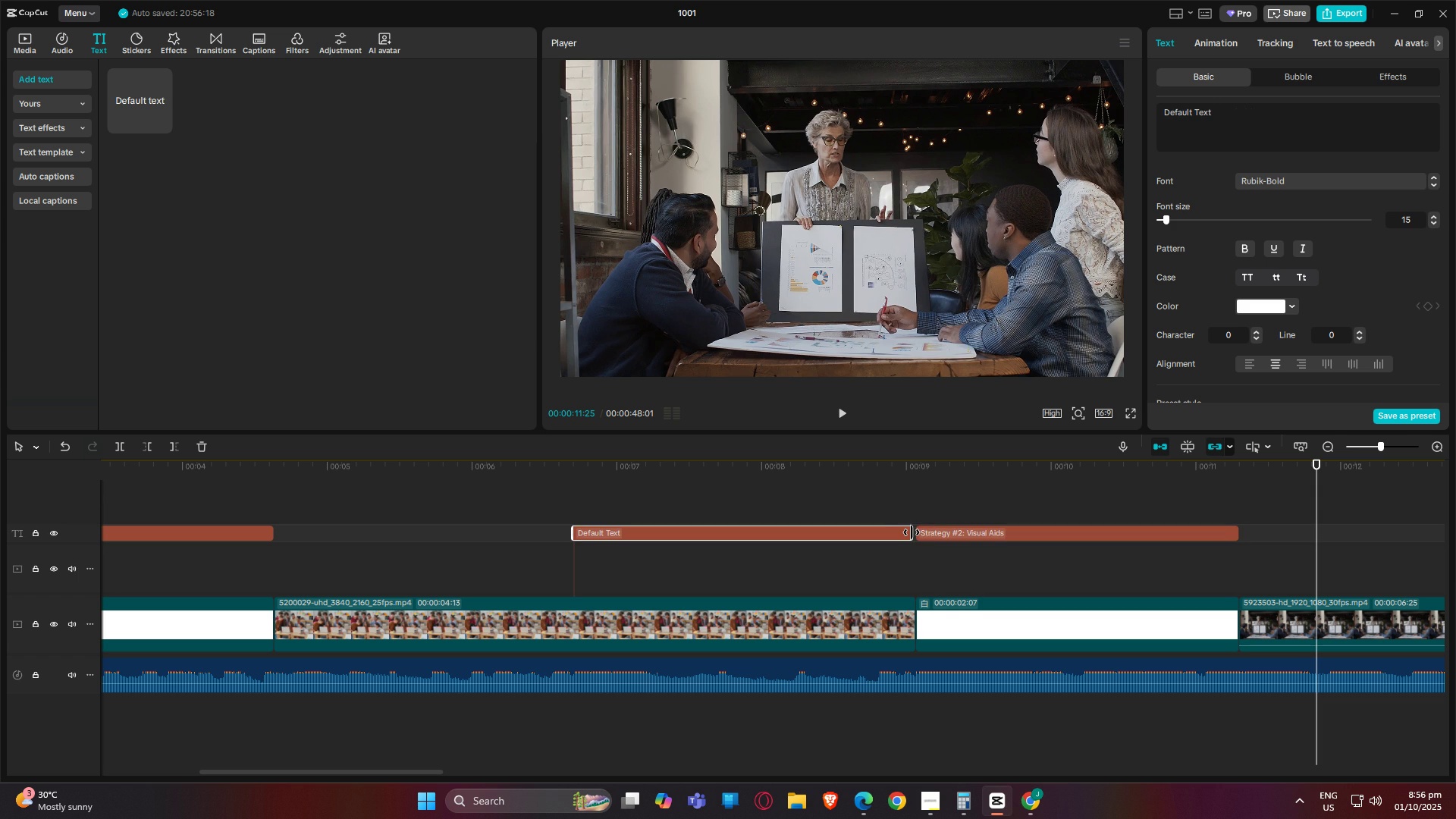 
left_click_drag(start_coordinate=[912, 532], to_coordinate=[915, 532])
 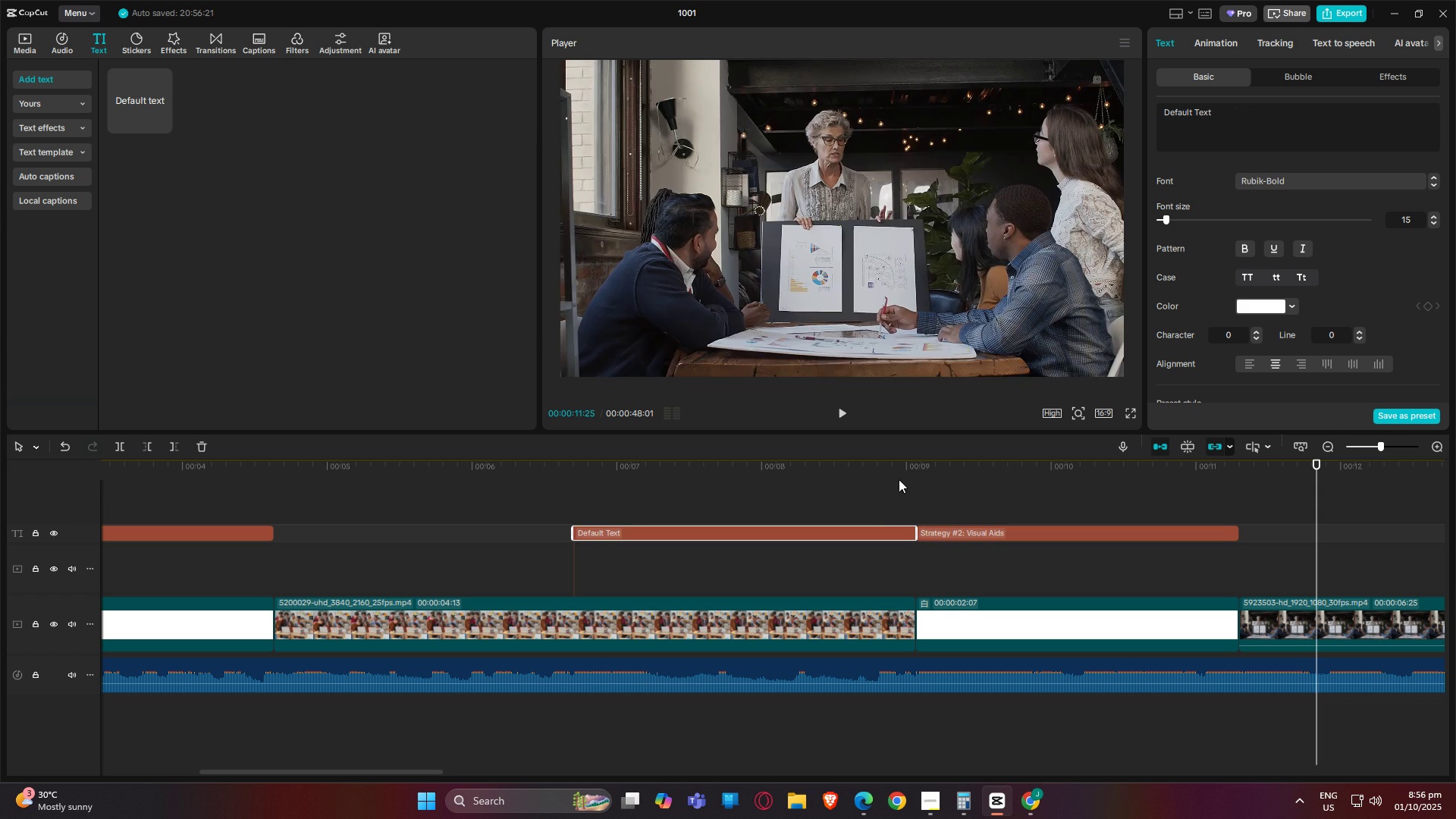 
left_click_drag(start_coordinate=[890, 475], to_coordinate=[863, 469])
 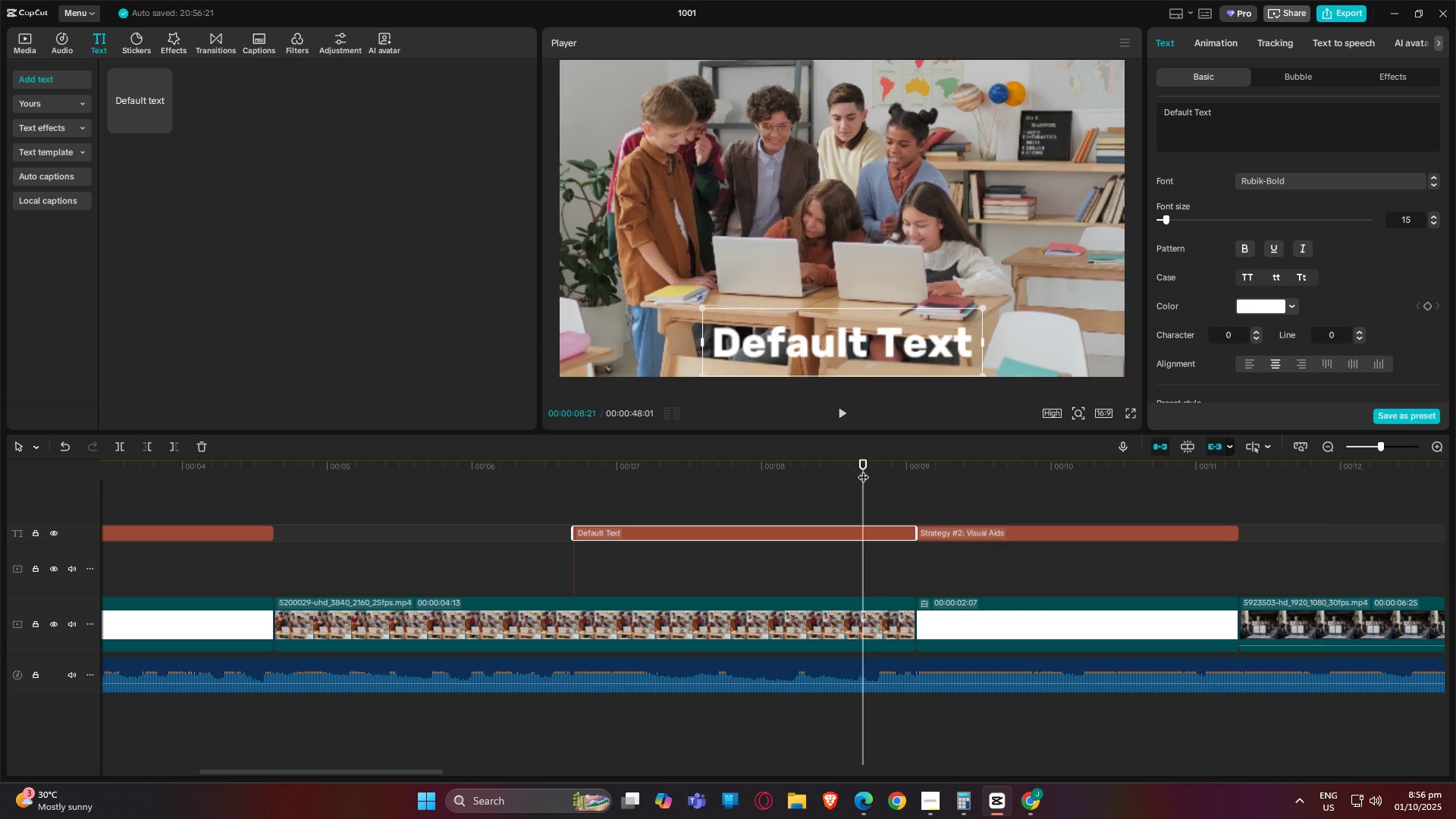 
key(Space)
 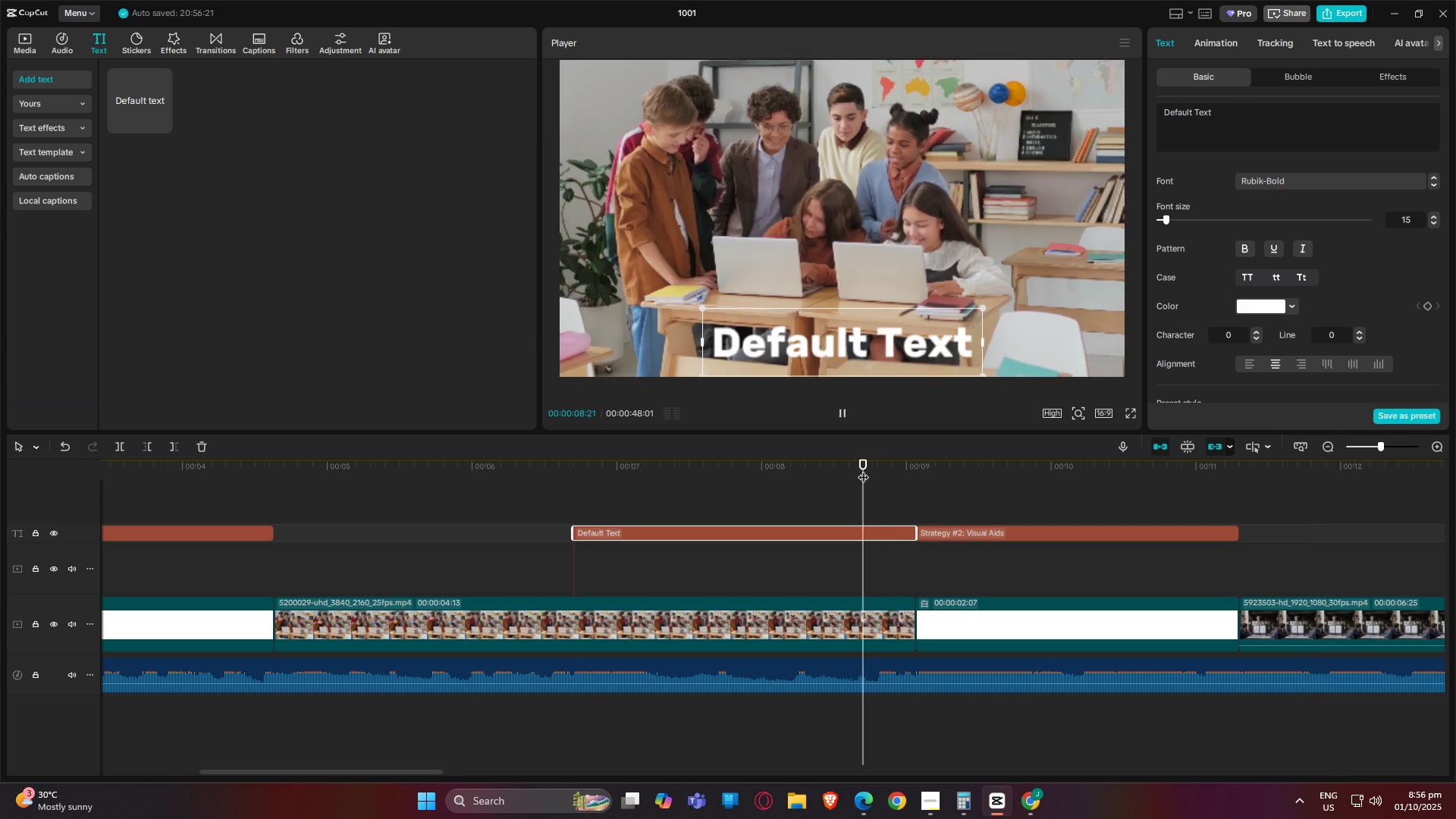 
key(Space)
 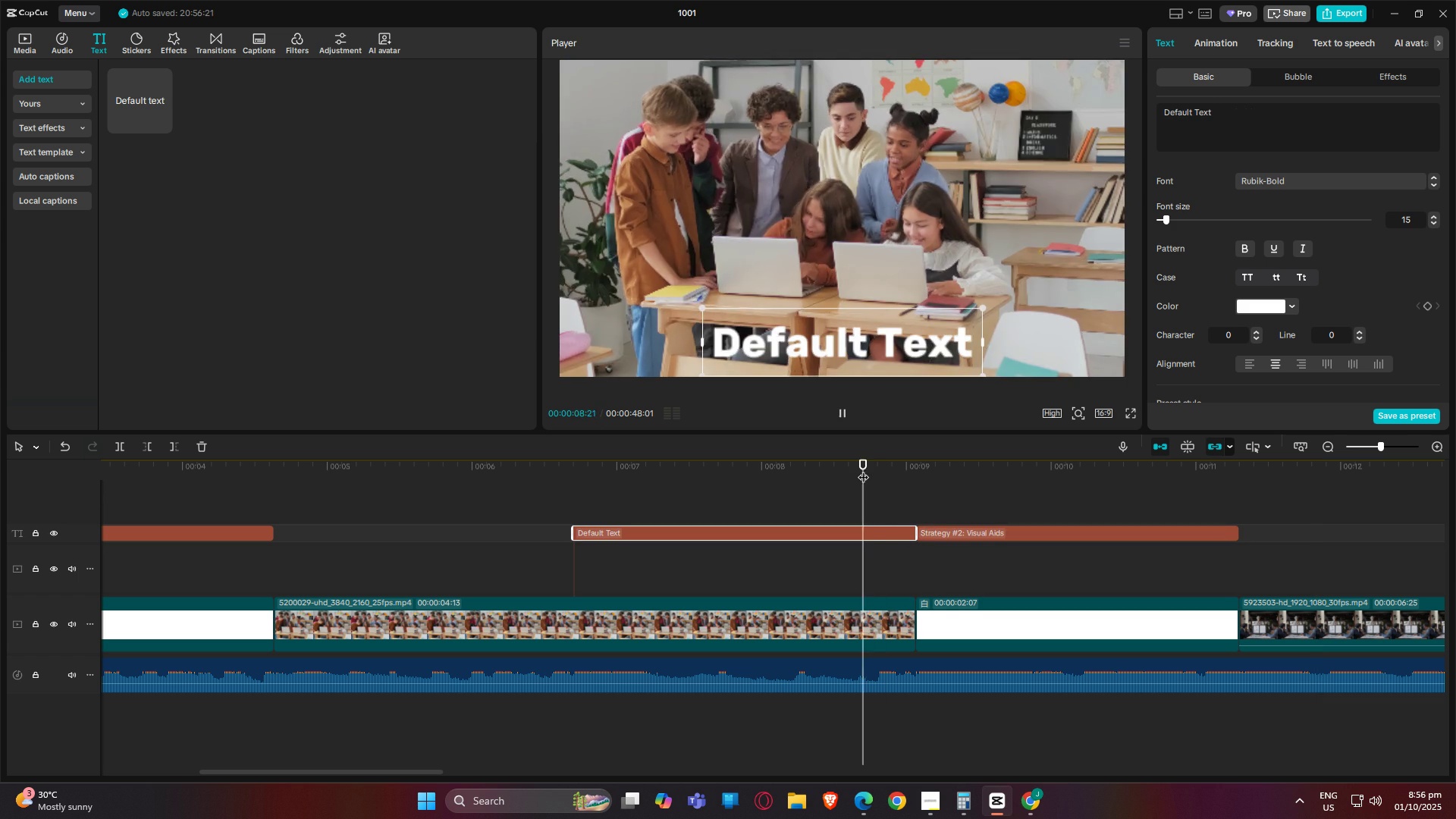 
key(Space)
 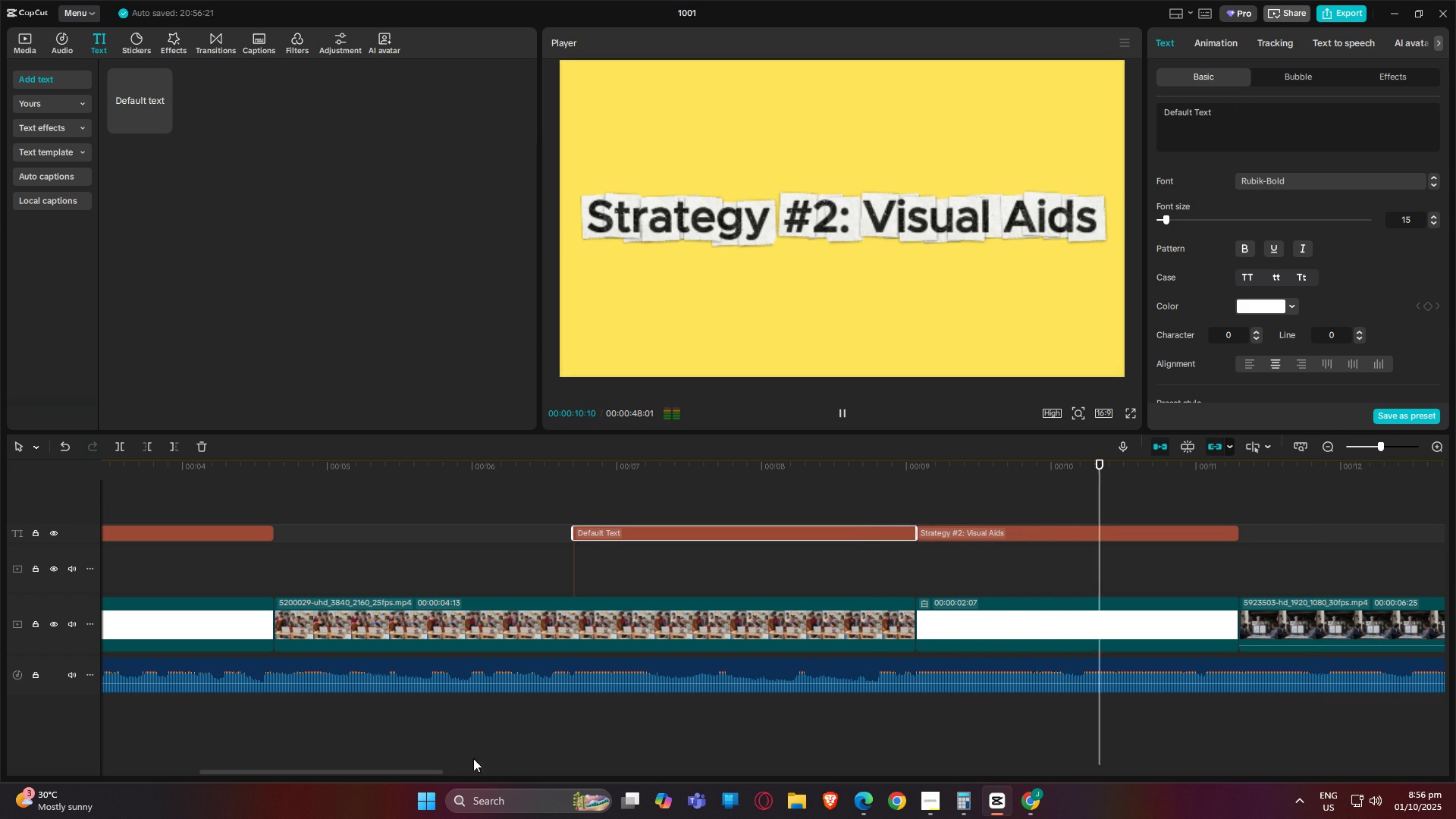 
left_click_drag(start_coordinate=[365, 773], to_coordinate=[511, 777])
 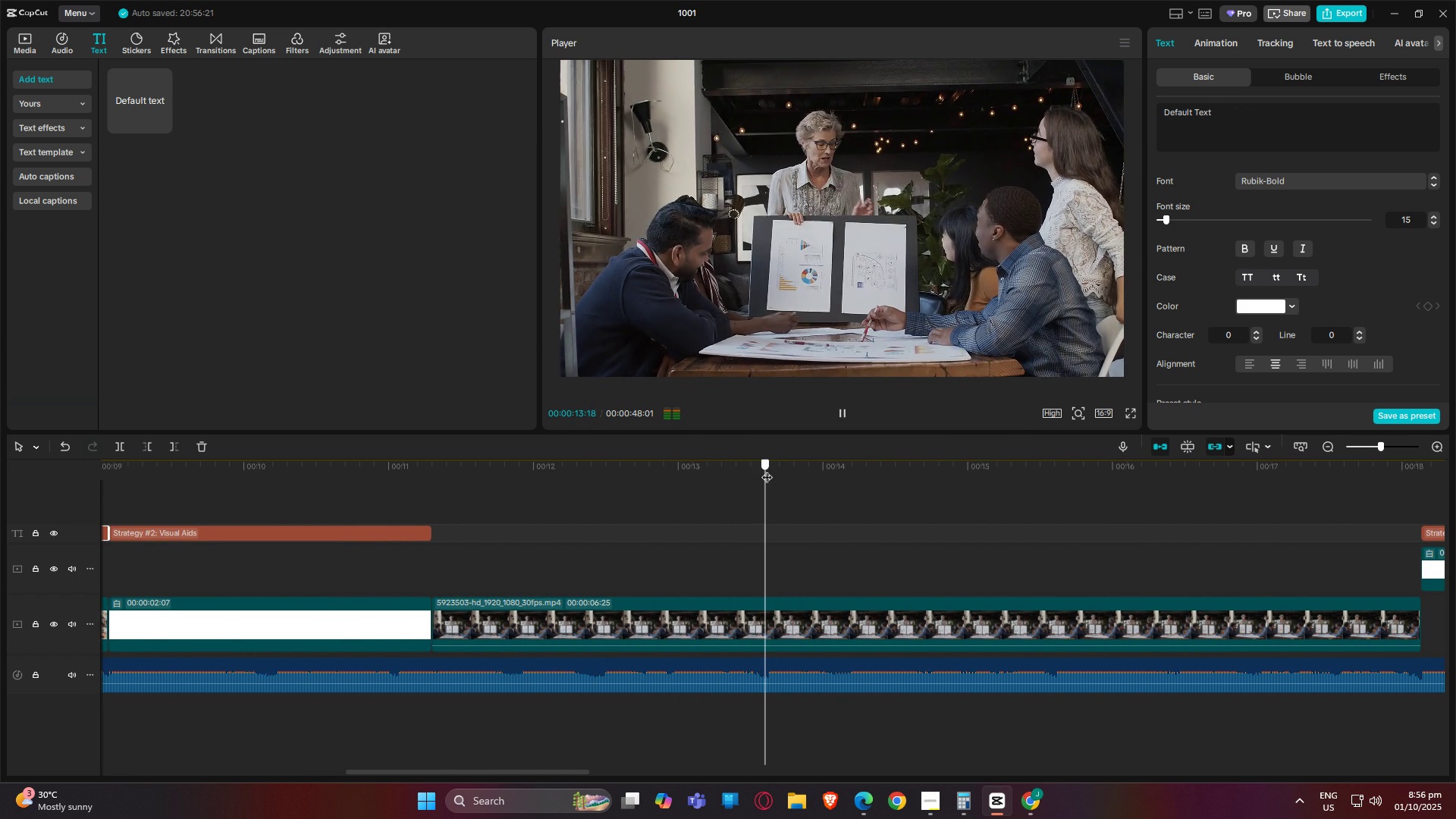 
key(Space)
 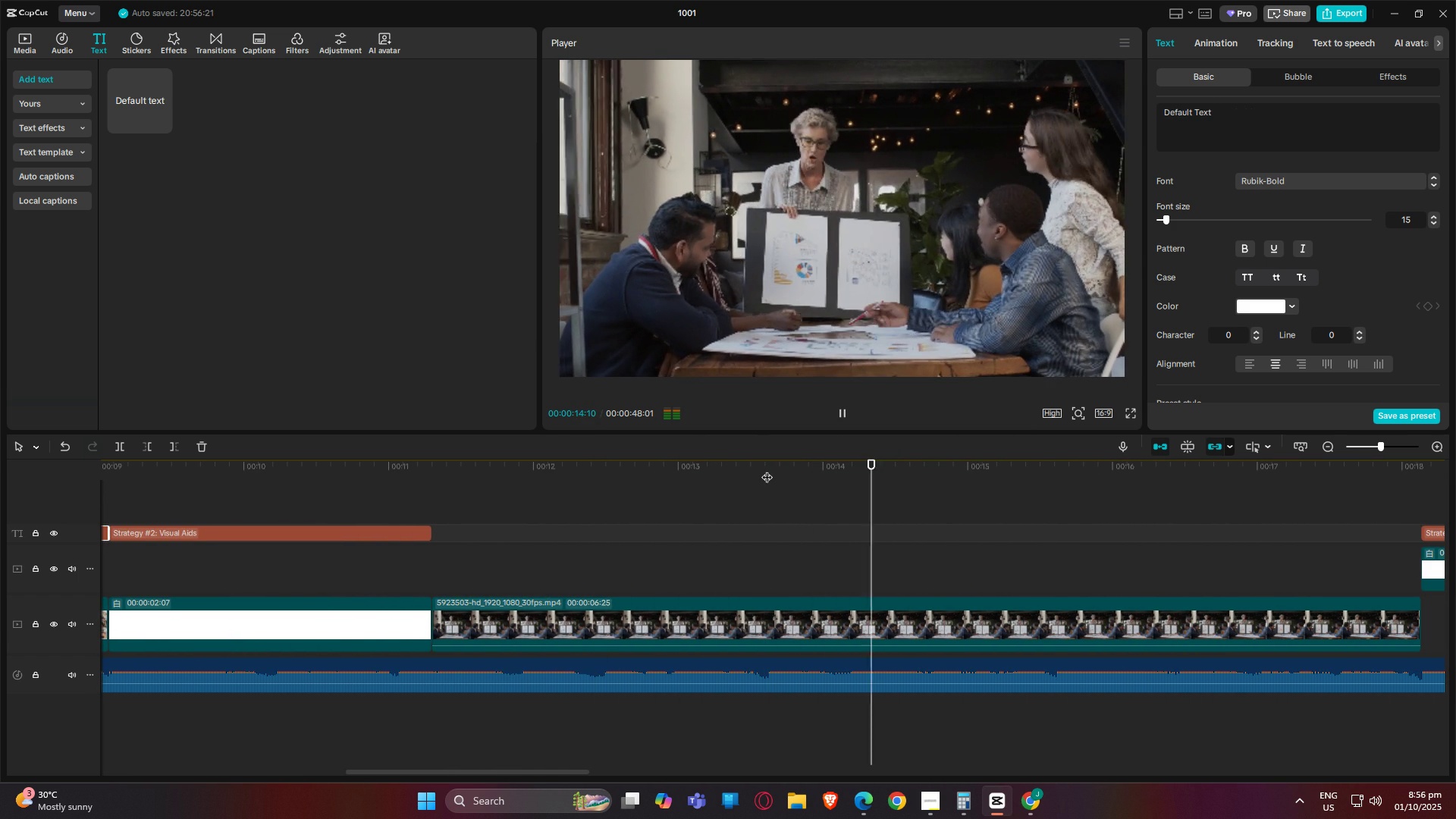 
left_click([767, 469])
 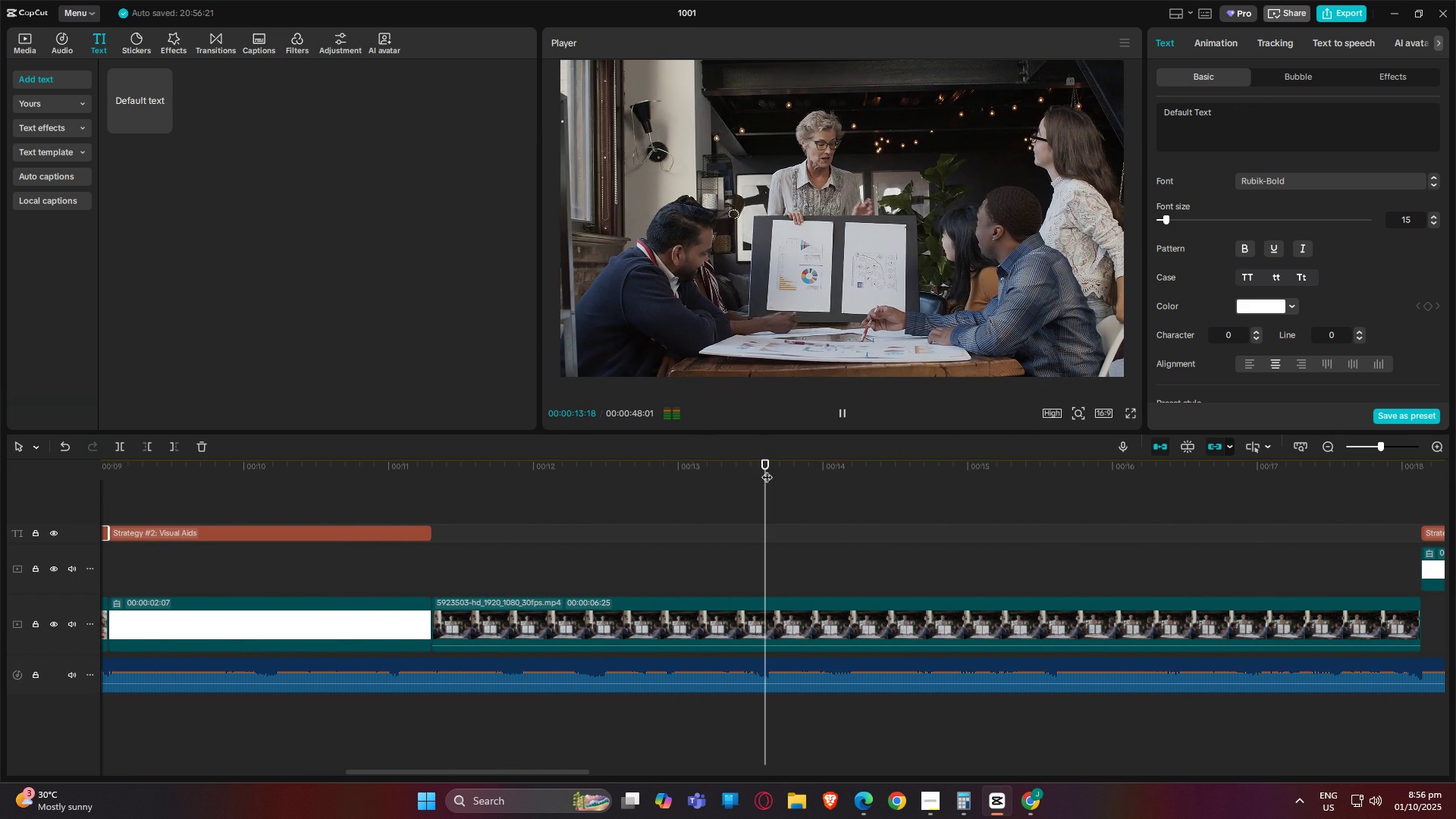 
key(Control+V)
 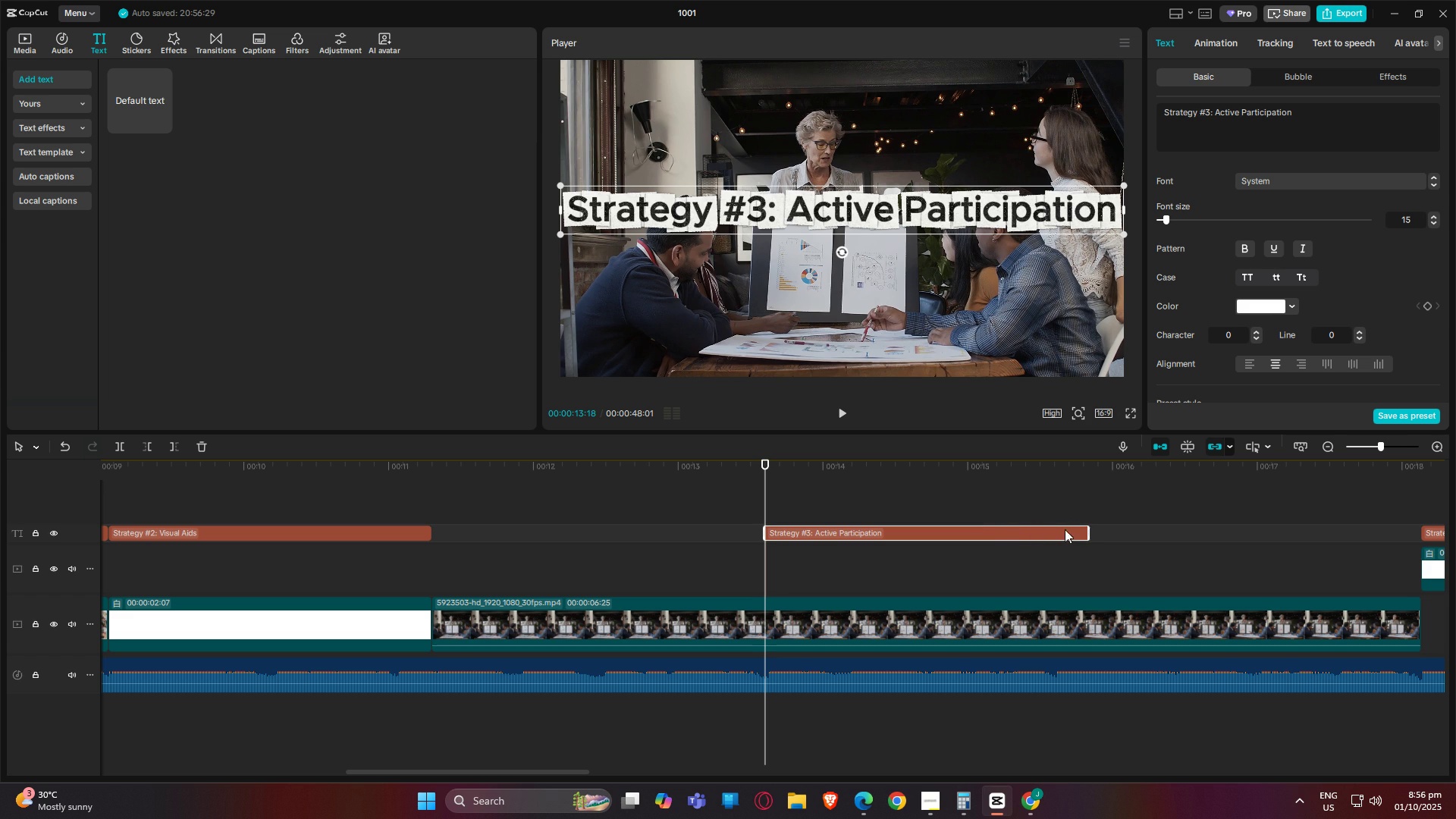 
left_click_drag(start_coordinate=[1086, 529], to_coordinate=[1420, 548])
 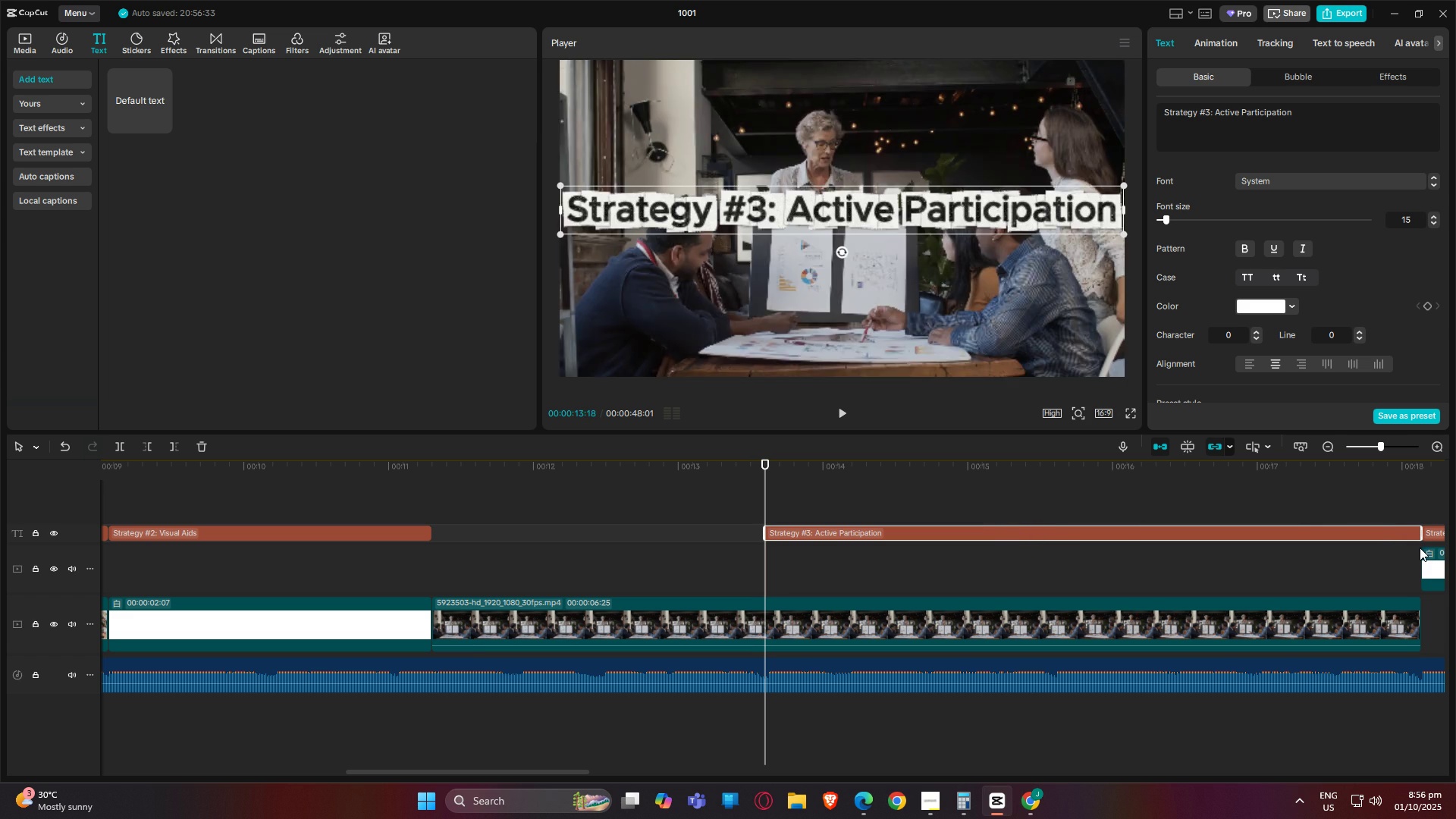 
key(Space)
 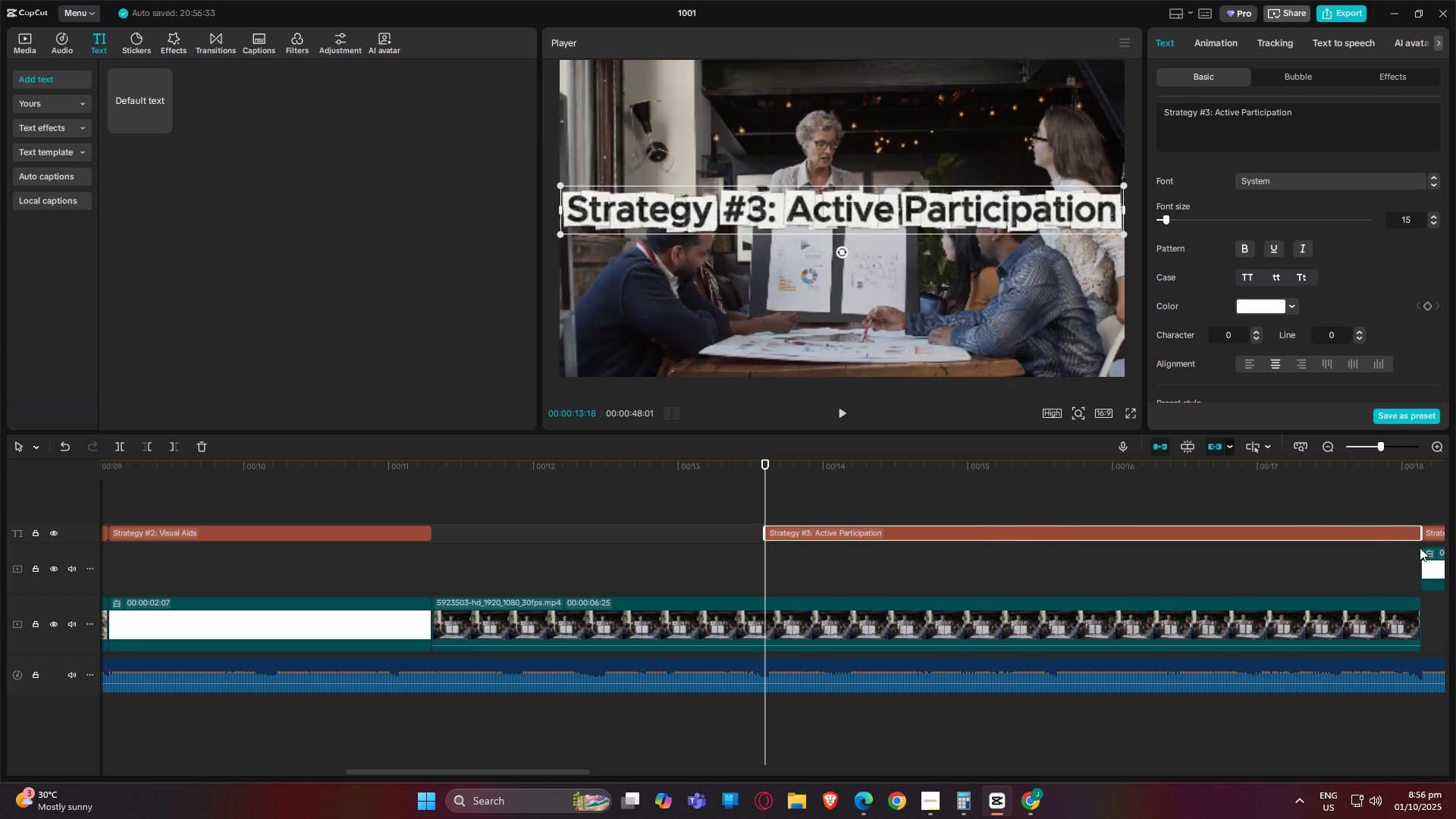 
key(Space)
 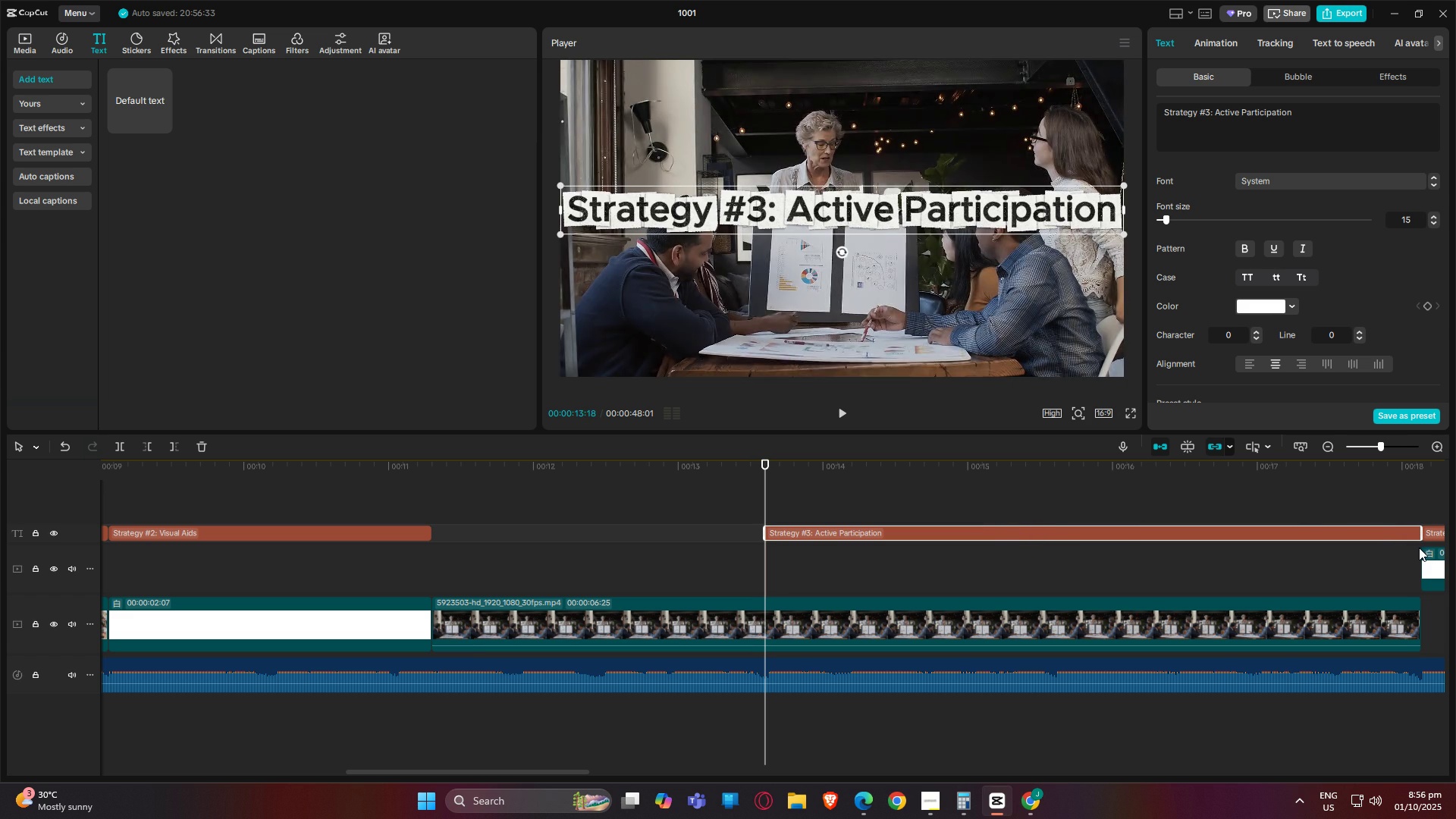 
key(Space)
 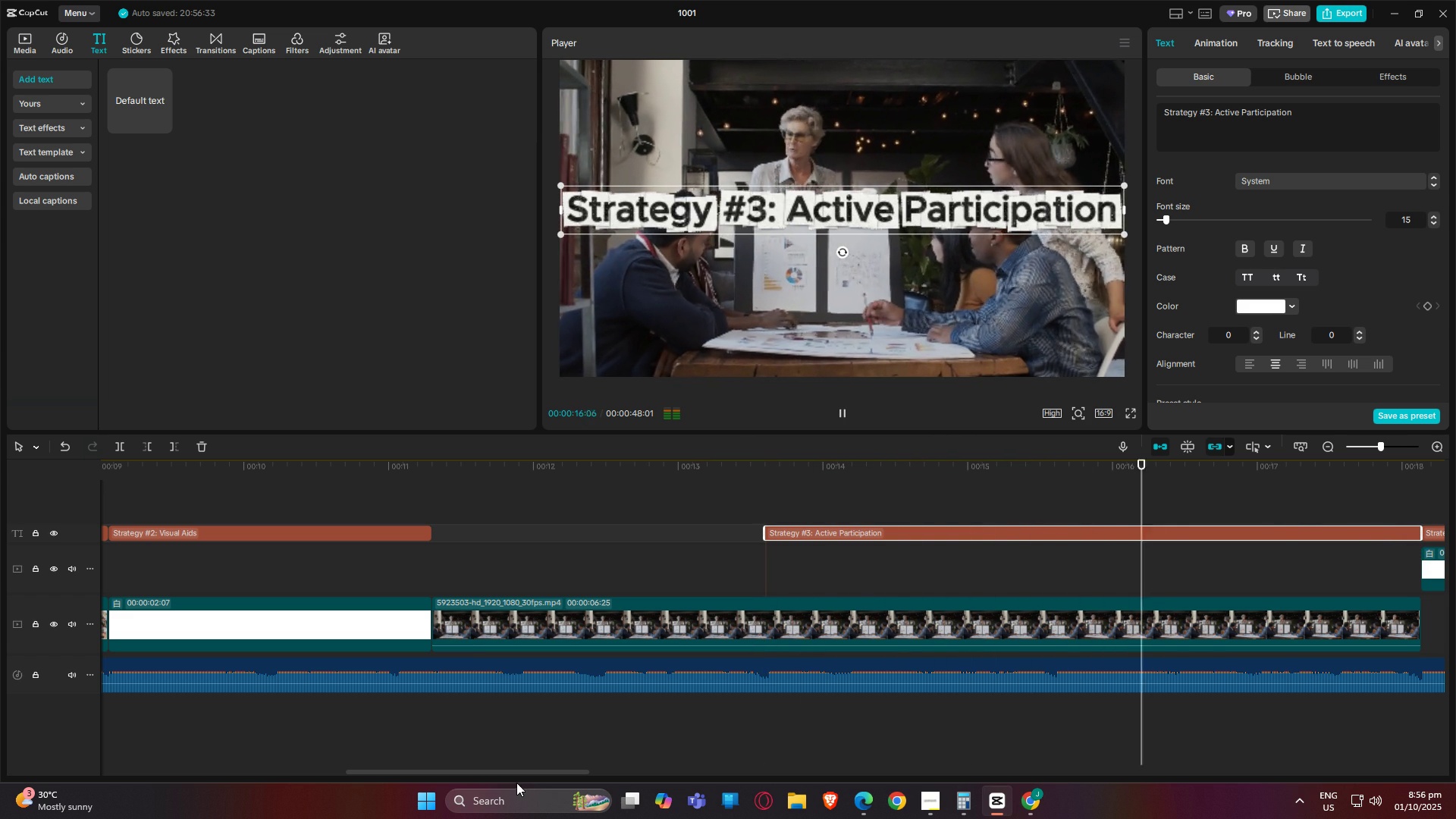 
left_click_drag(start_coordinate=[523, 774], to_coordinate=[543, 774])
 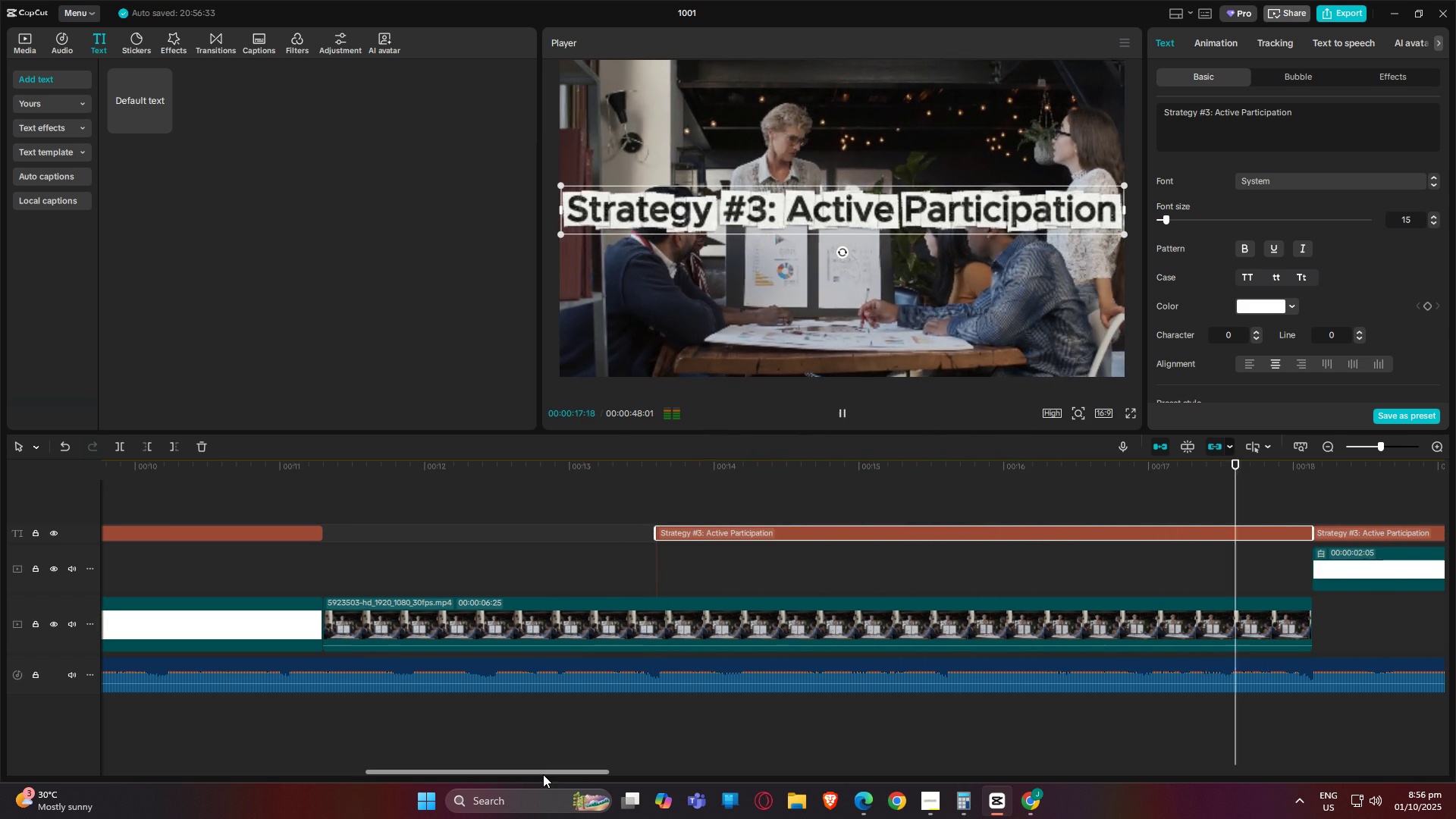 
key(Control+Z)
 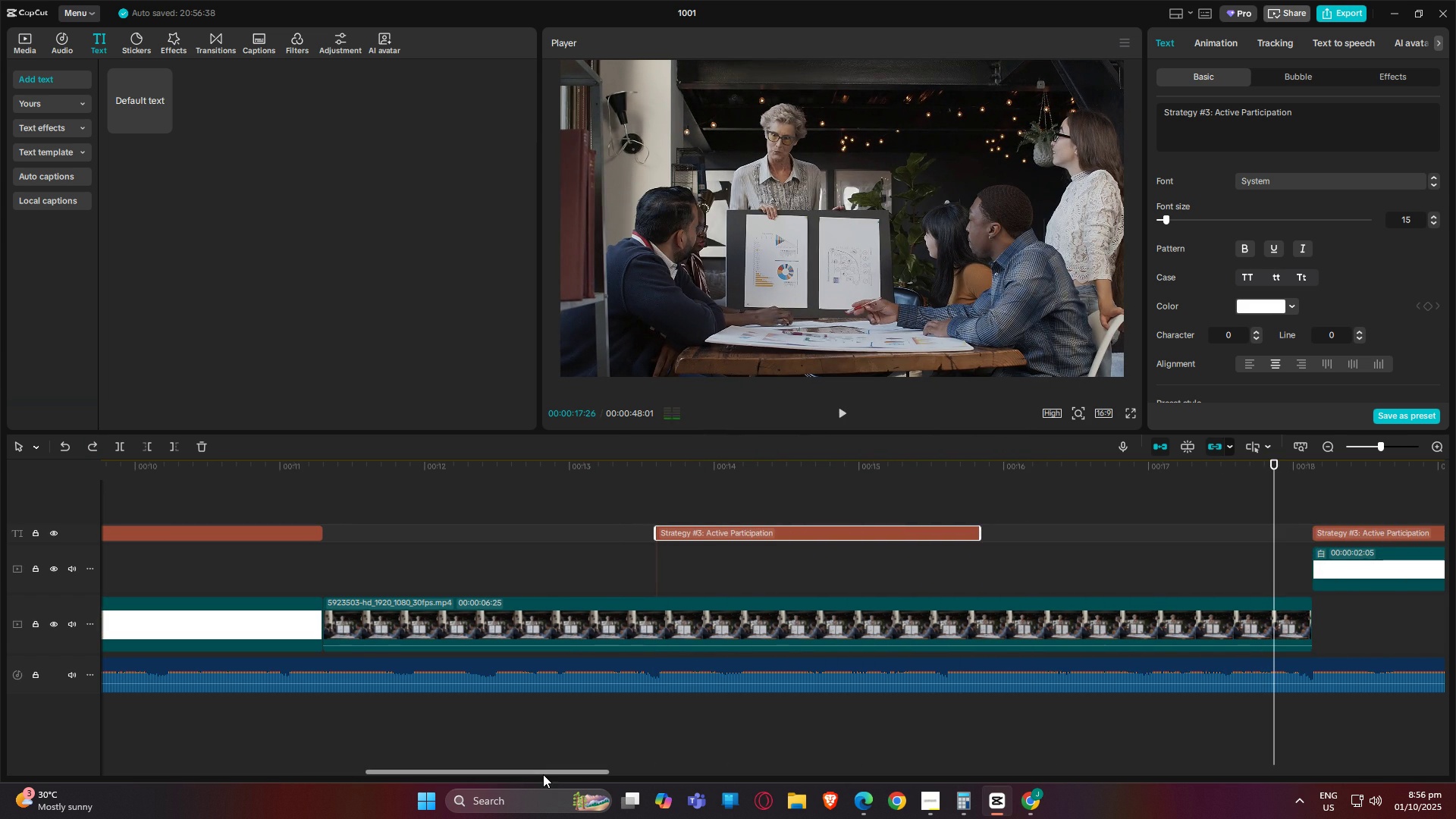 
left_click_drag(start_coordinate=[543, 774], to_coordinate=[422, 780])
 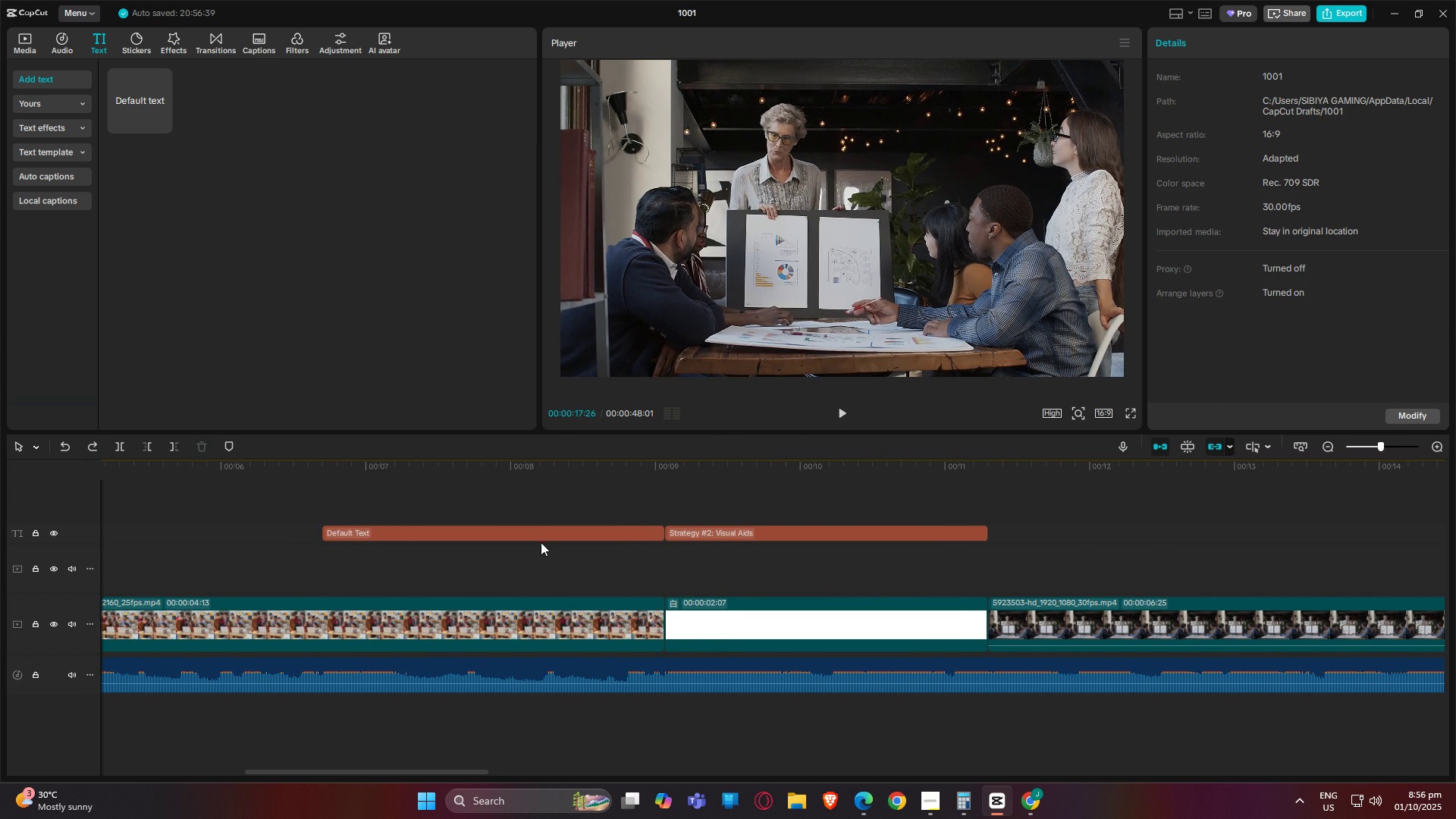 
key(Control+Z)
 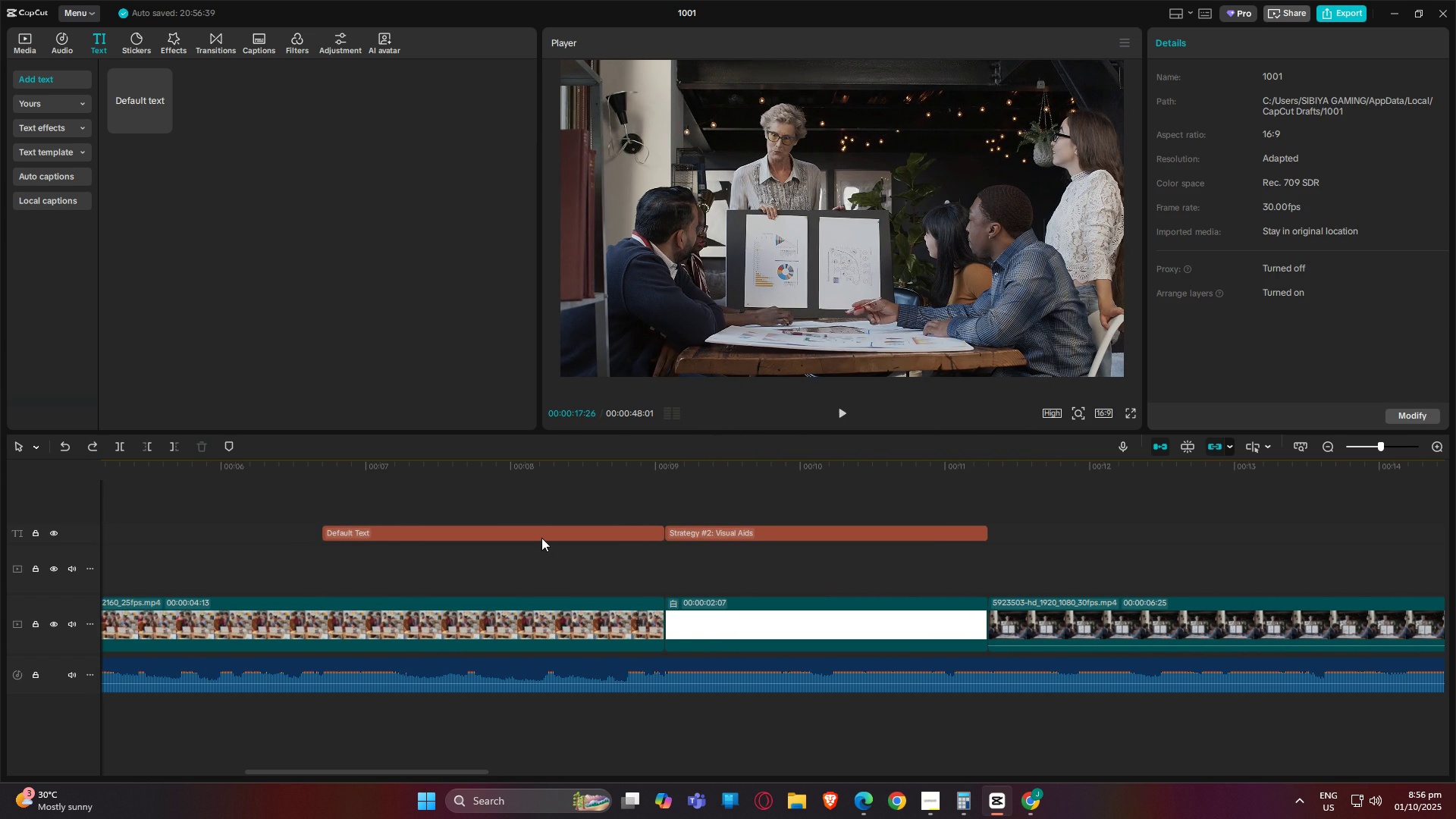 
key(Control+C)
 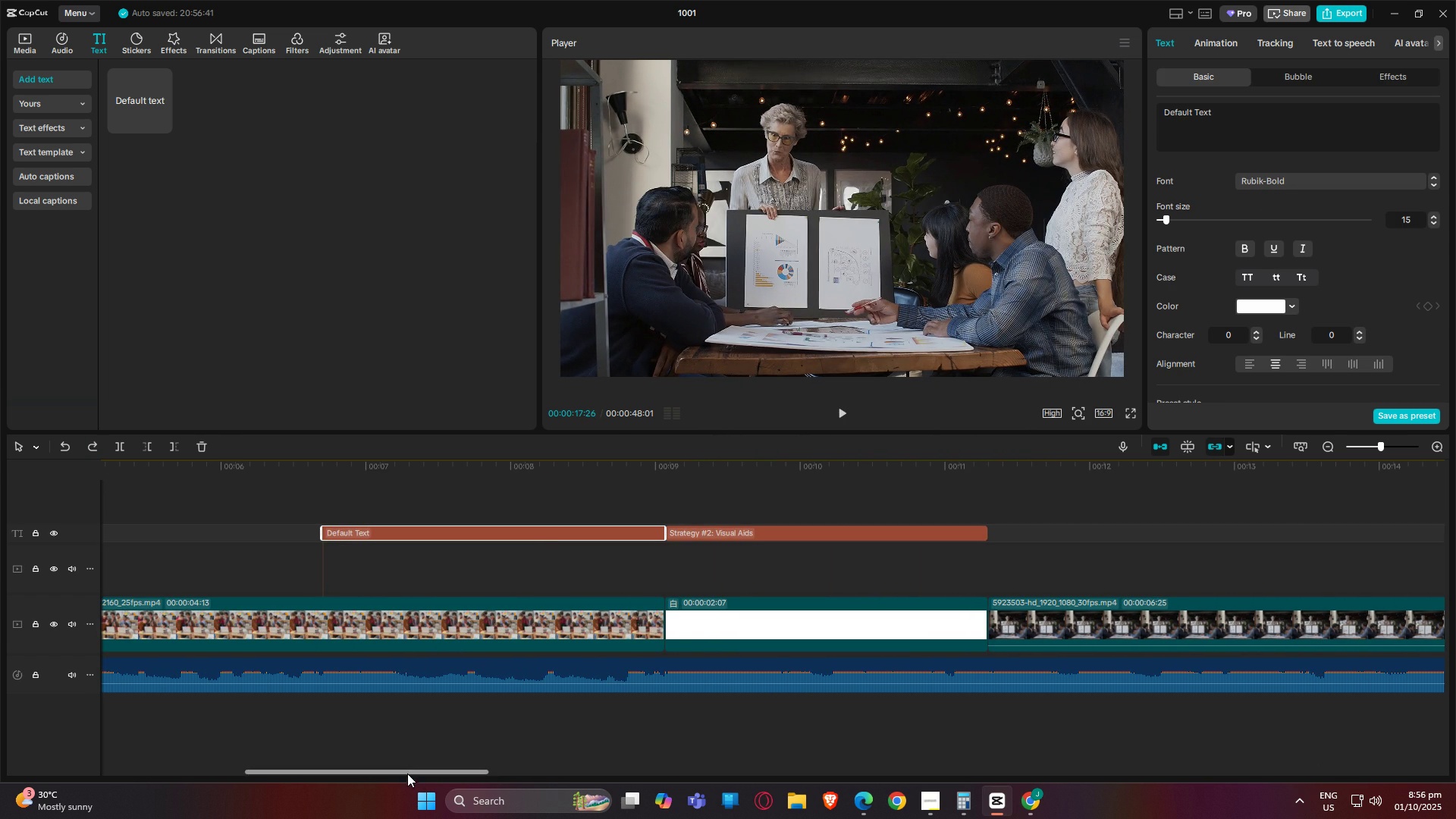 
left_click_drag(start_coordinate=[407, 772], to_coordinate=[557, 770])
 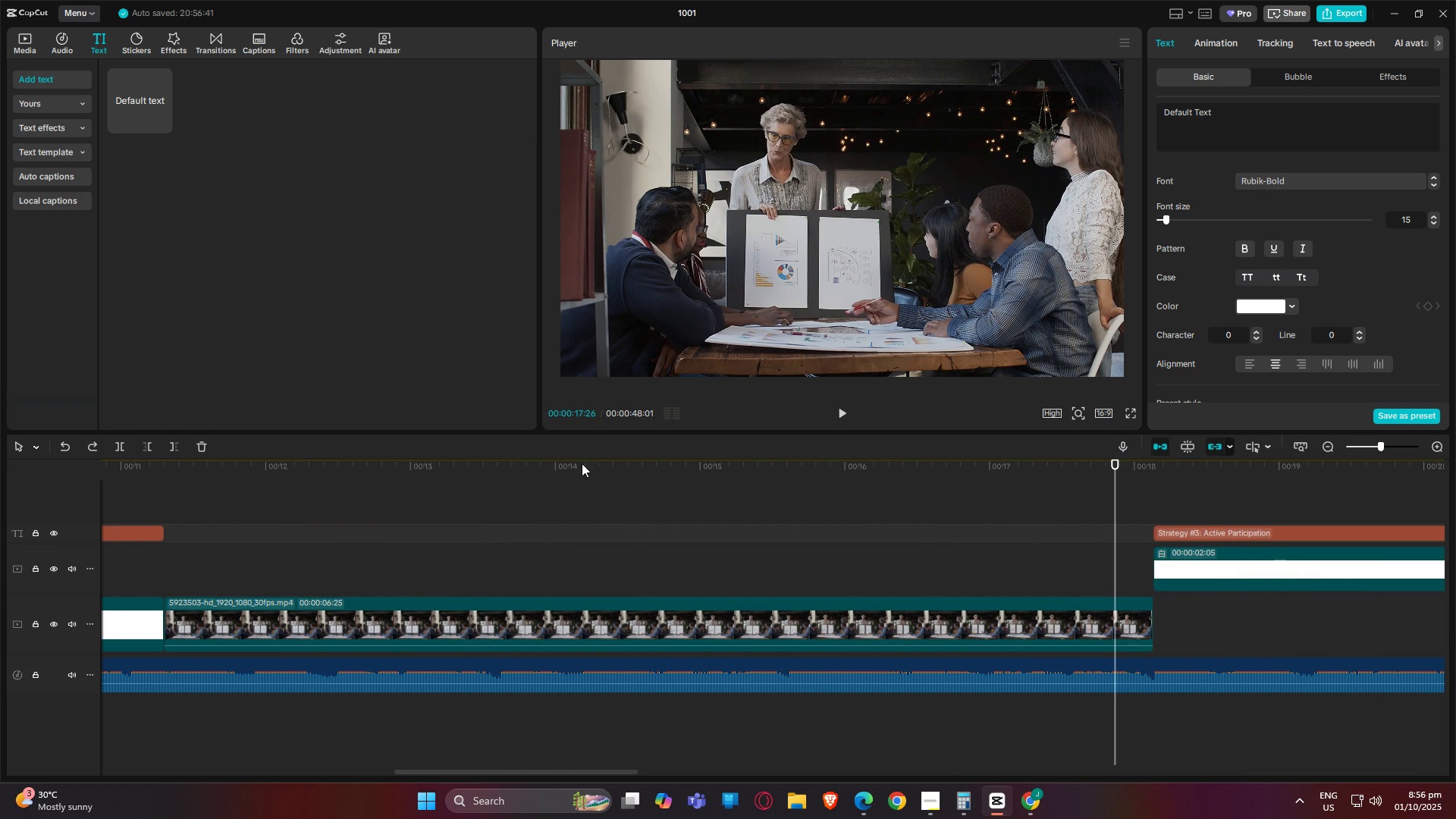 
left_click_drag(start_coordinate=[584, 443], to_coordinate=[580, 444])
 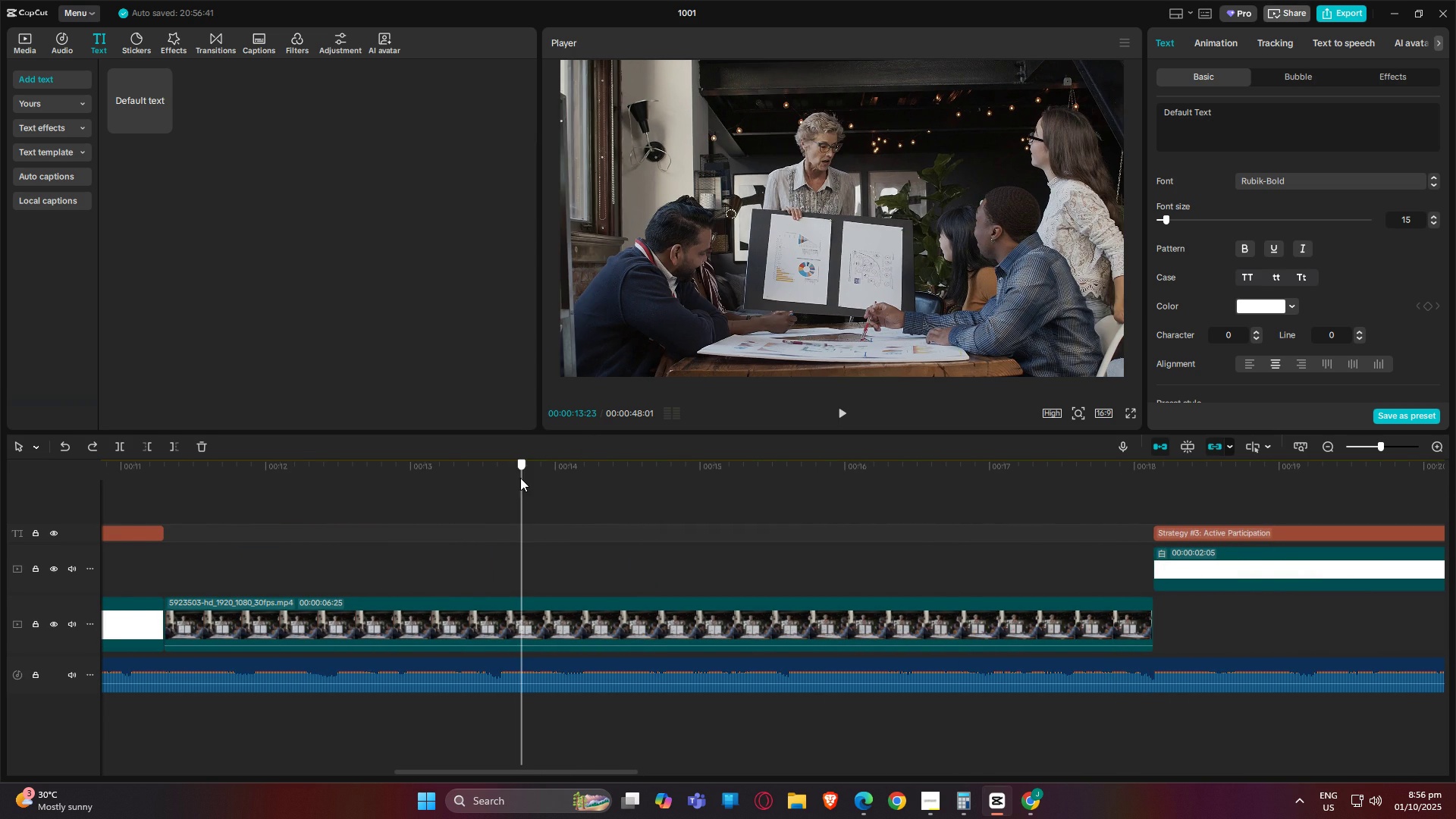 
double_click([520, 478])
 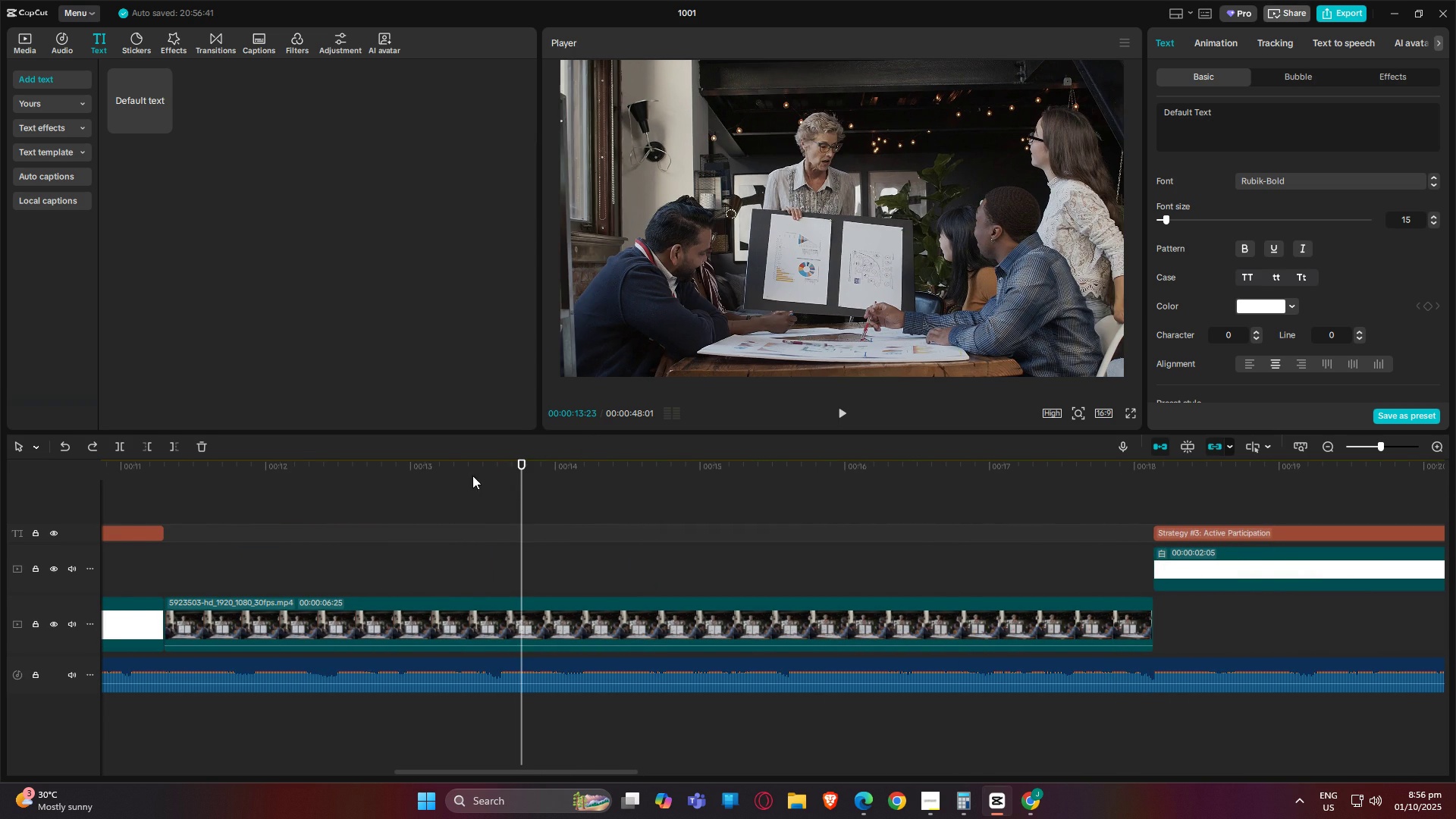 
key(Control+ControlLeft)
 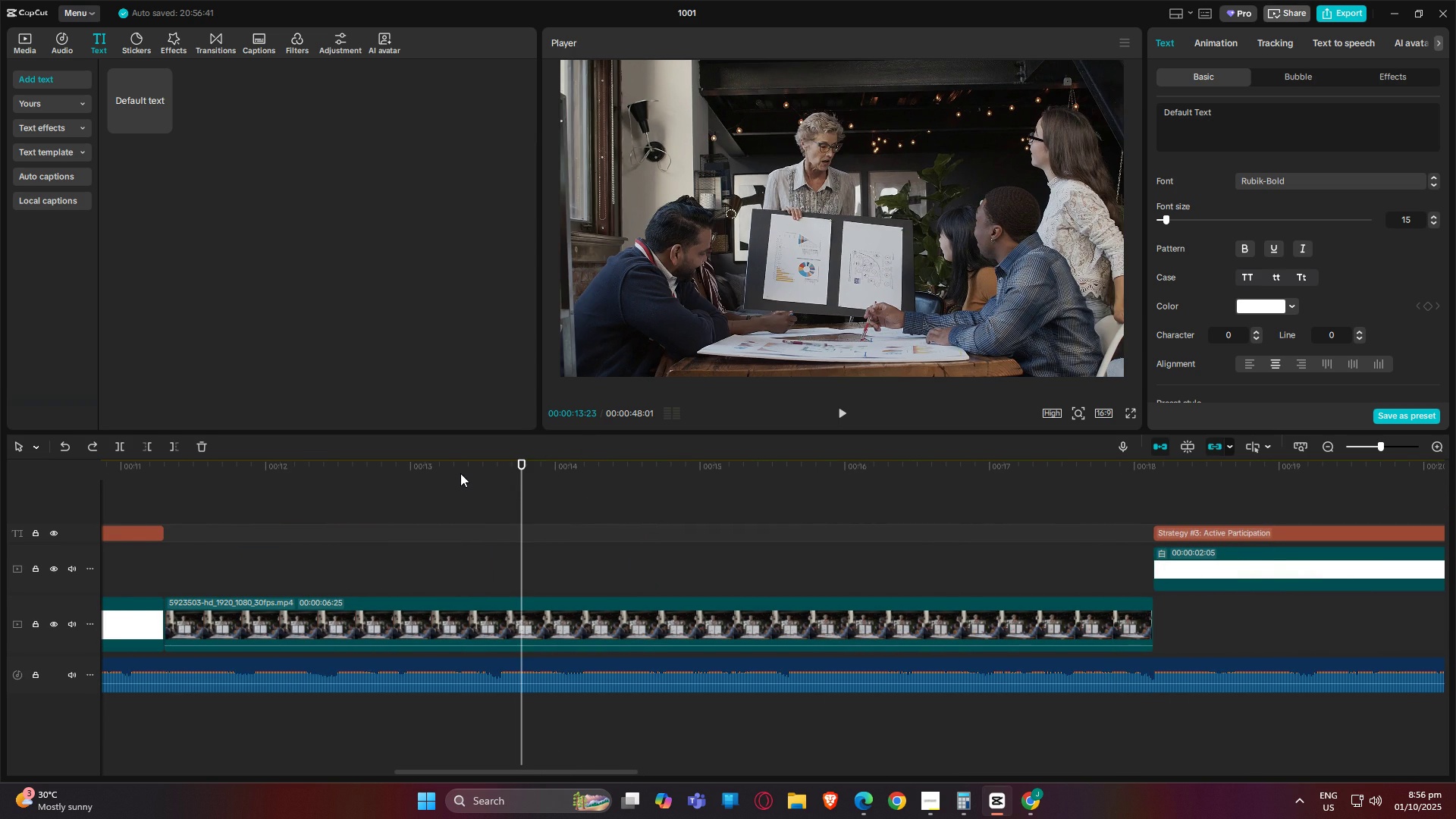 
key(Space)
 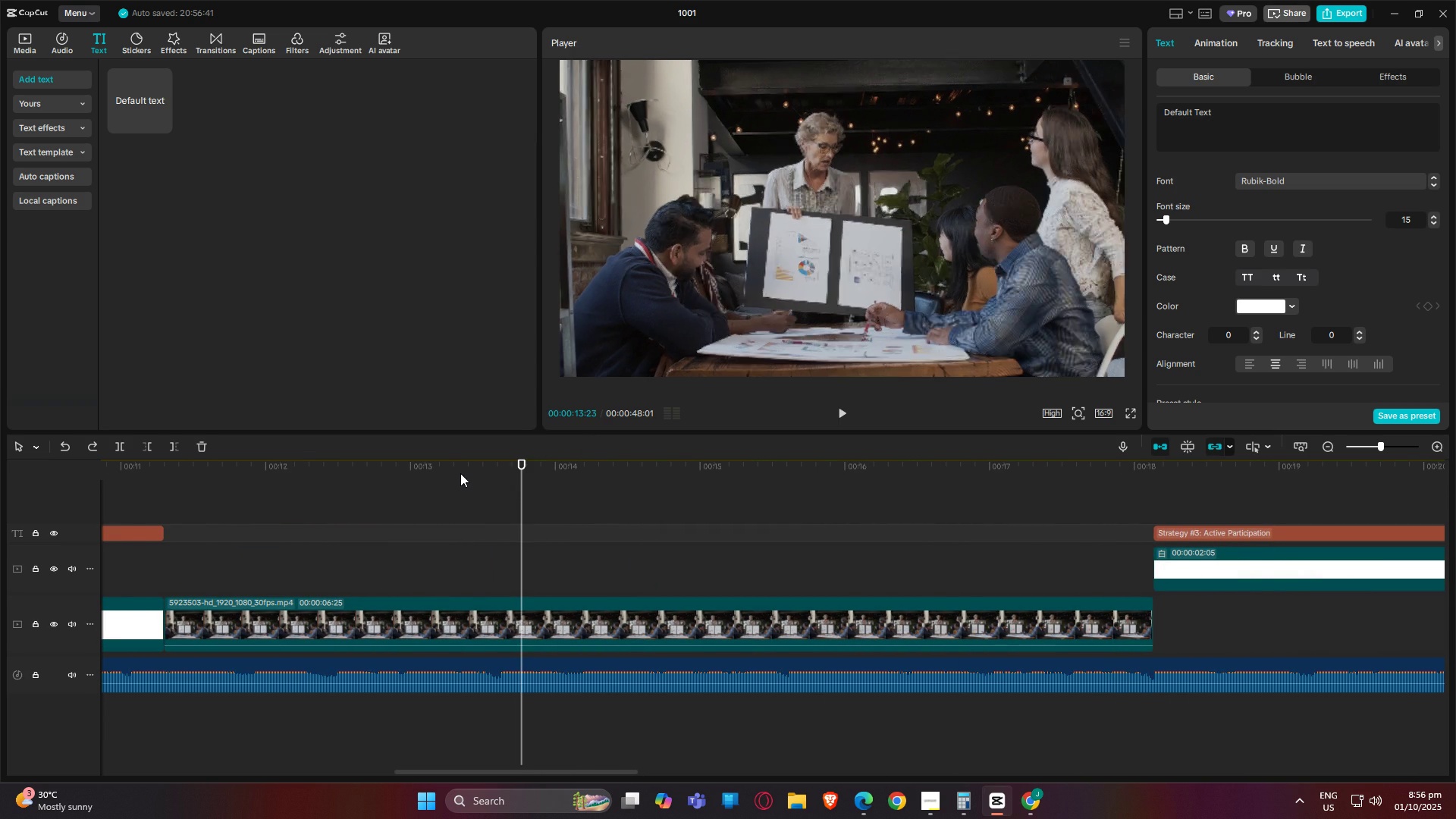 
key(Space)
 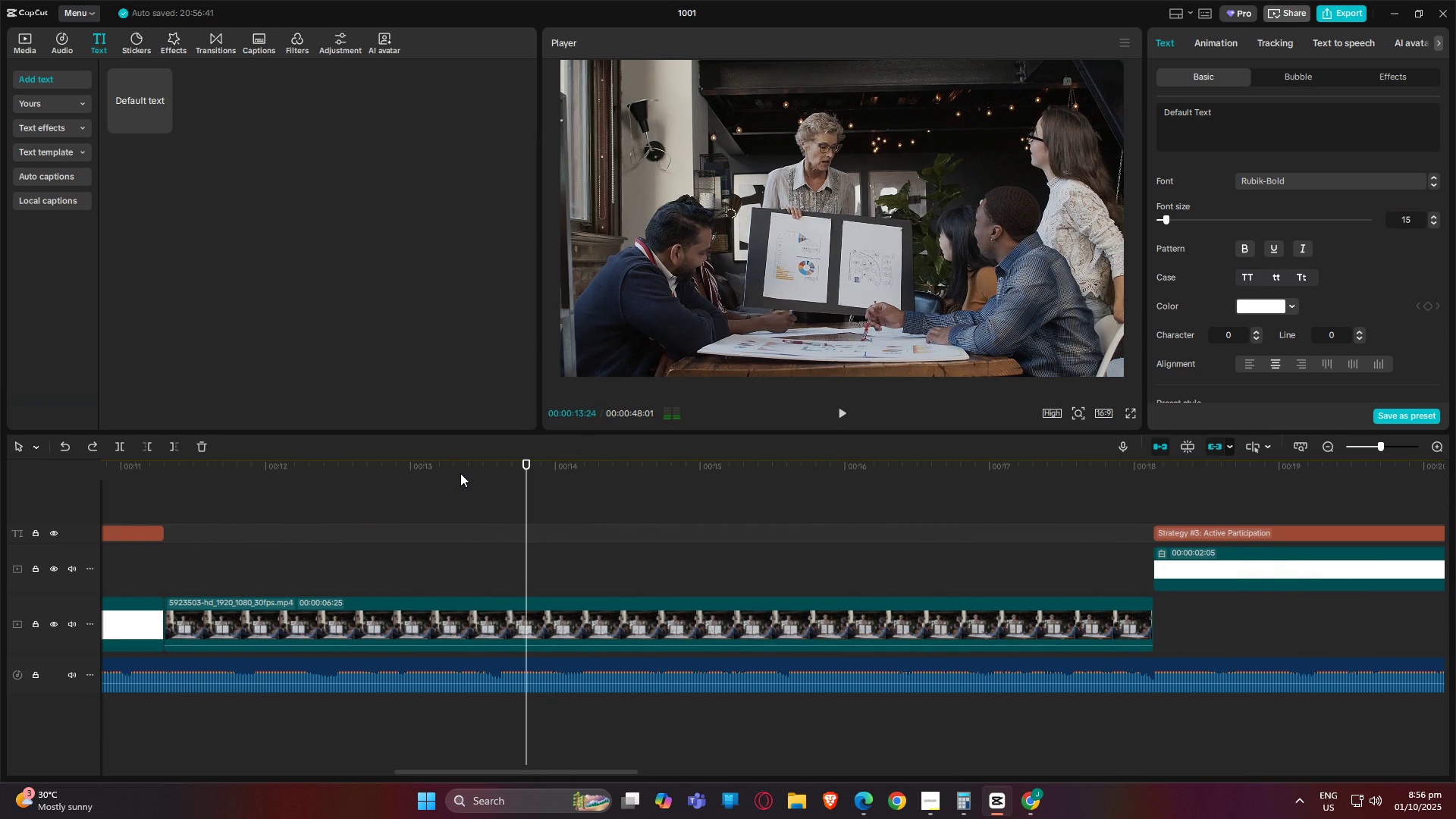 
key(Space)
 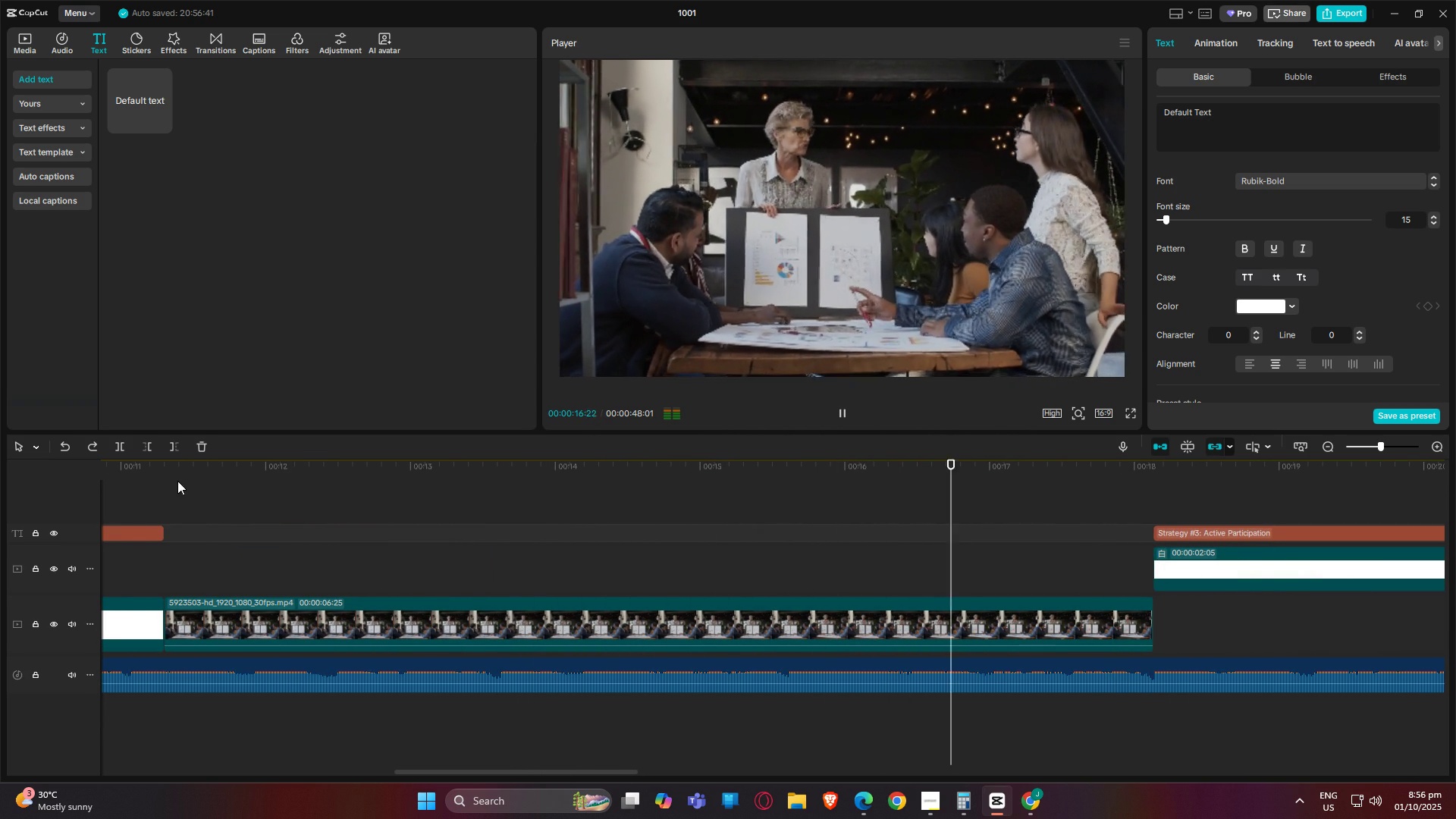 
left_click([172, 473])
 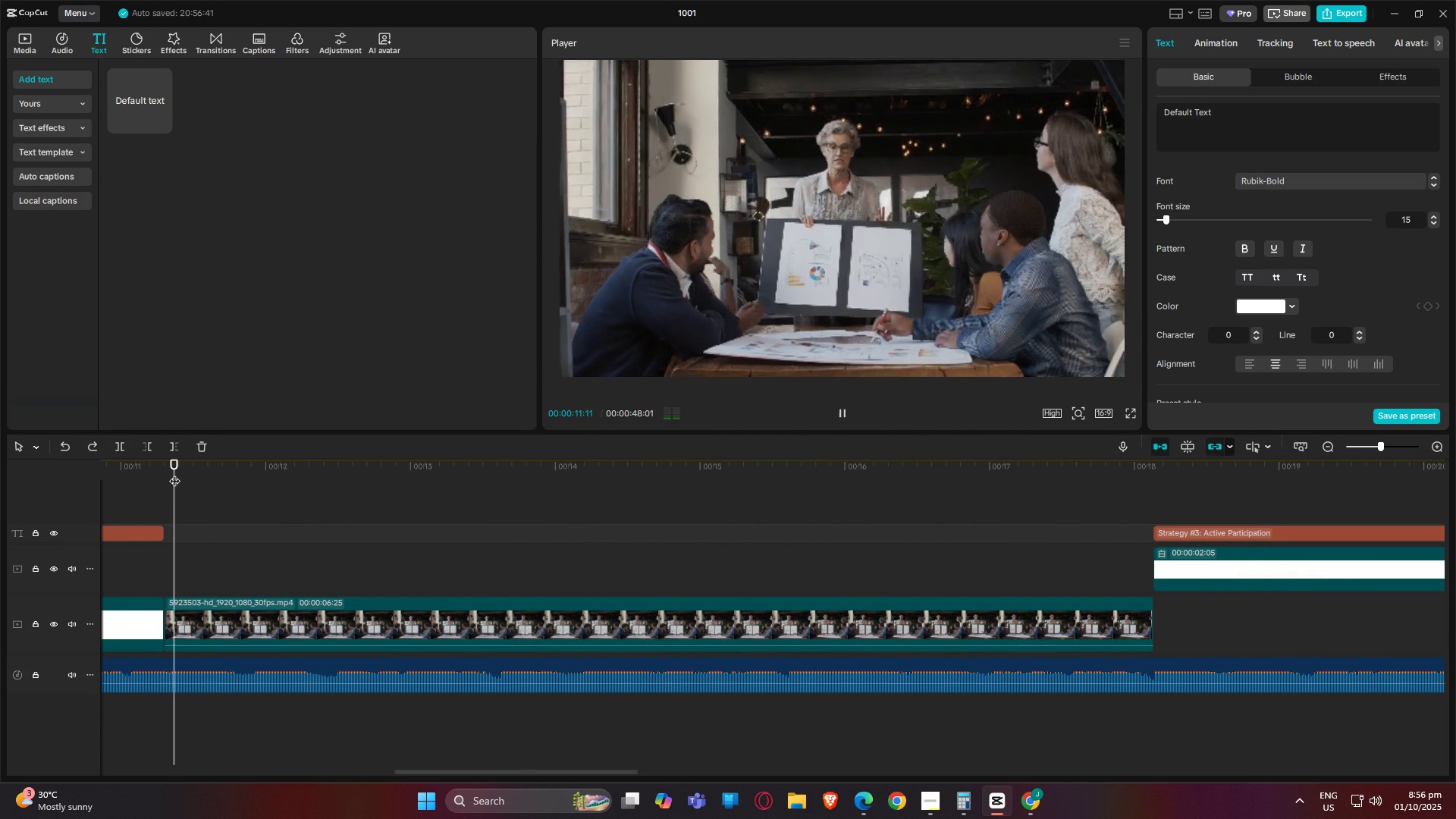 
key(Space)
 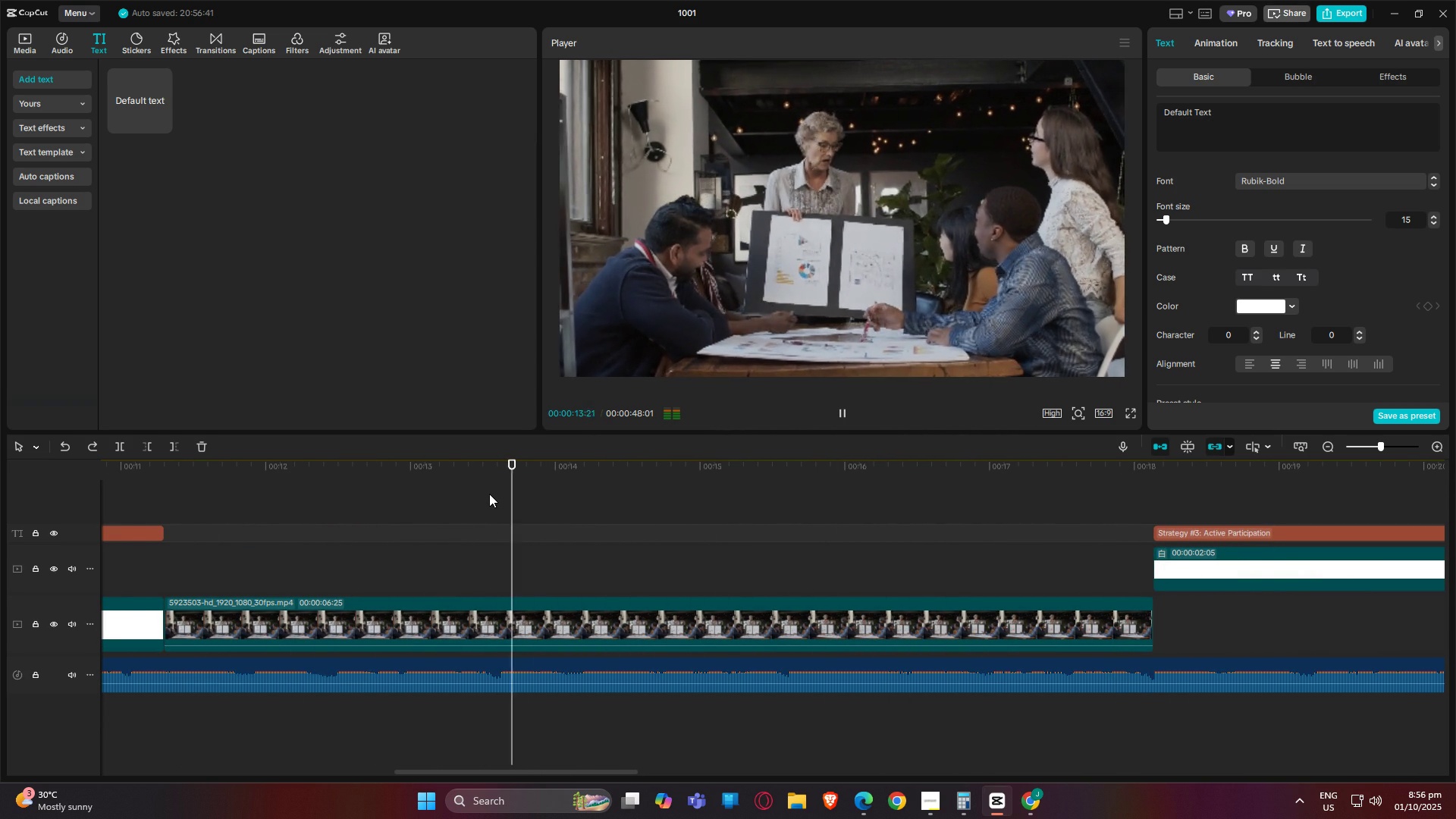 
left_click([493, 471])
 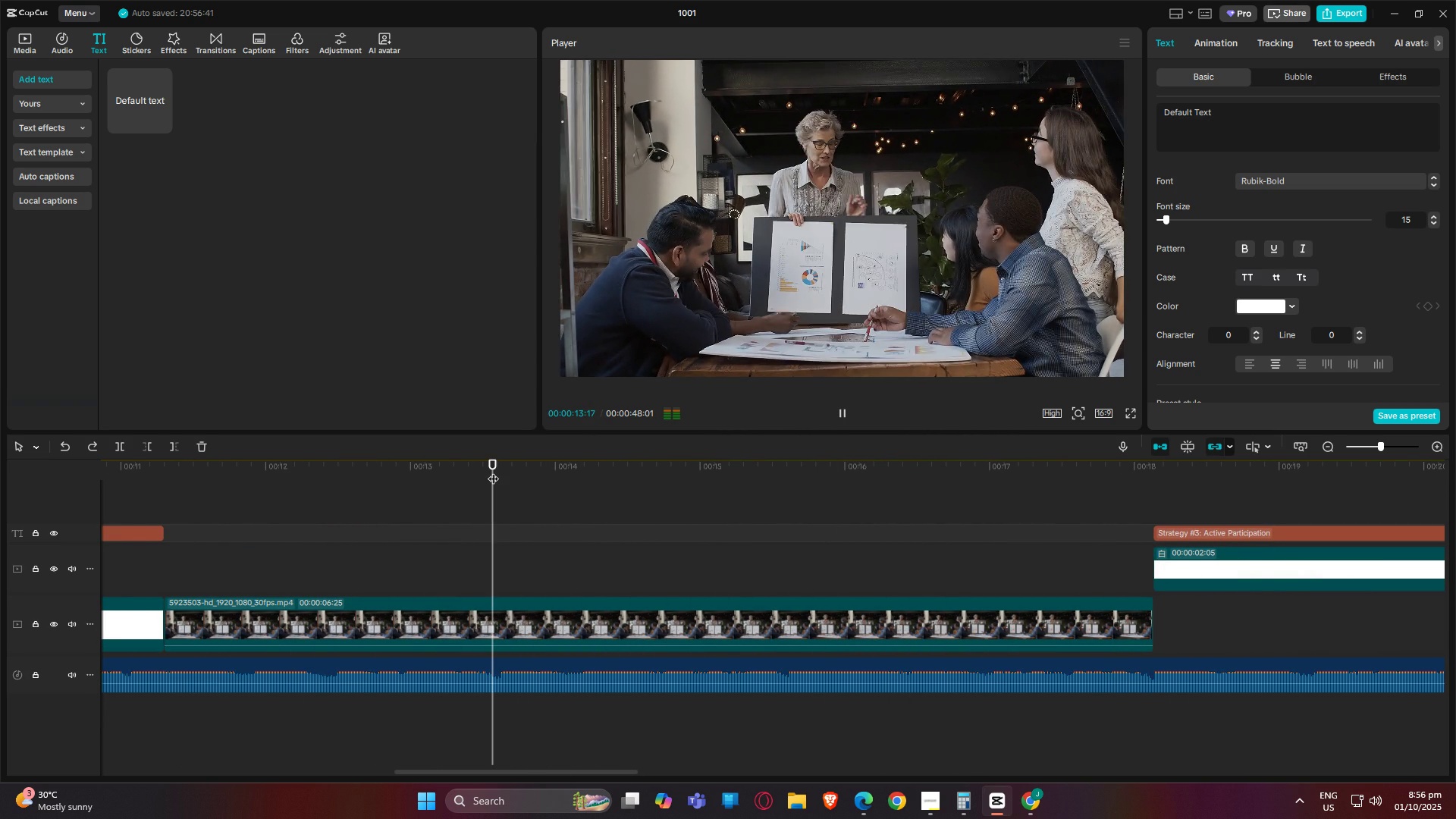 
key(Space)
 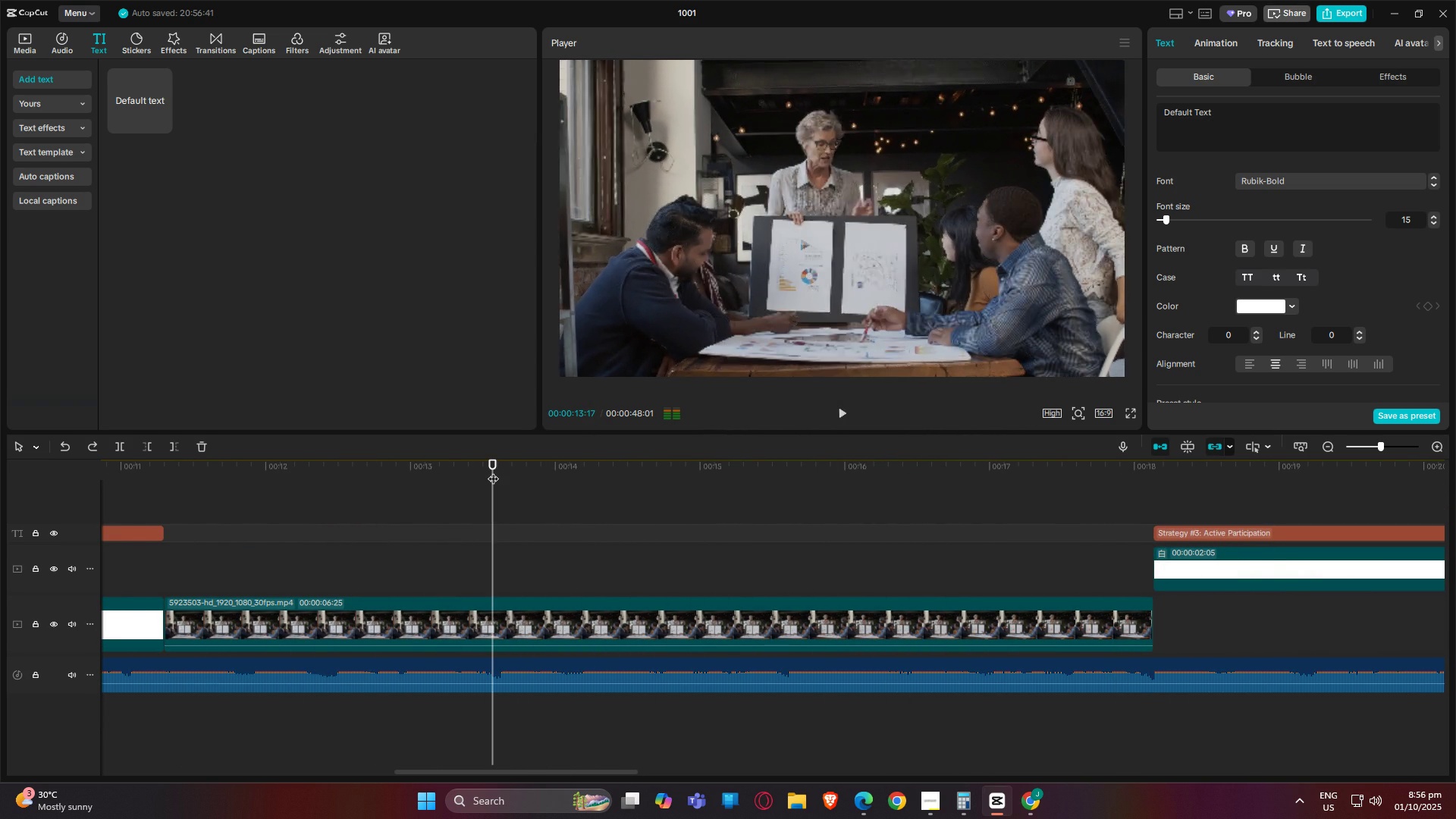 
key(Space)
 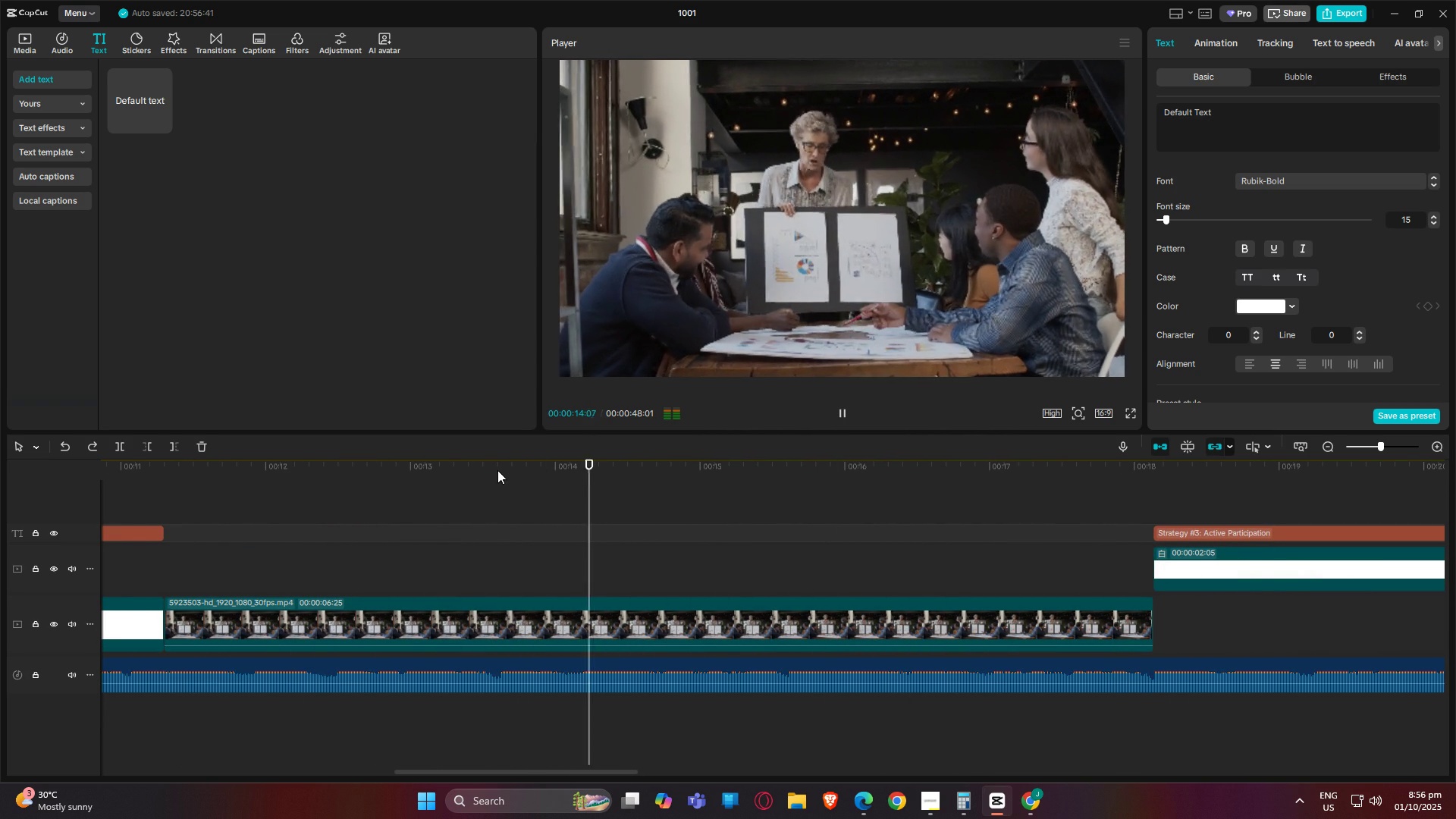 
left_click([497, 470])
 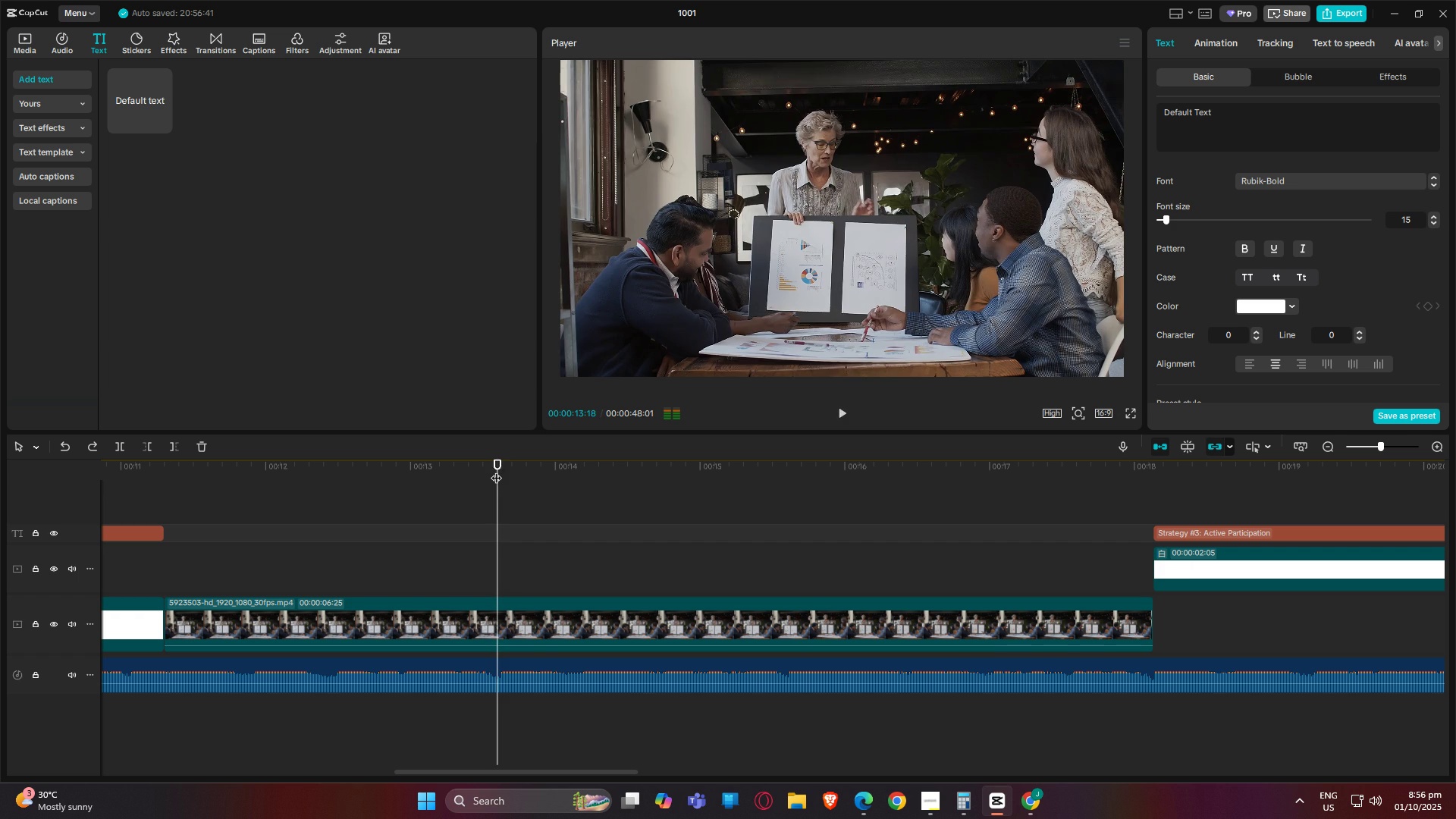 
key(Space)
 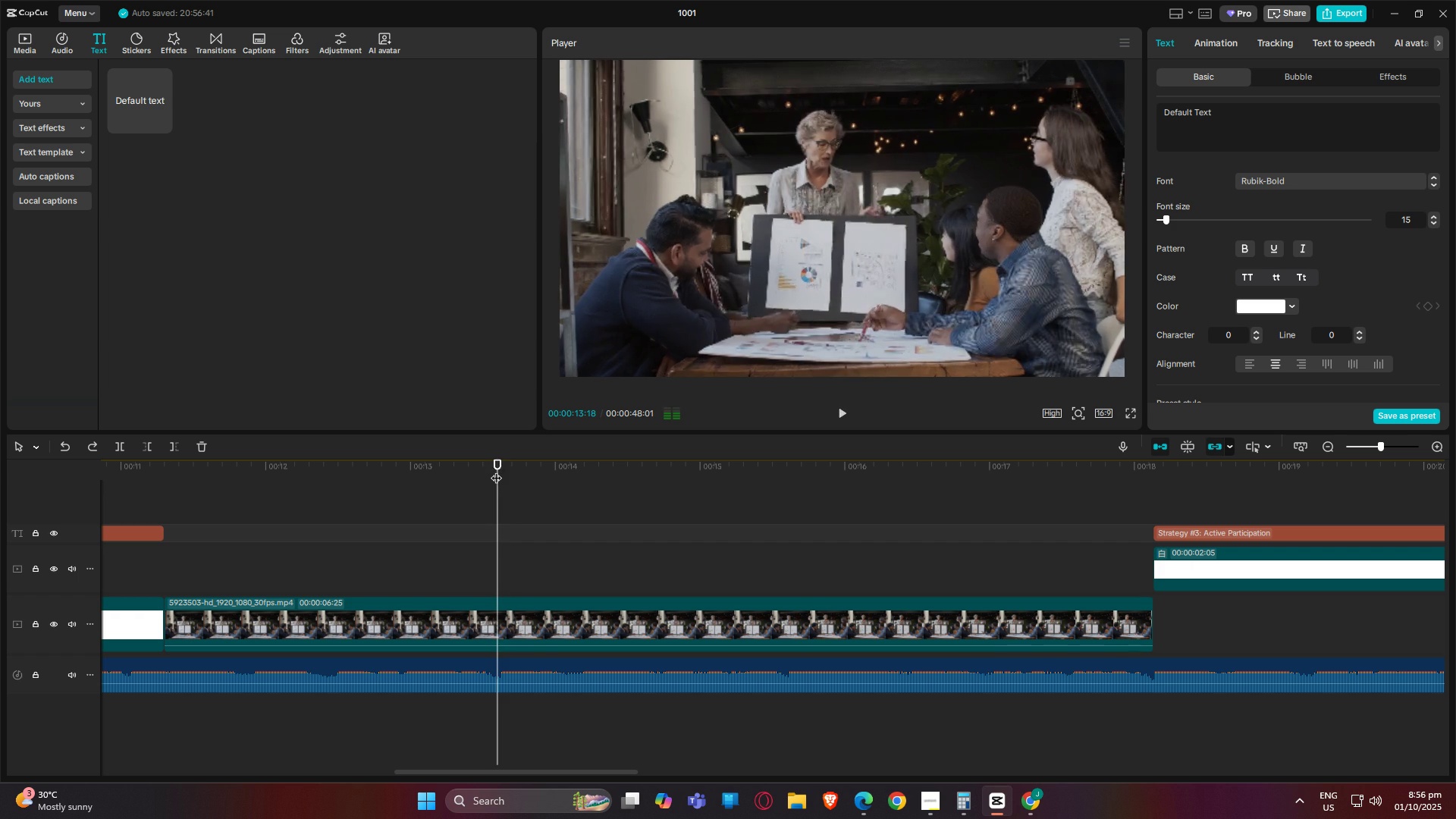 
key(Space)
 